 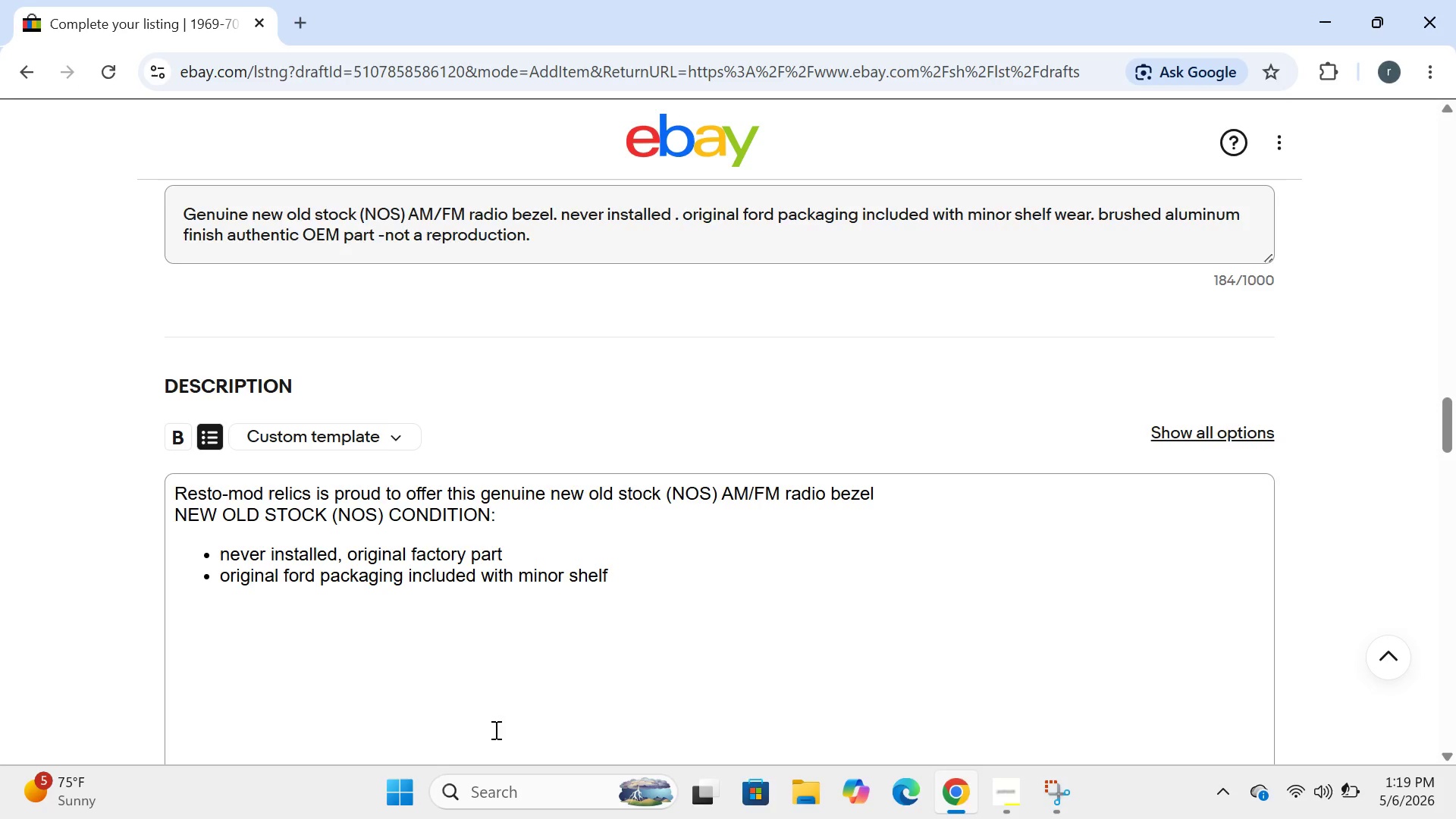 
type( wear)
 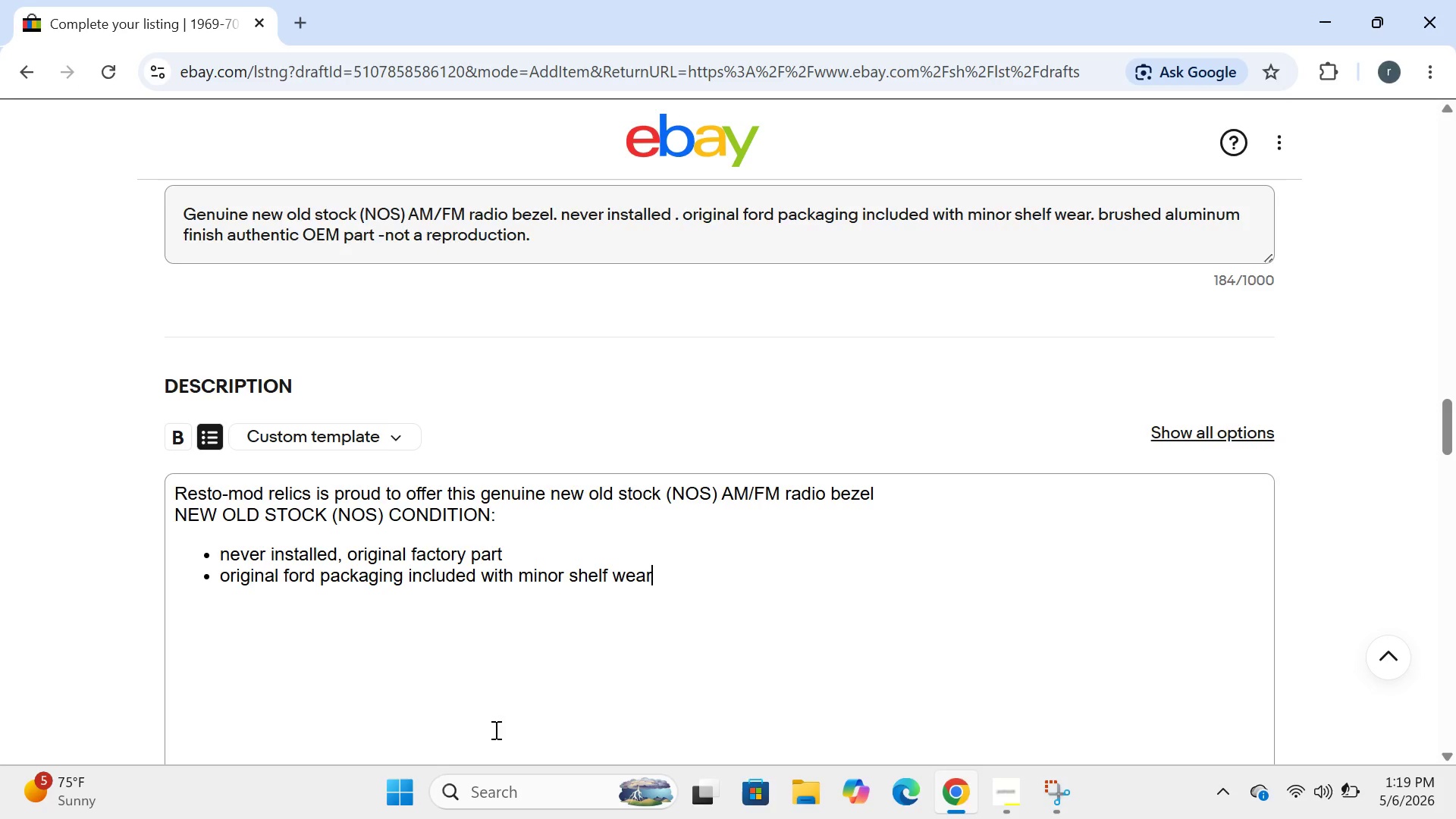 
key(Enter)
 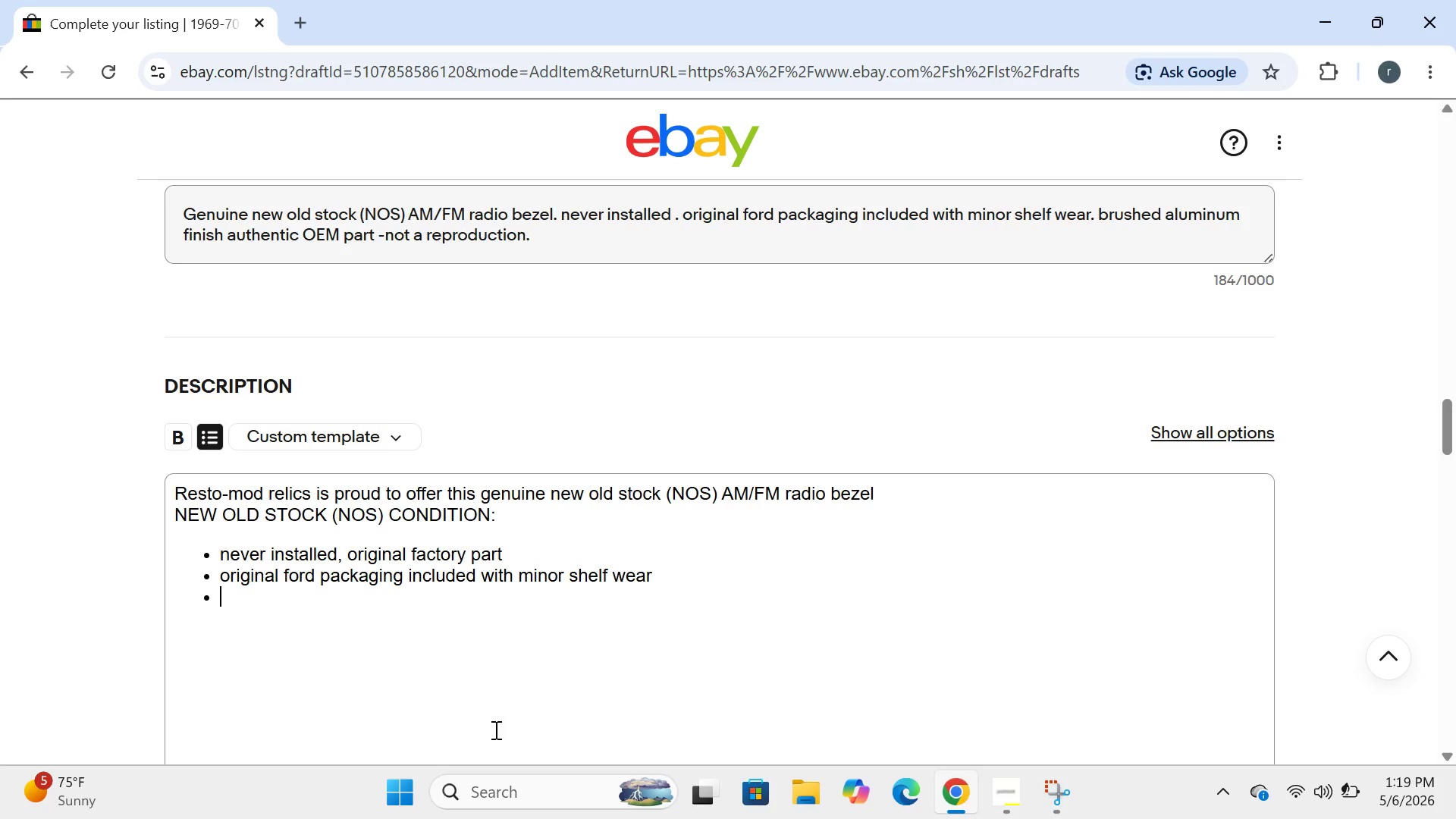 
type(brushed alu)
 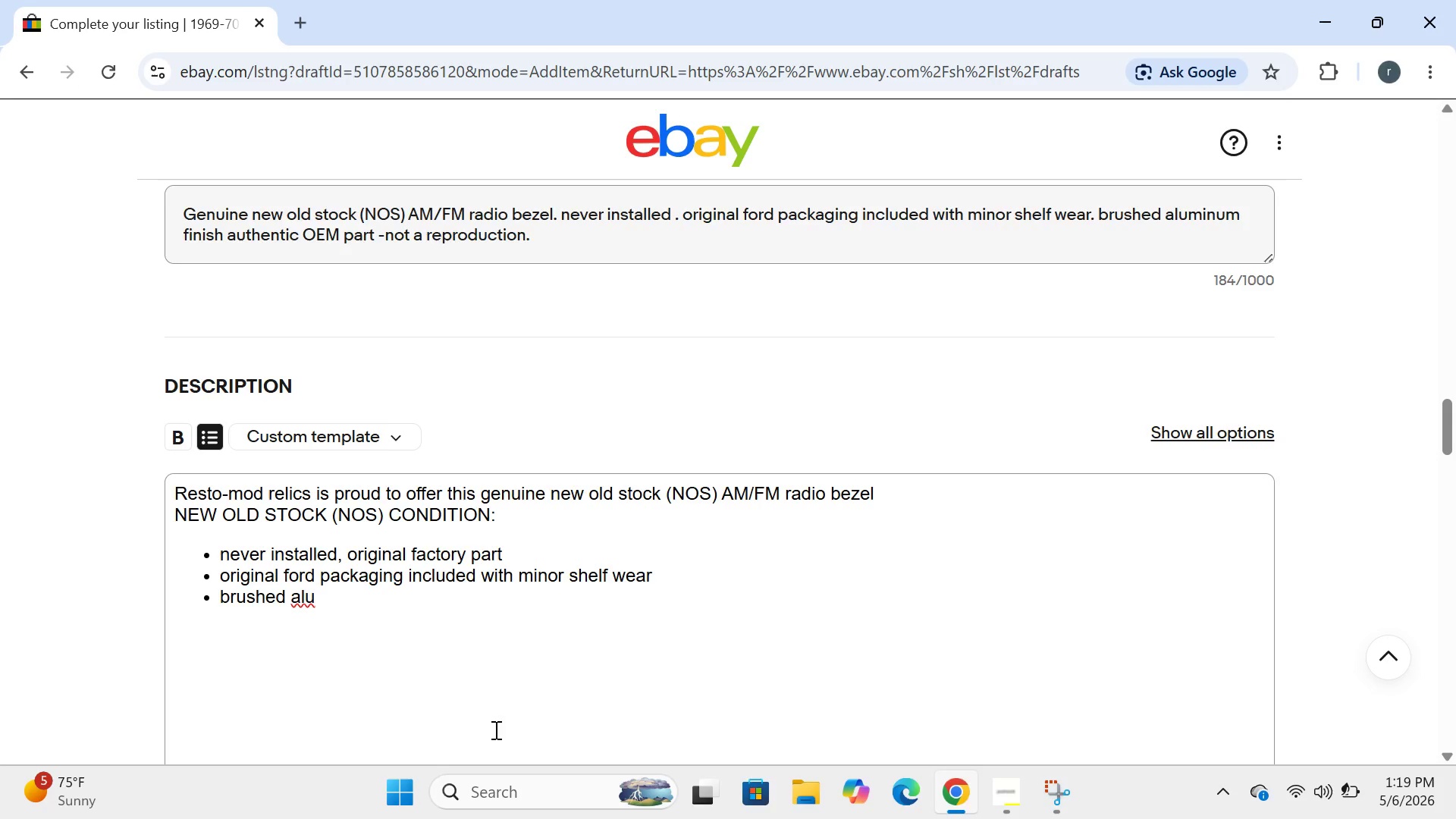 
type(minum finish wiy)
key(Backspace)
type(th no scratchesor dents)
 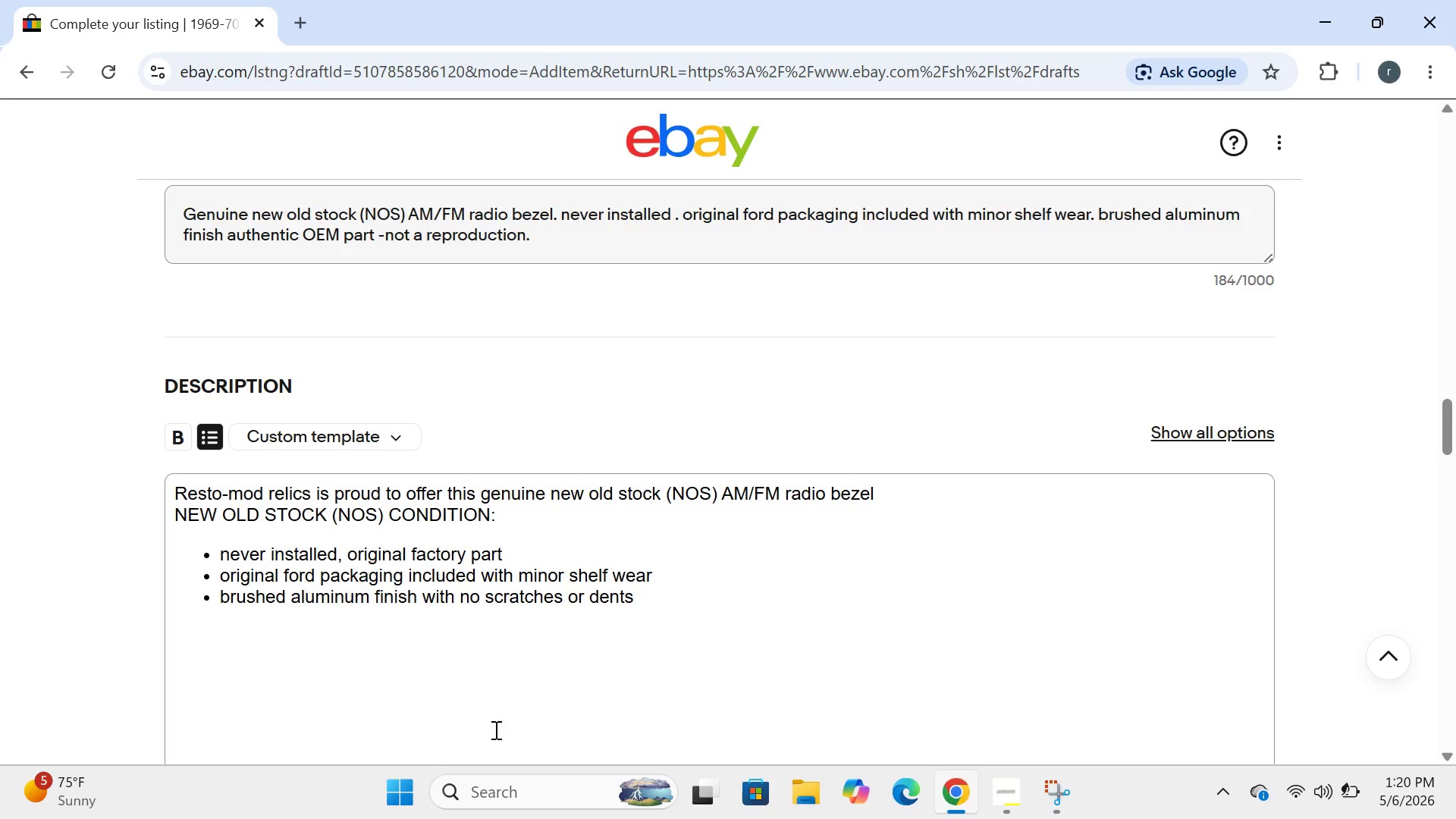 
key(Enter)
 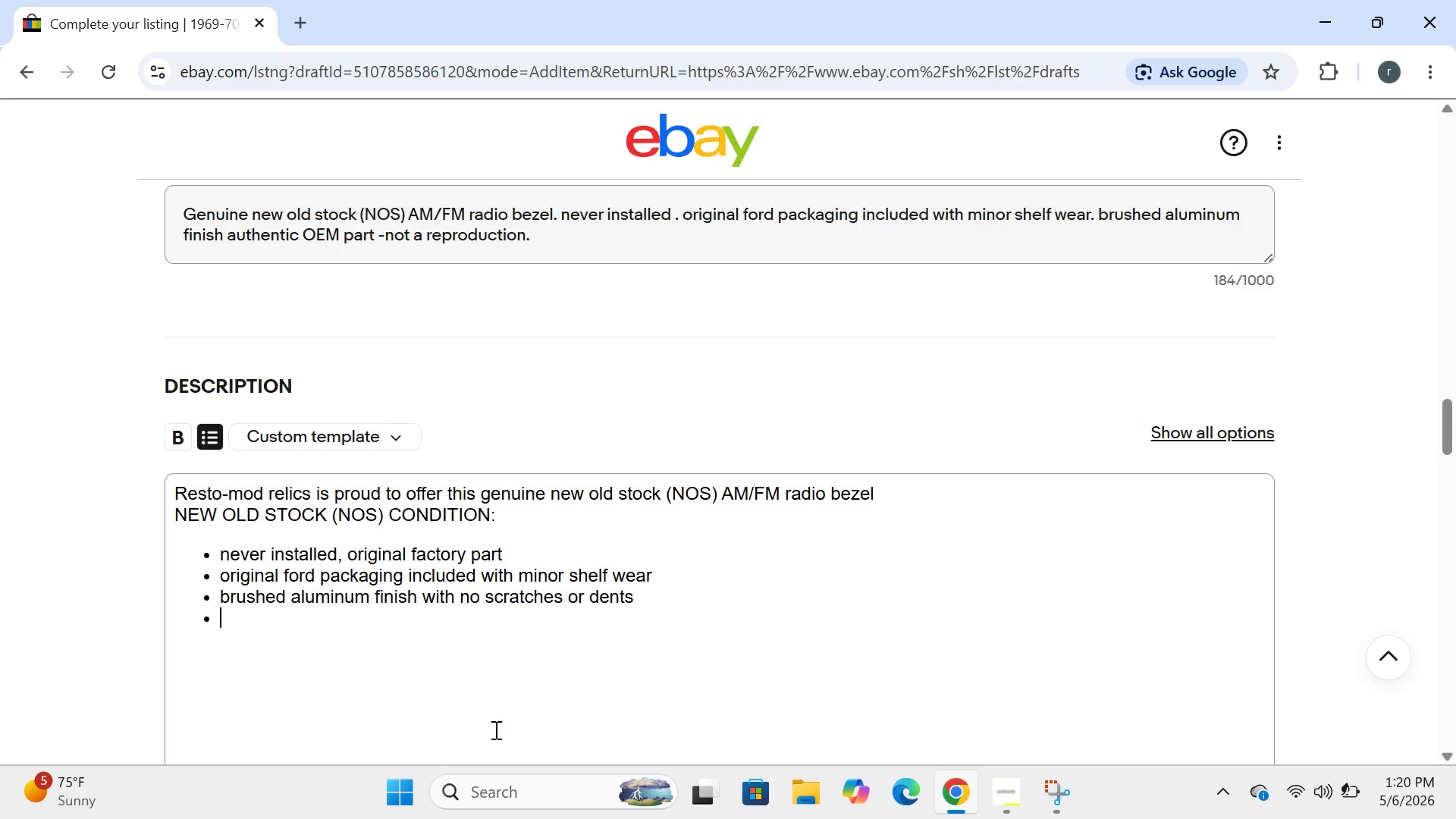 
type(100)
 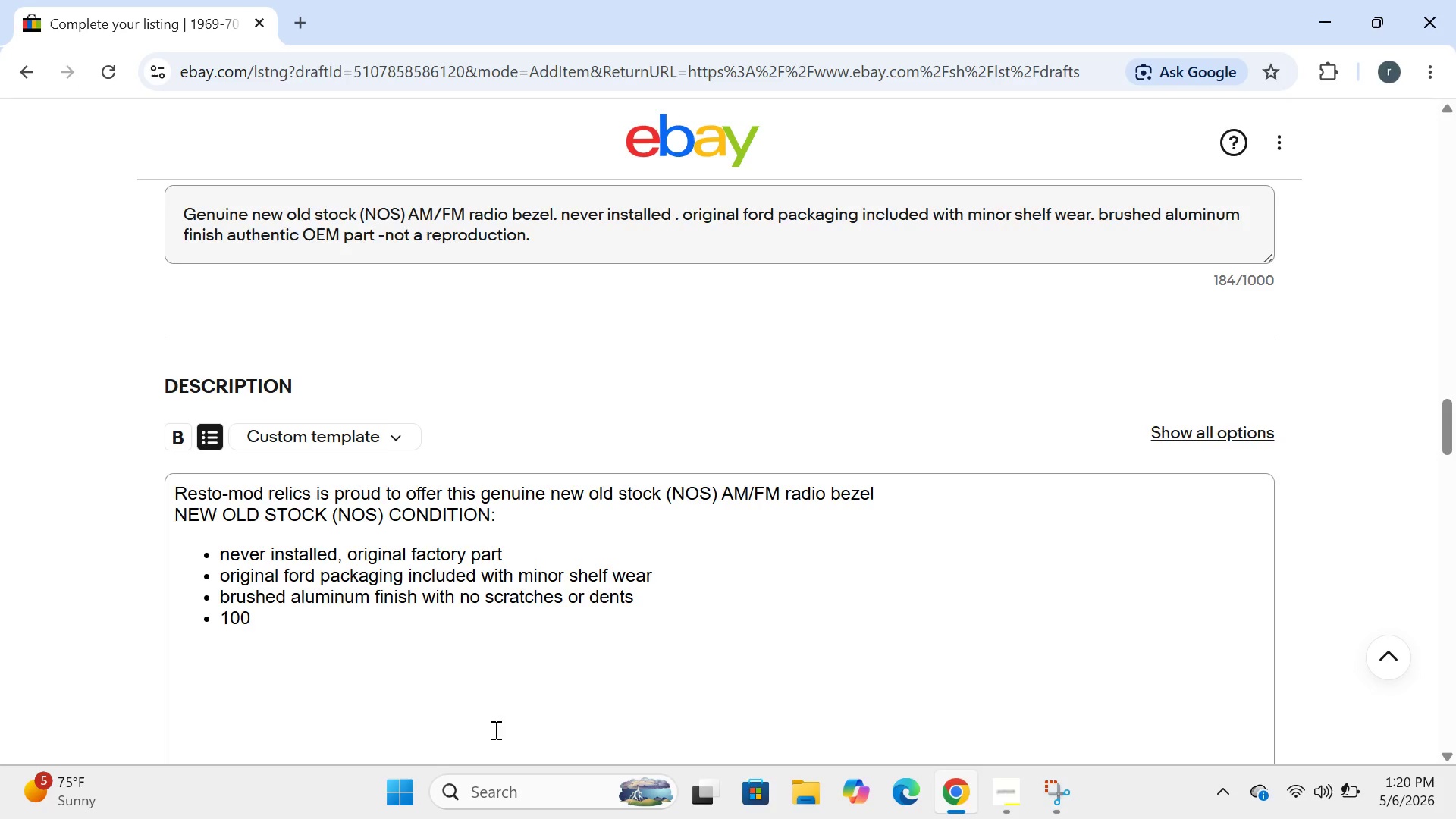 
key(Control+4)
 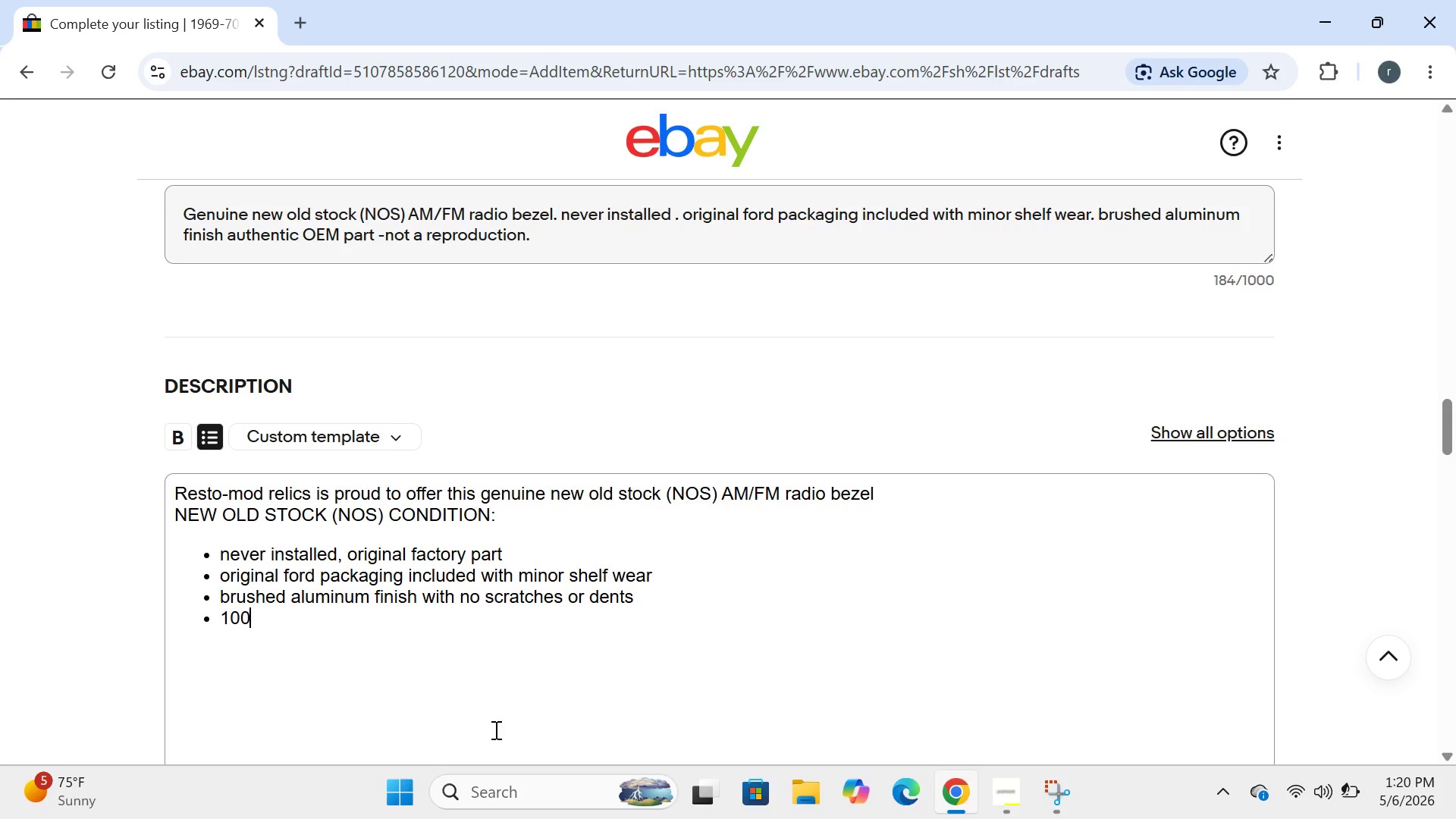 
key(Control+5)
 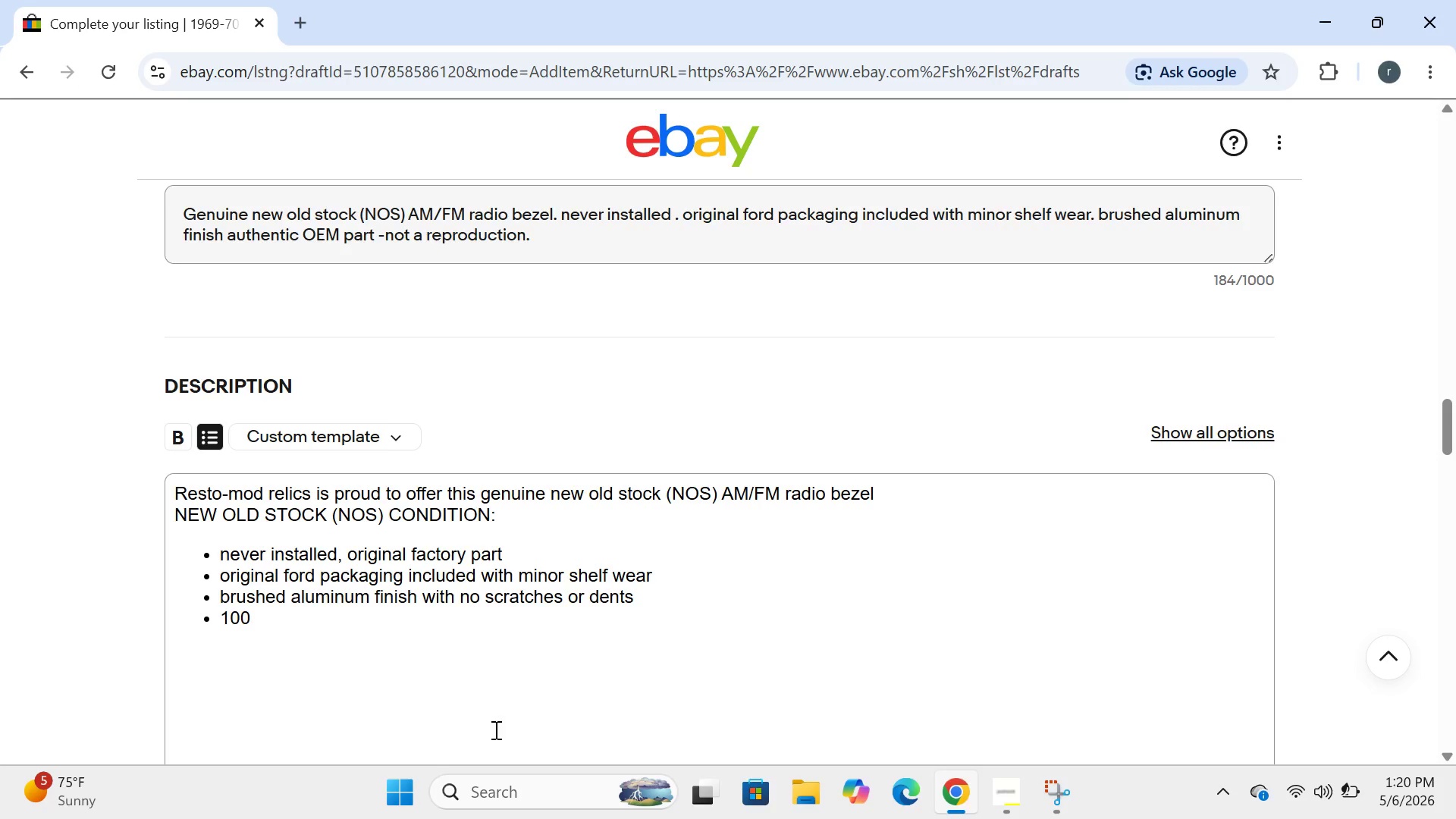 
type(% authenric )
key(Backspace)
key(Backspace)
key(Backspace)
key(Backspace)
type(tic OEM-not a reproduction)
 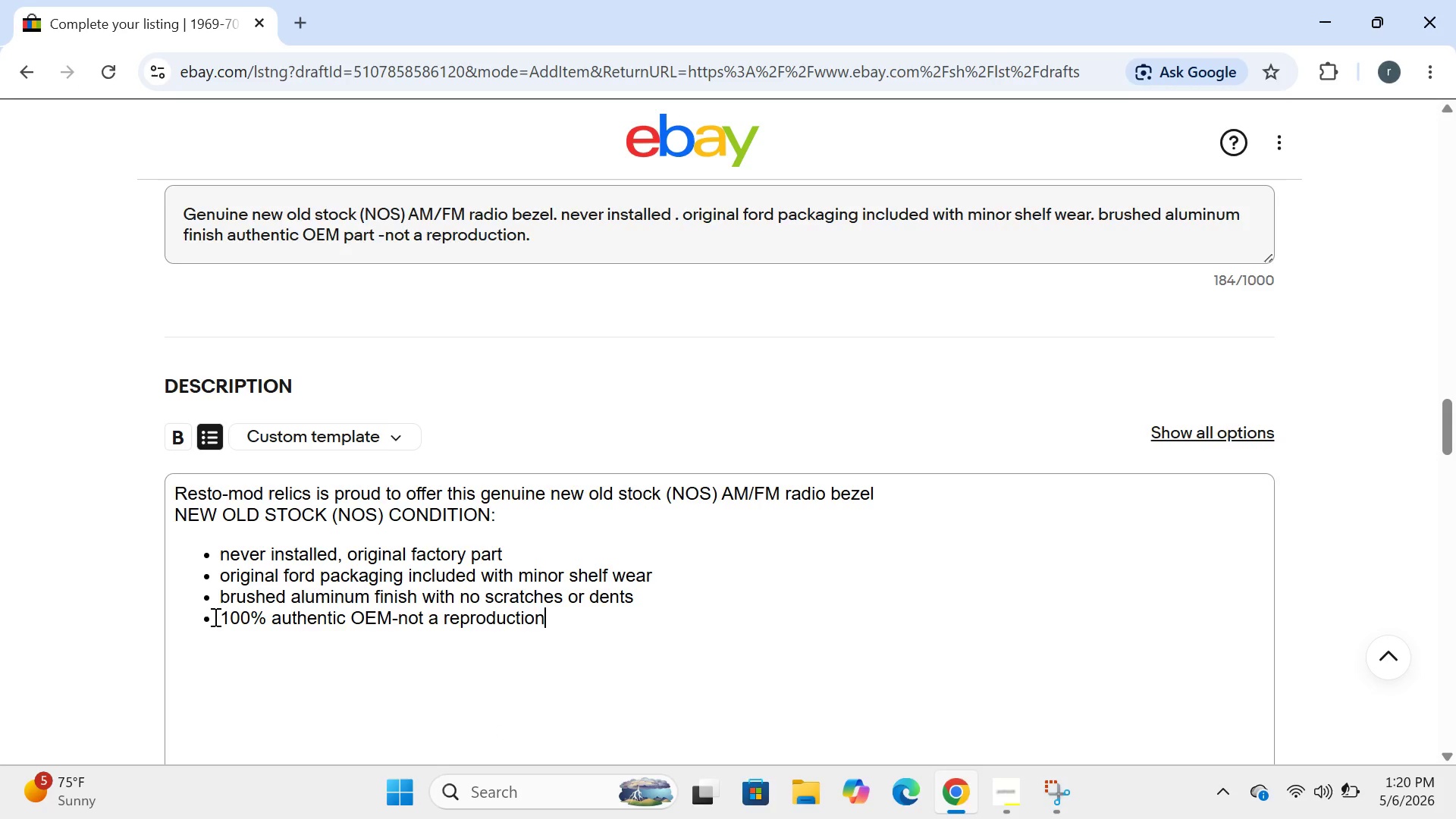 
left_click([178, 645])
 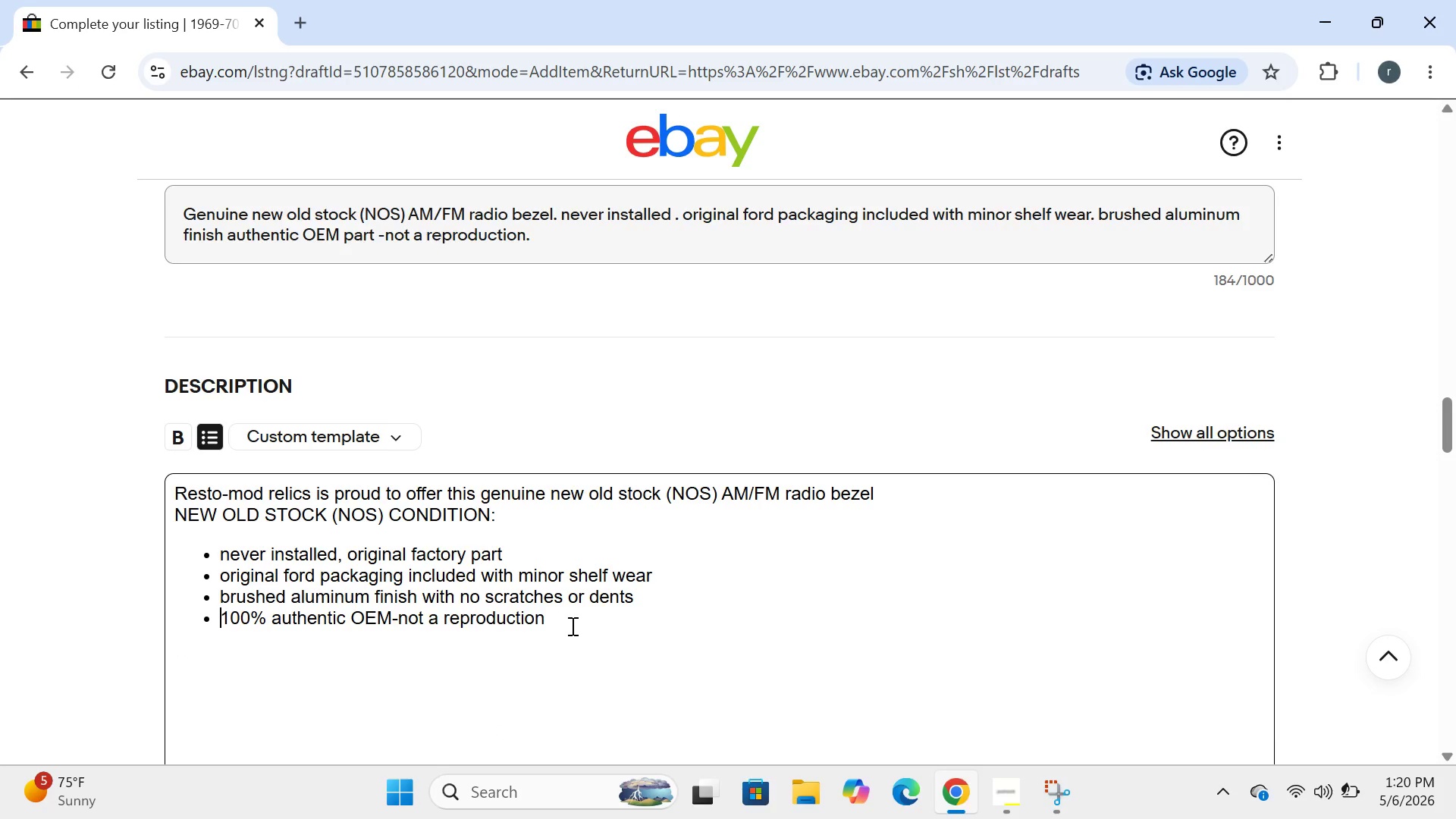 
left_click([571, 625])
 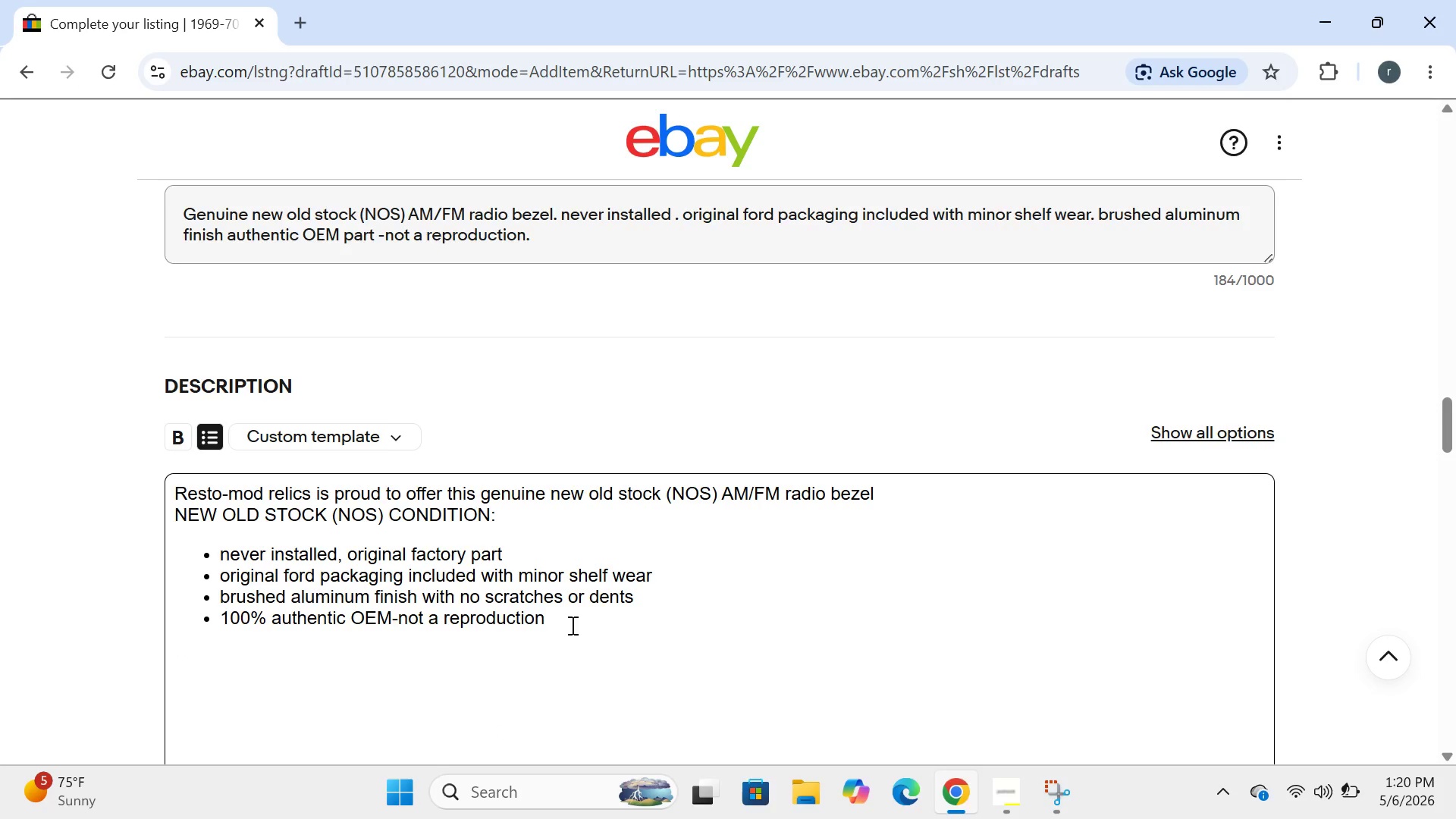 
key(Enter)
 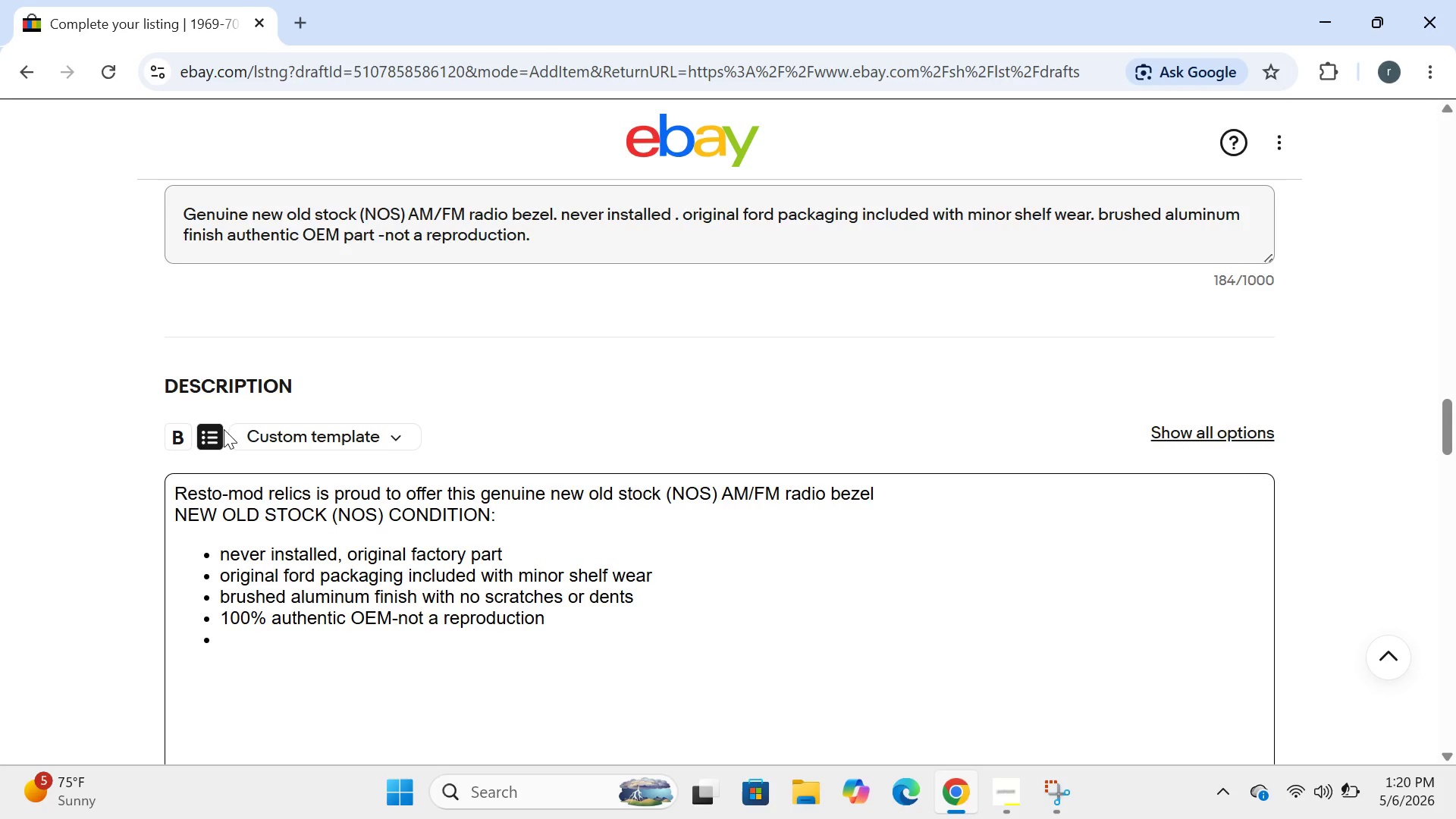 
left_click([224, 429])
 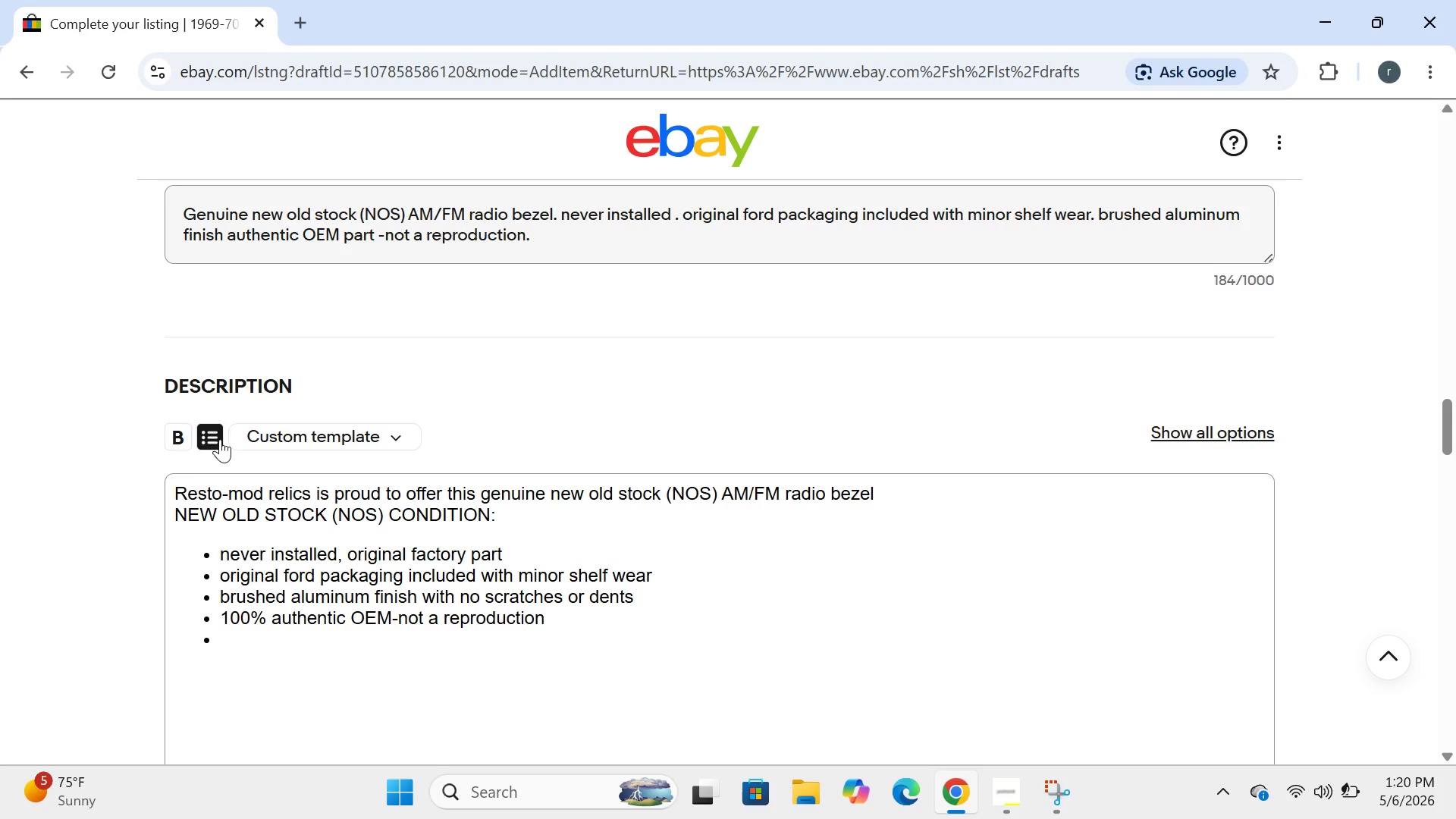 
left_click([220, 439])
 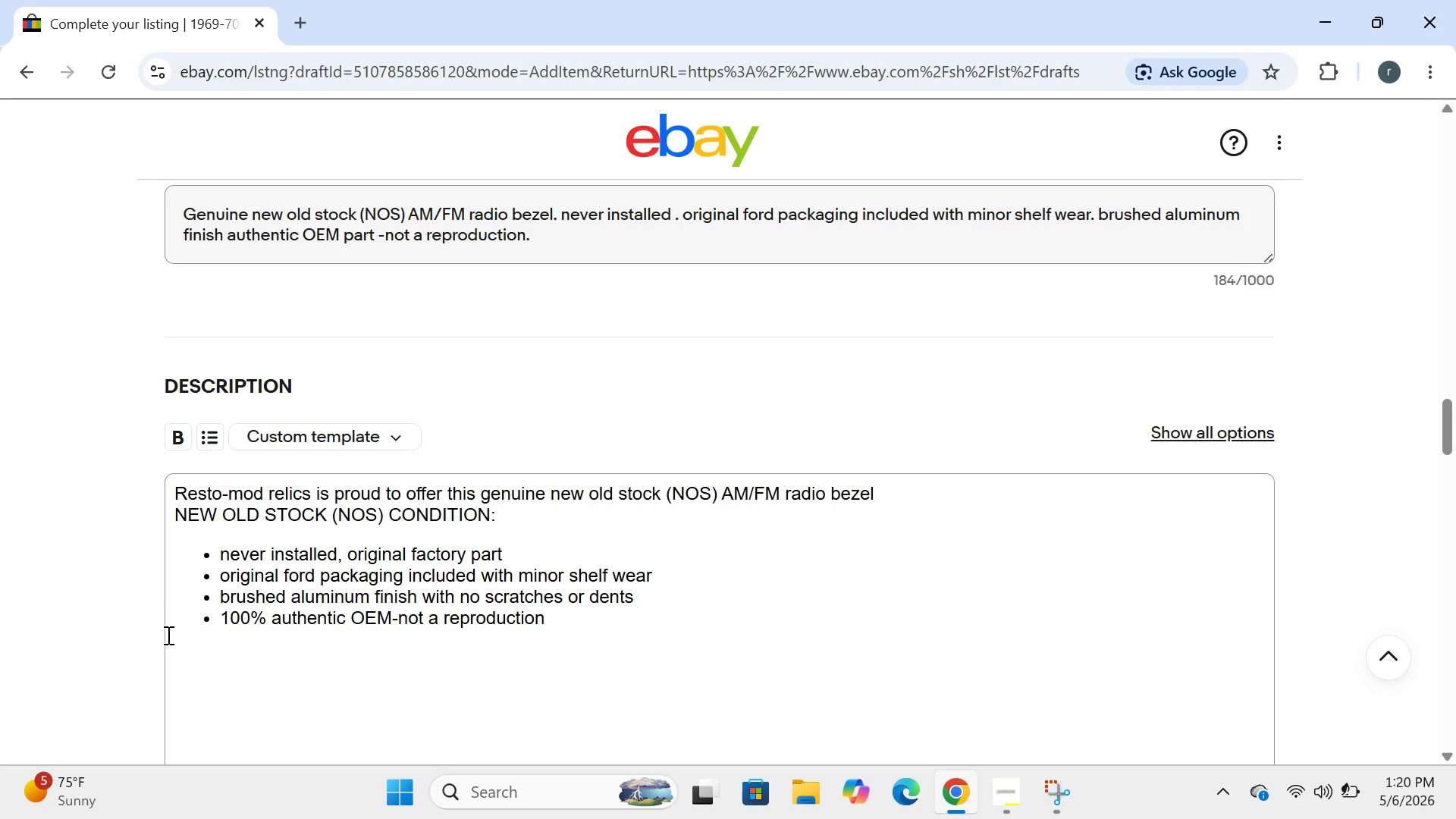 
left_click([166, 637])
 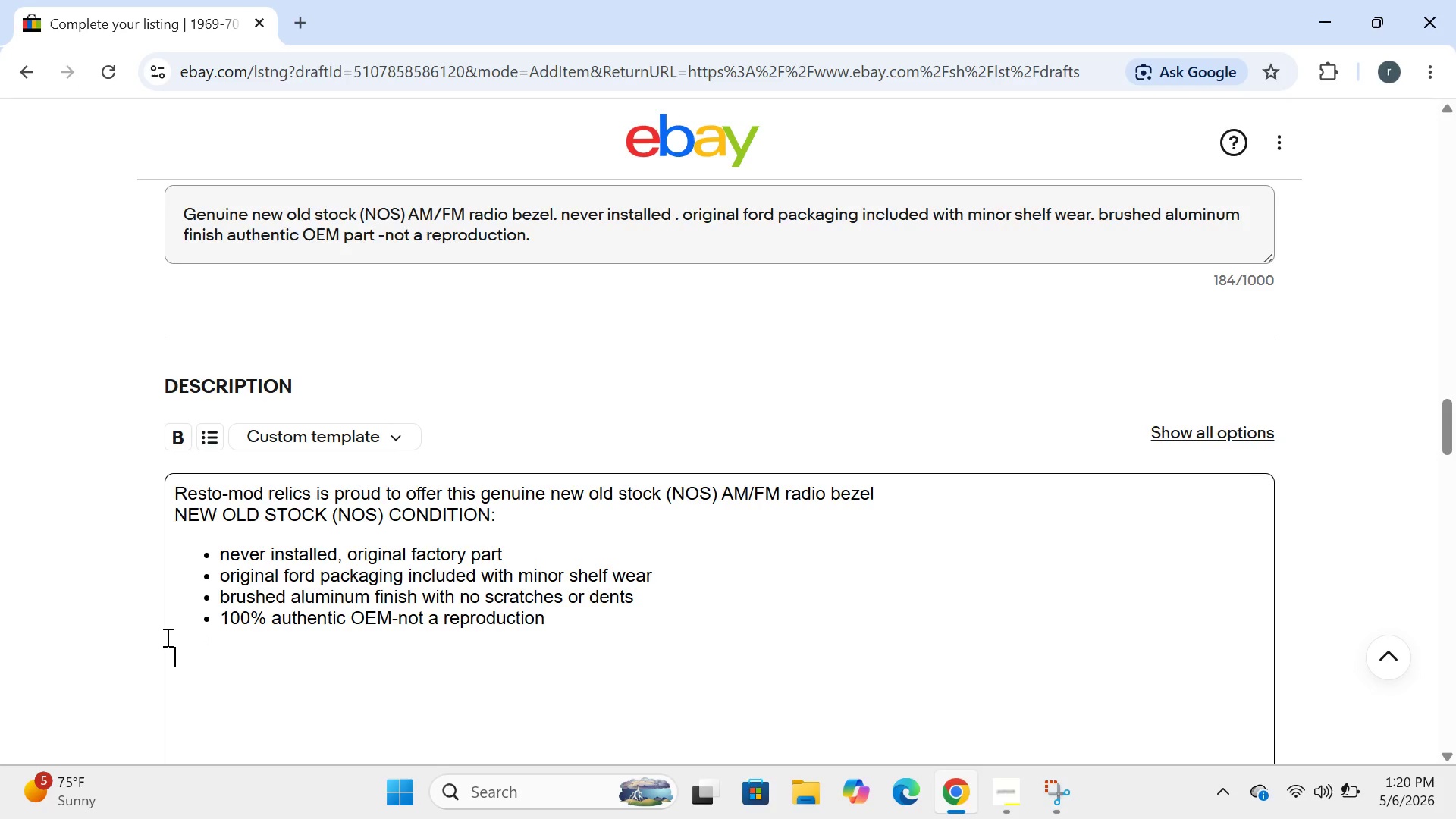 
type(INCLUDES:)
 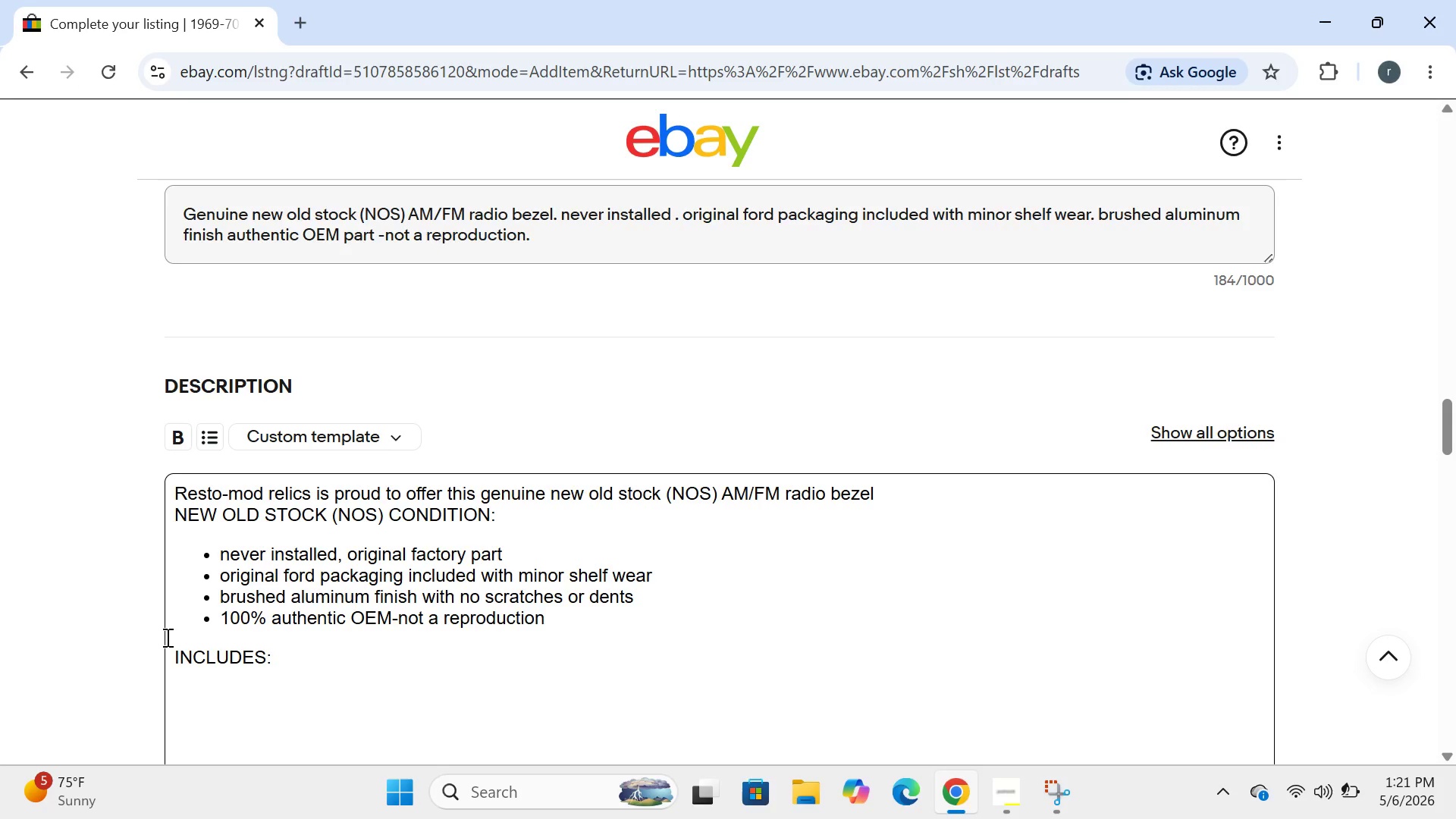 
key(Enter)
 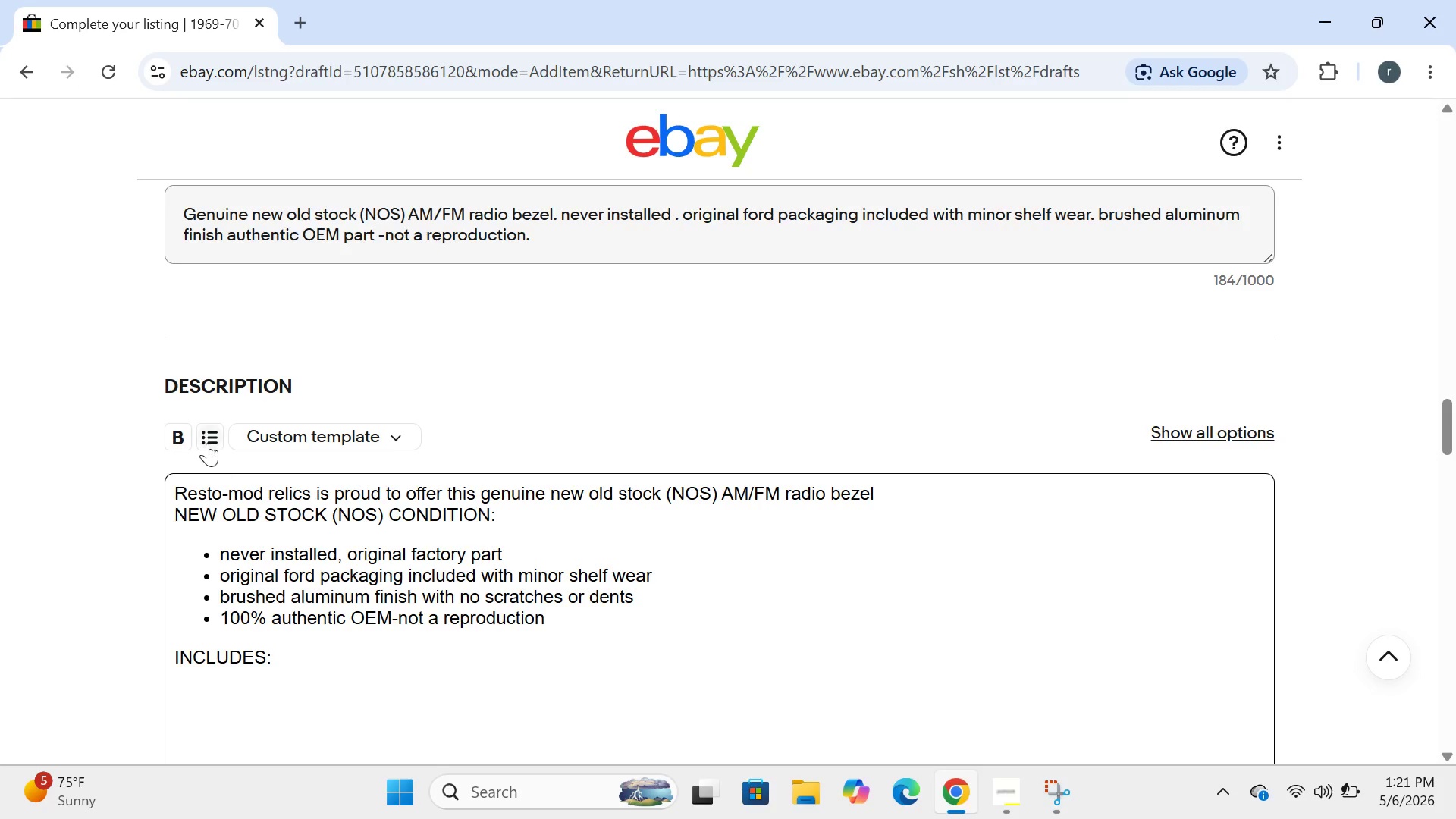 
left_click([206, 441])
 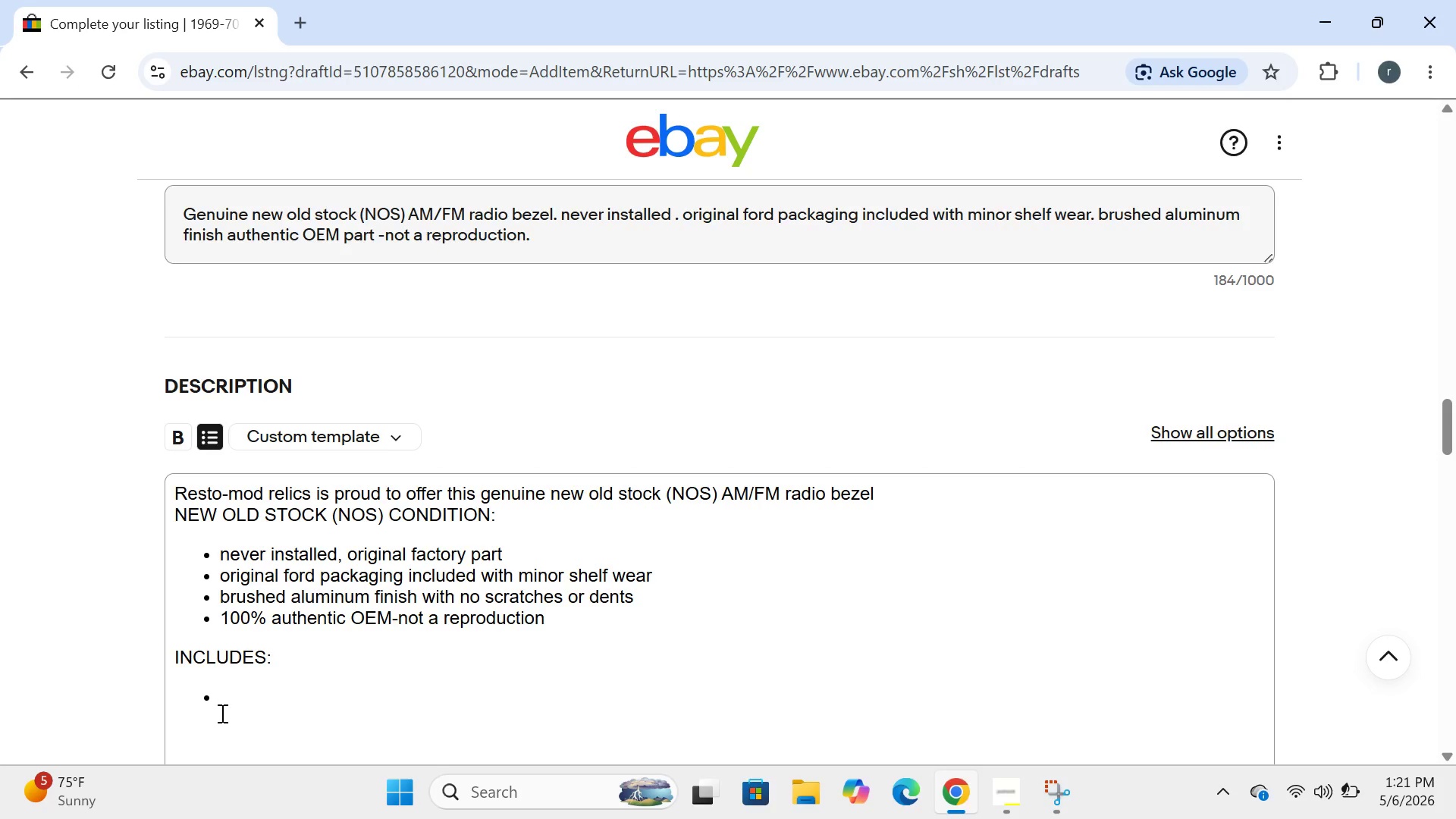 
left_click([222, 719])
 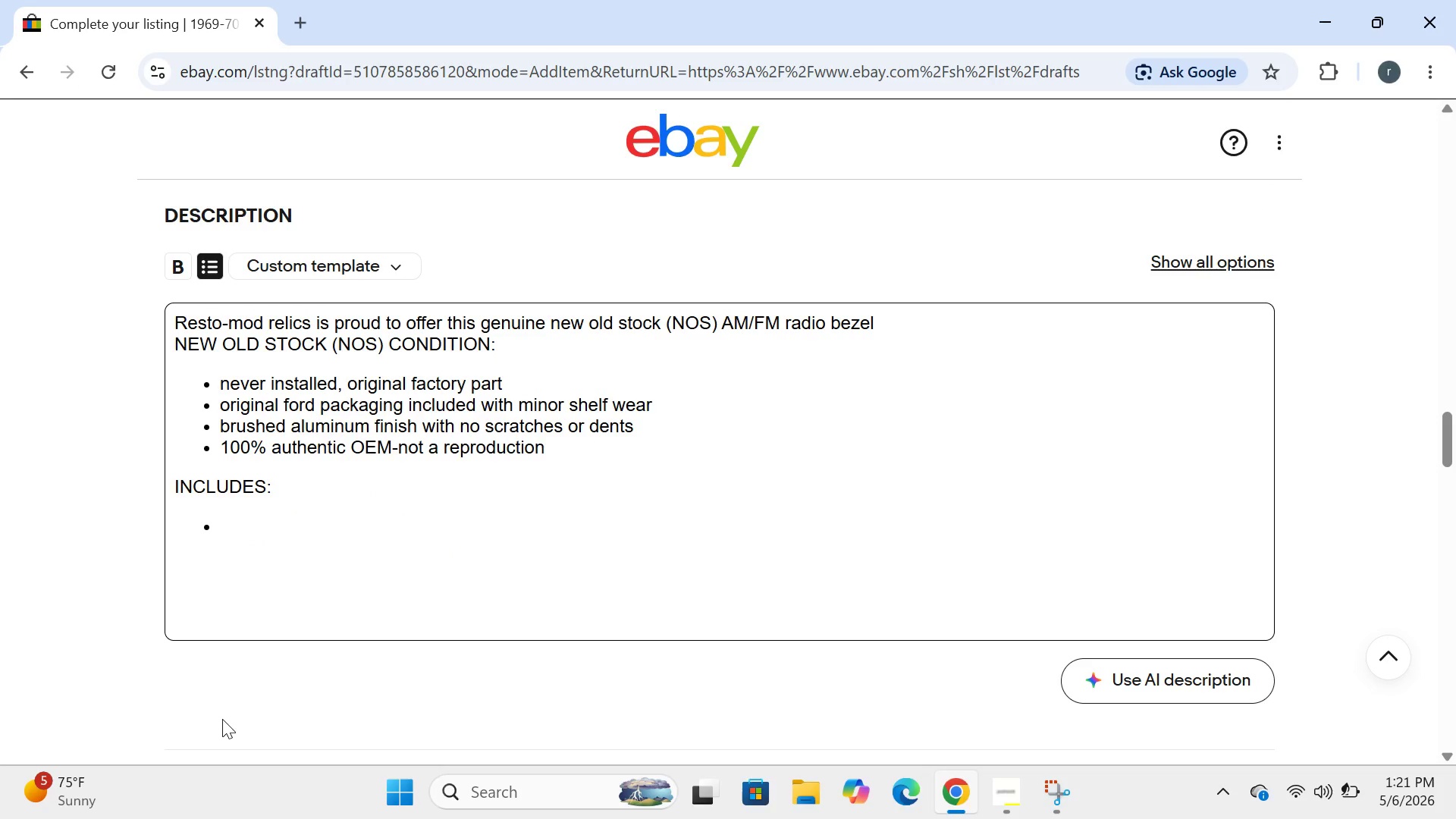 
type(COMPL)
key(Backspace)
key(Backspace)
key(Backspace)
key(Backspace)
key(Backspace)
type(complete radio bax)
key(Backspace)
type(zel assembly )
 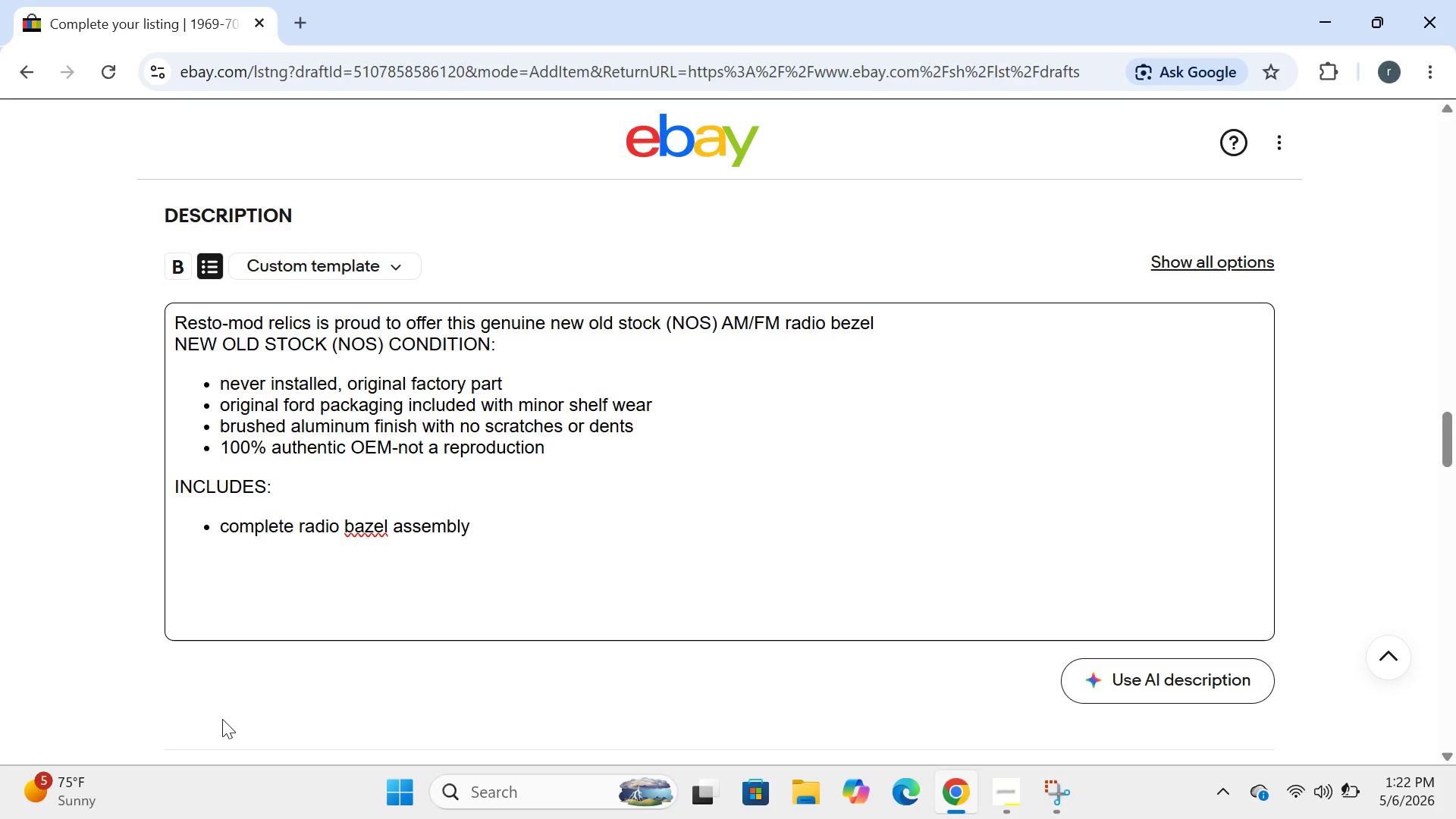 
wait(47.84)
 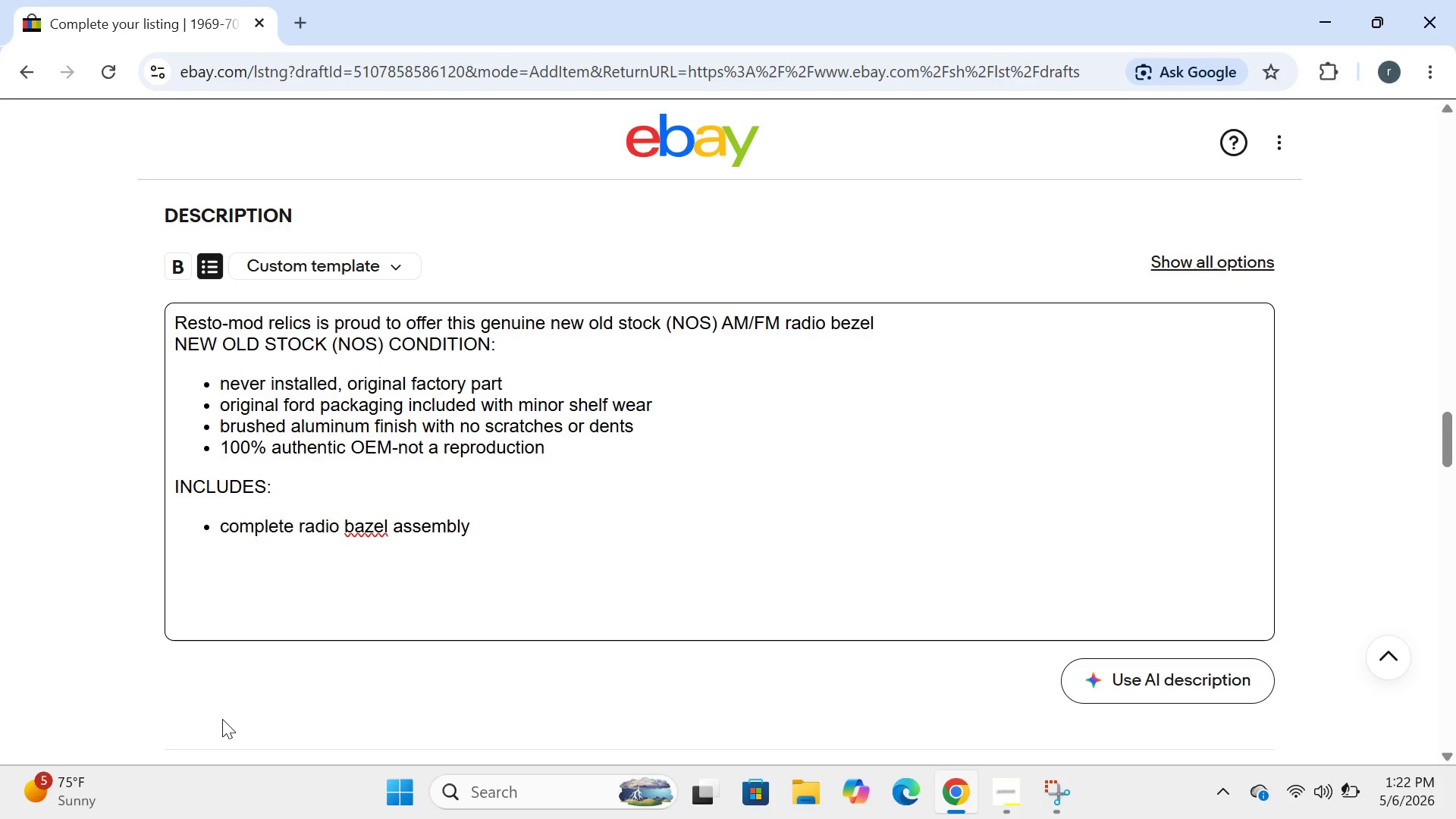 
left_click([359, 523])
 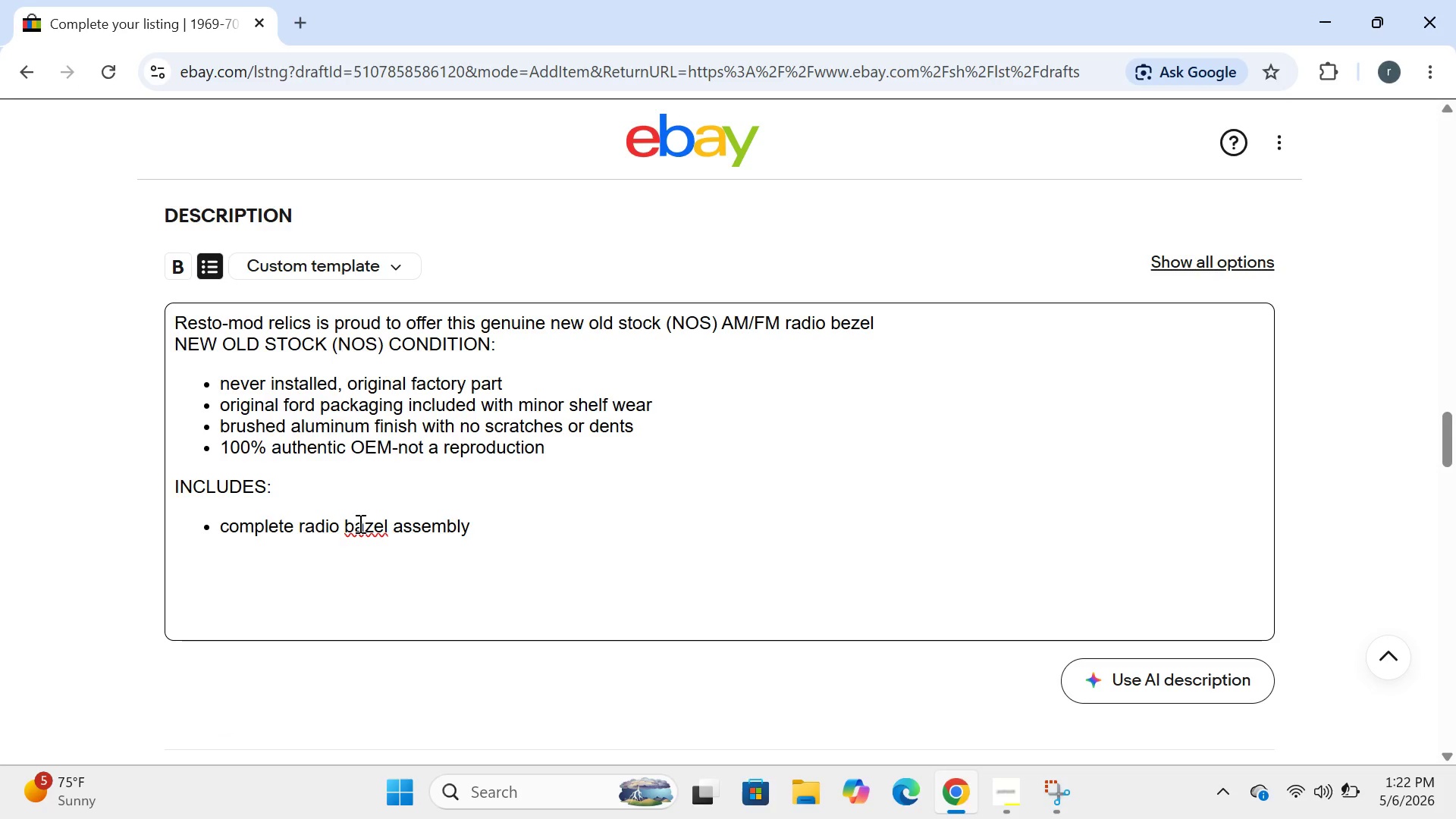 
key(Backspace)
 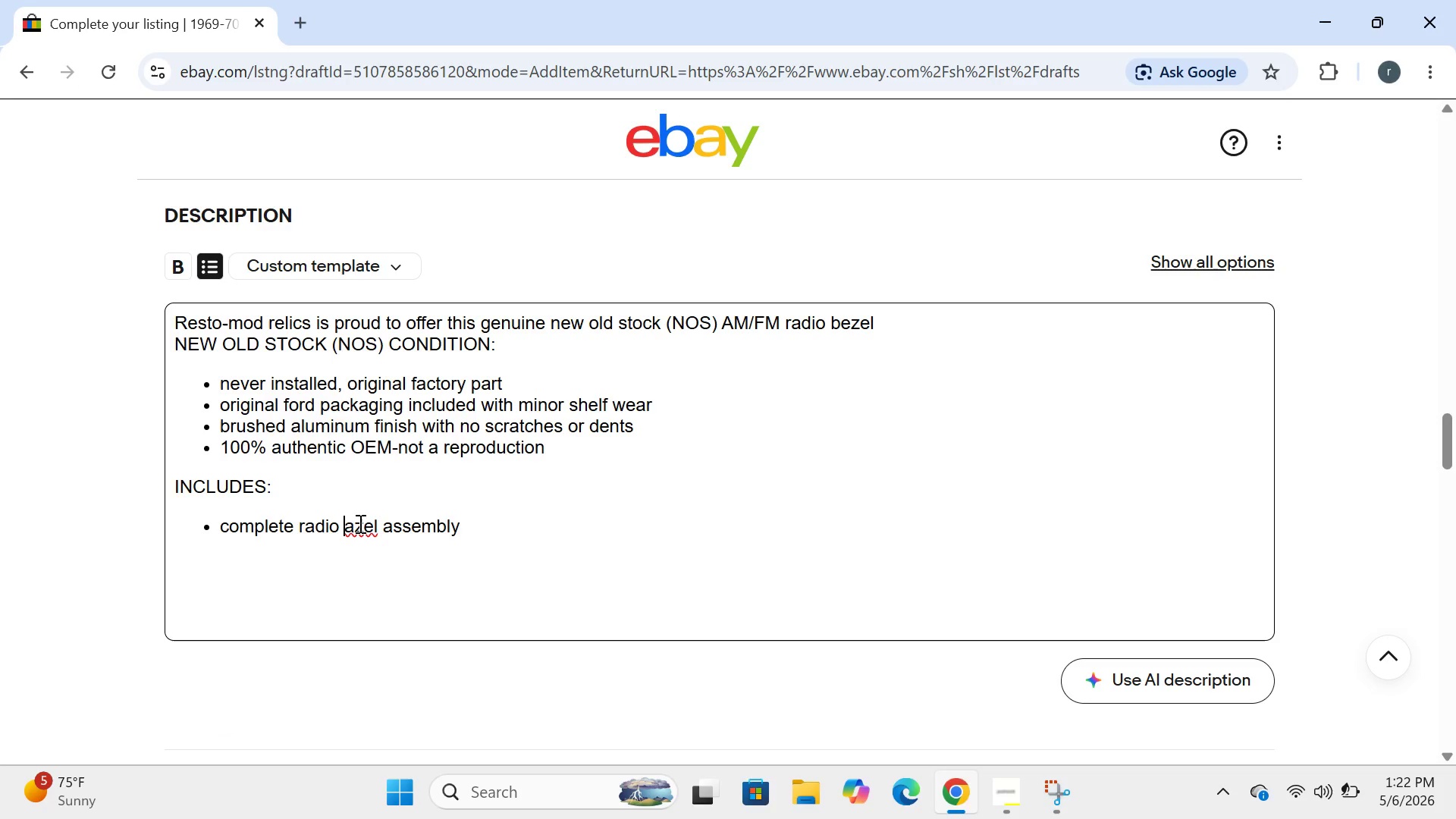 
key(CapsLock)
 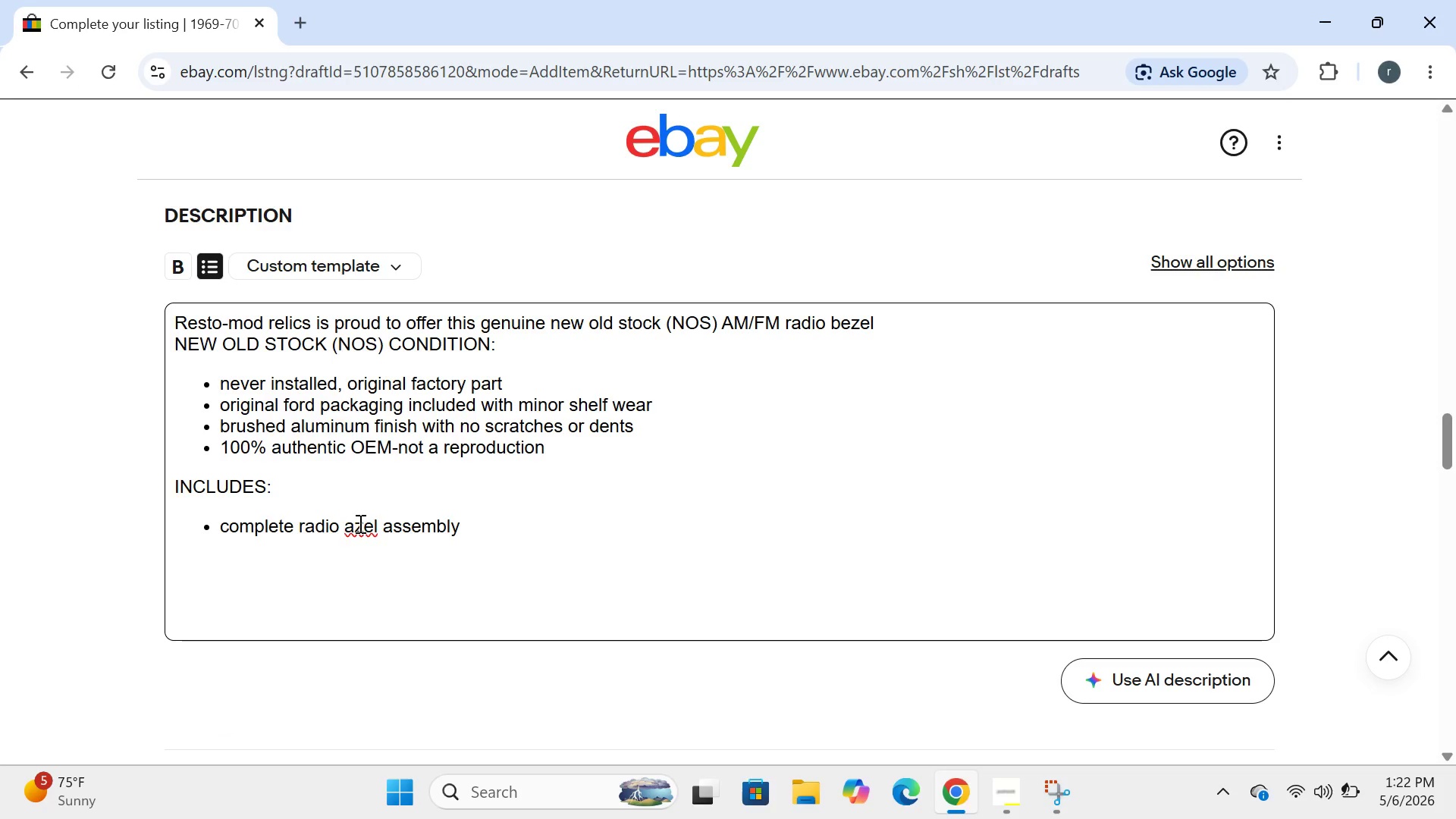 
key(B)
 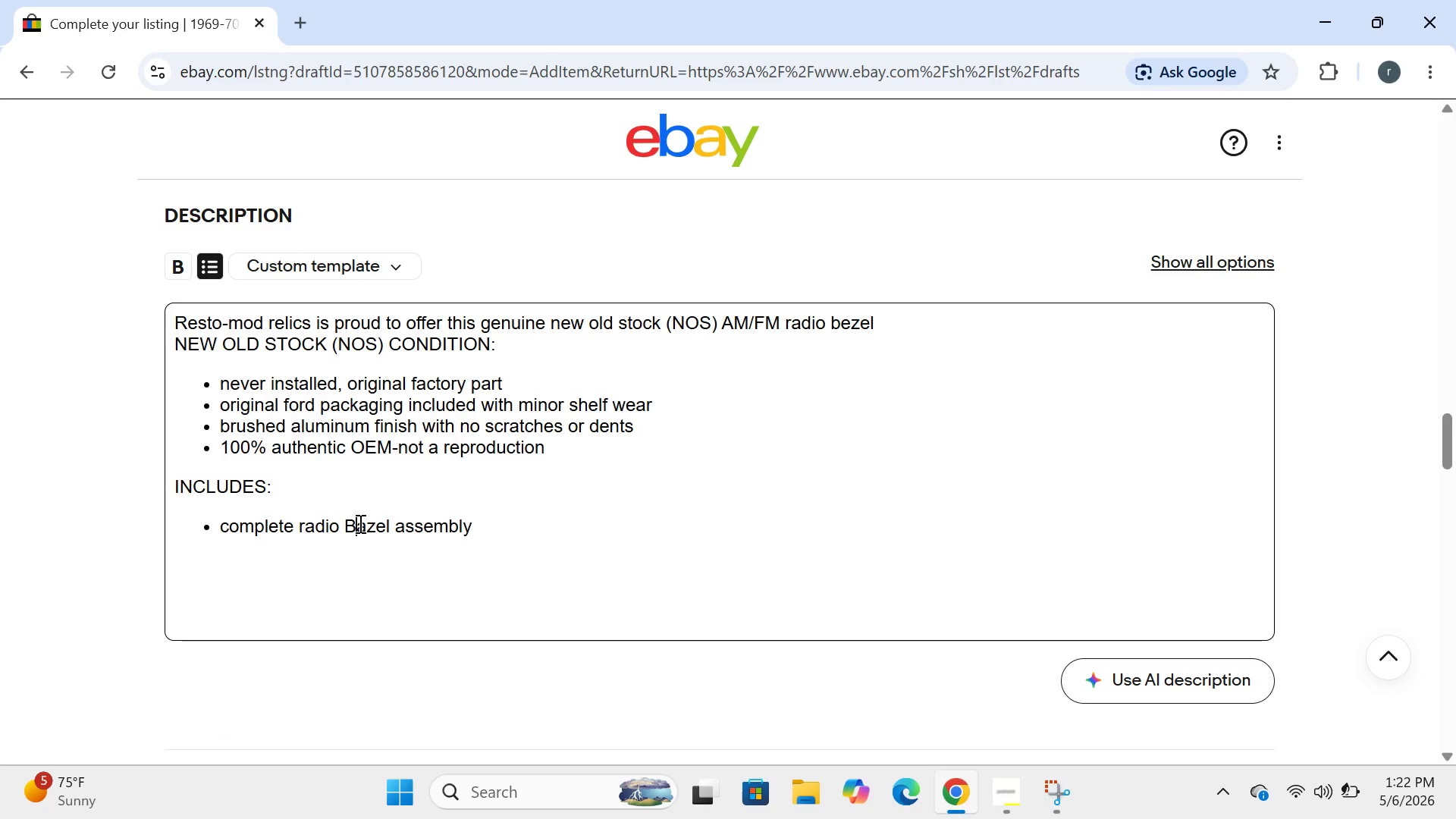 
key(CapsLock)
 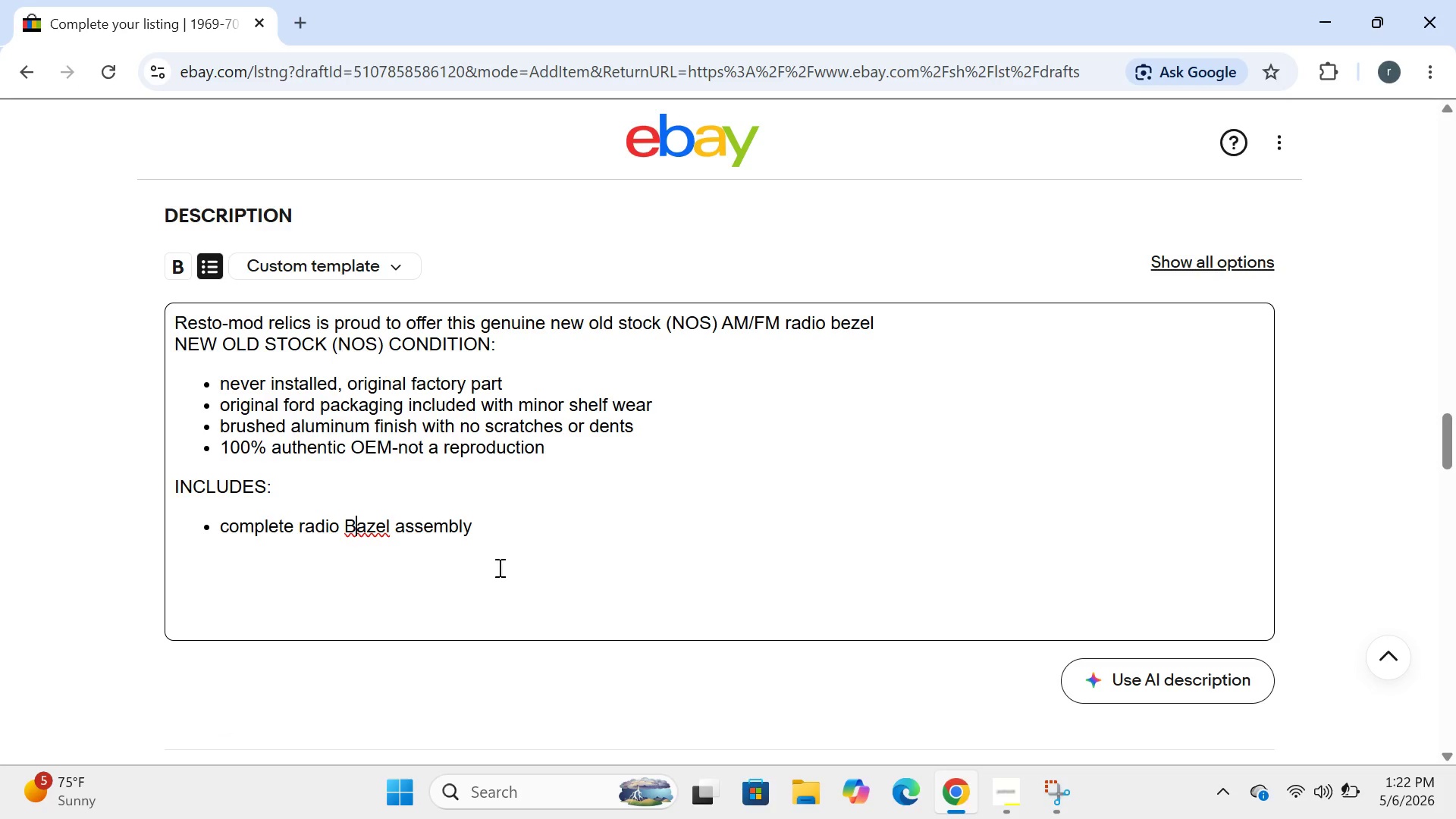 
left_click([498, 567])
 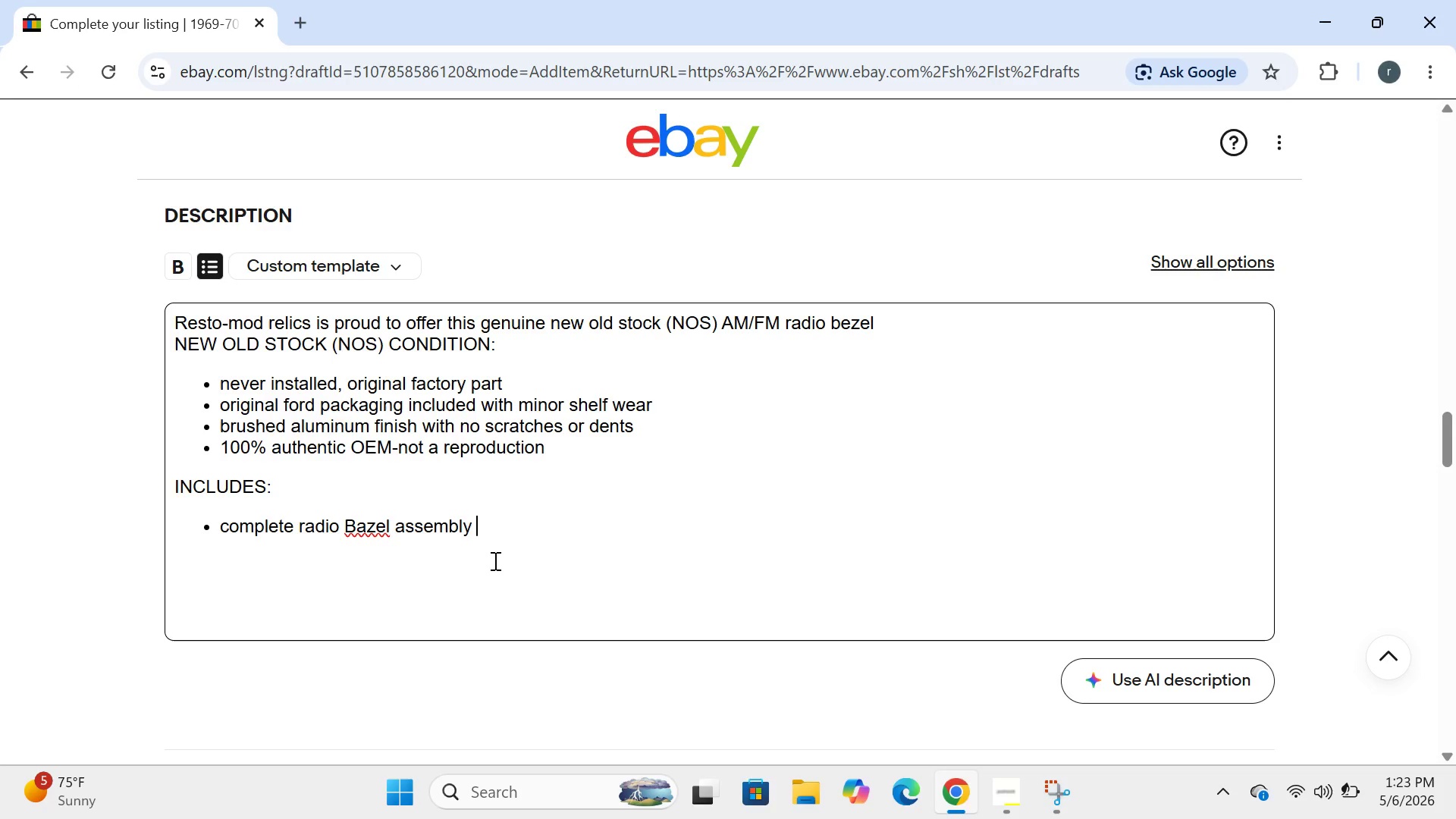 
wait(44.19)
 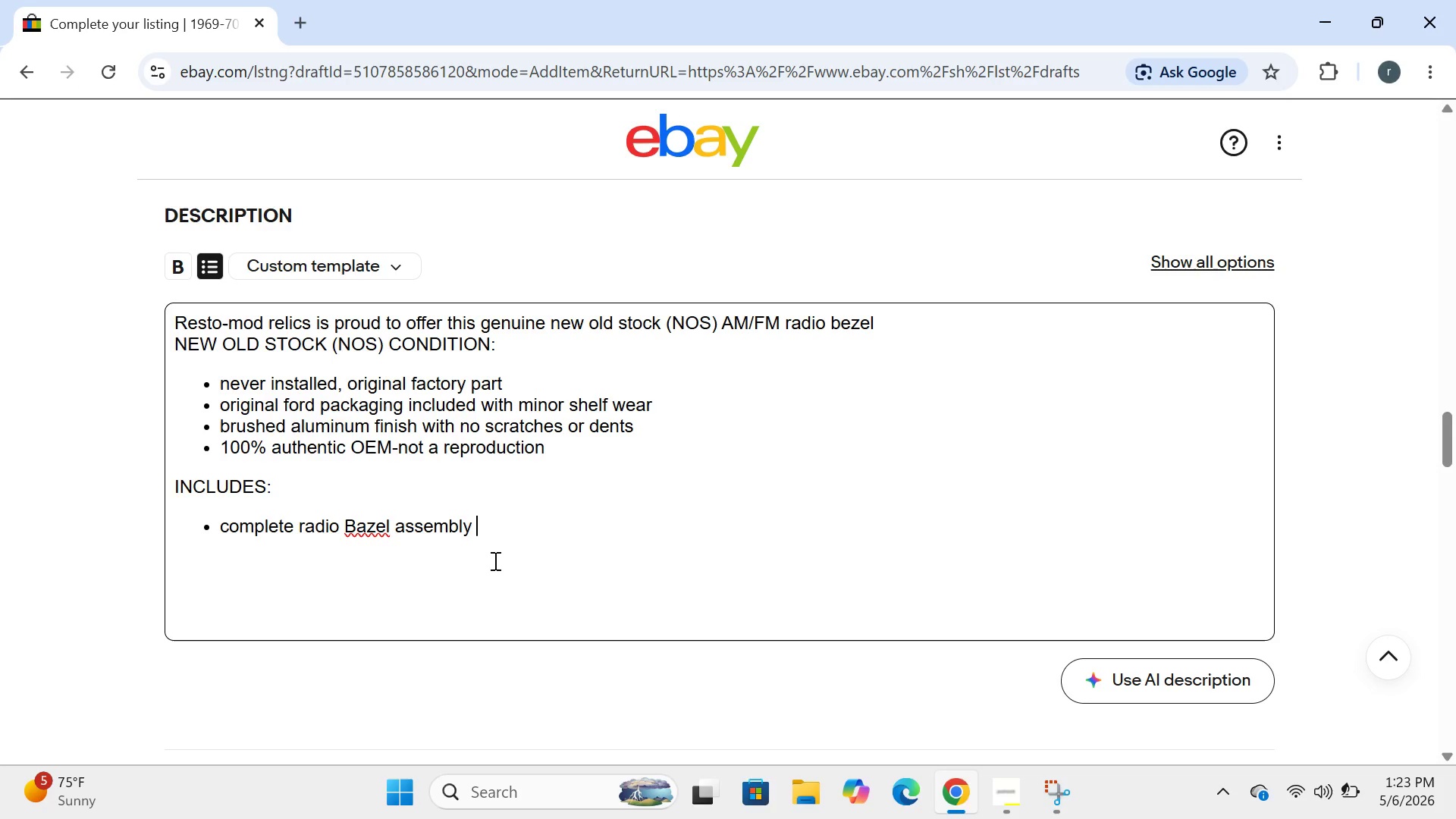 
key(Enter)
 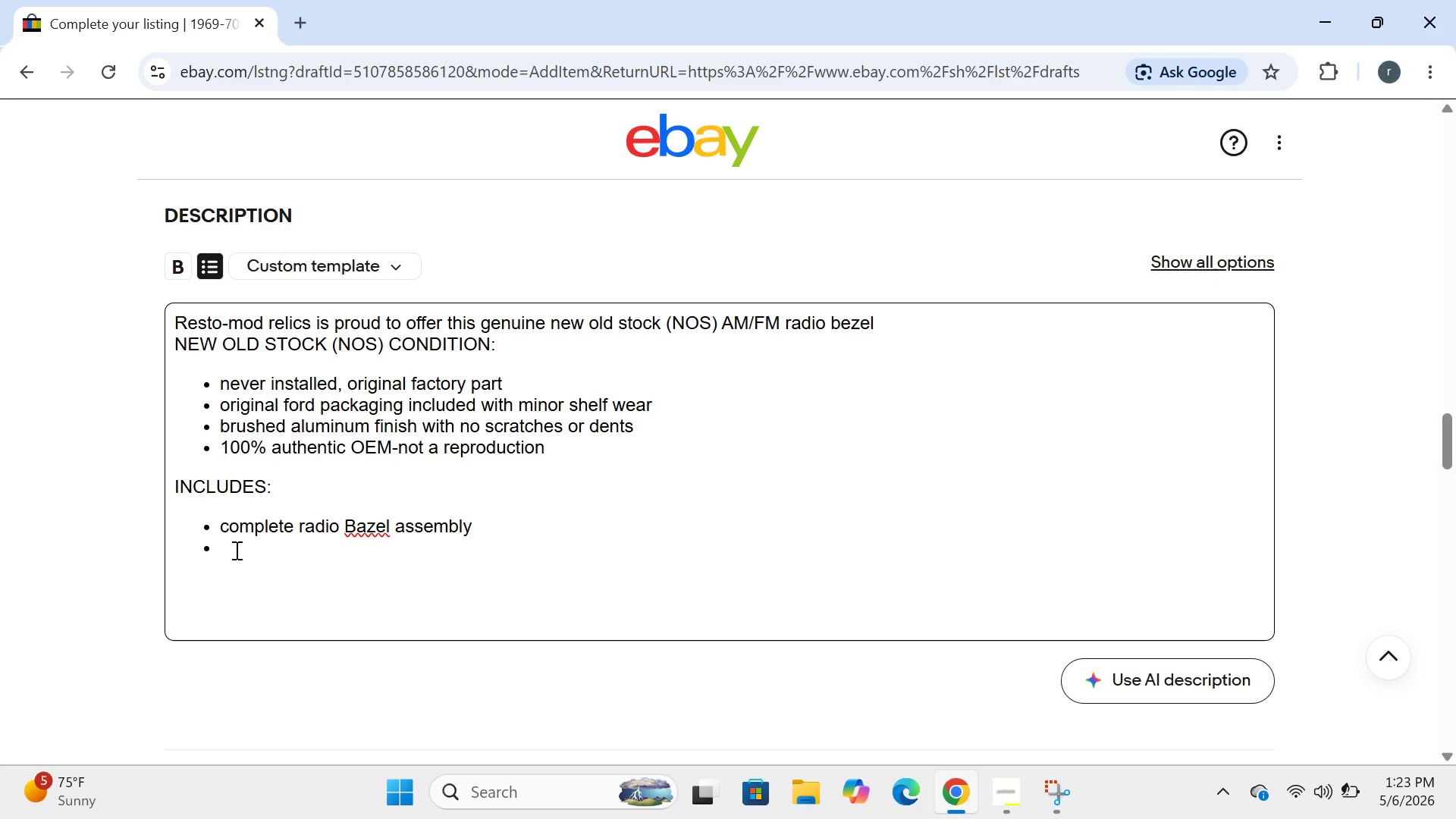 
wait(5.05)
 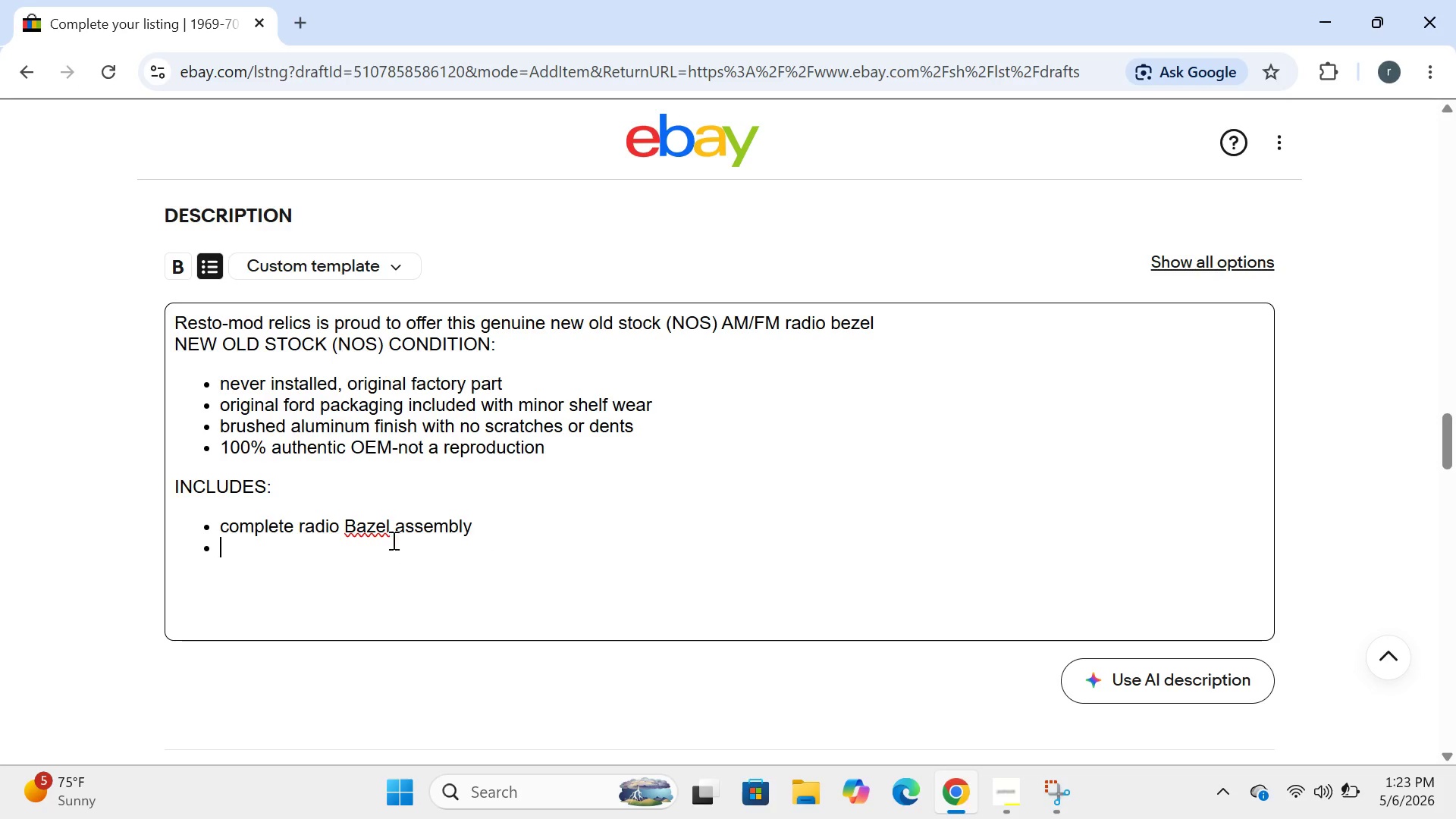 
type(orginal )
 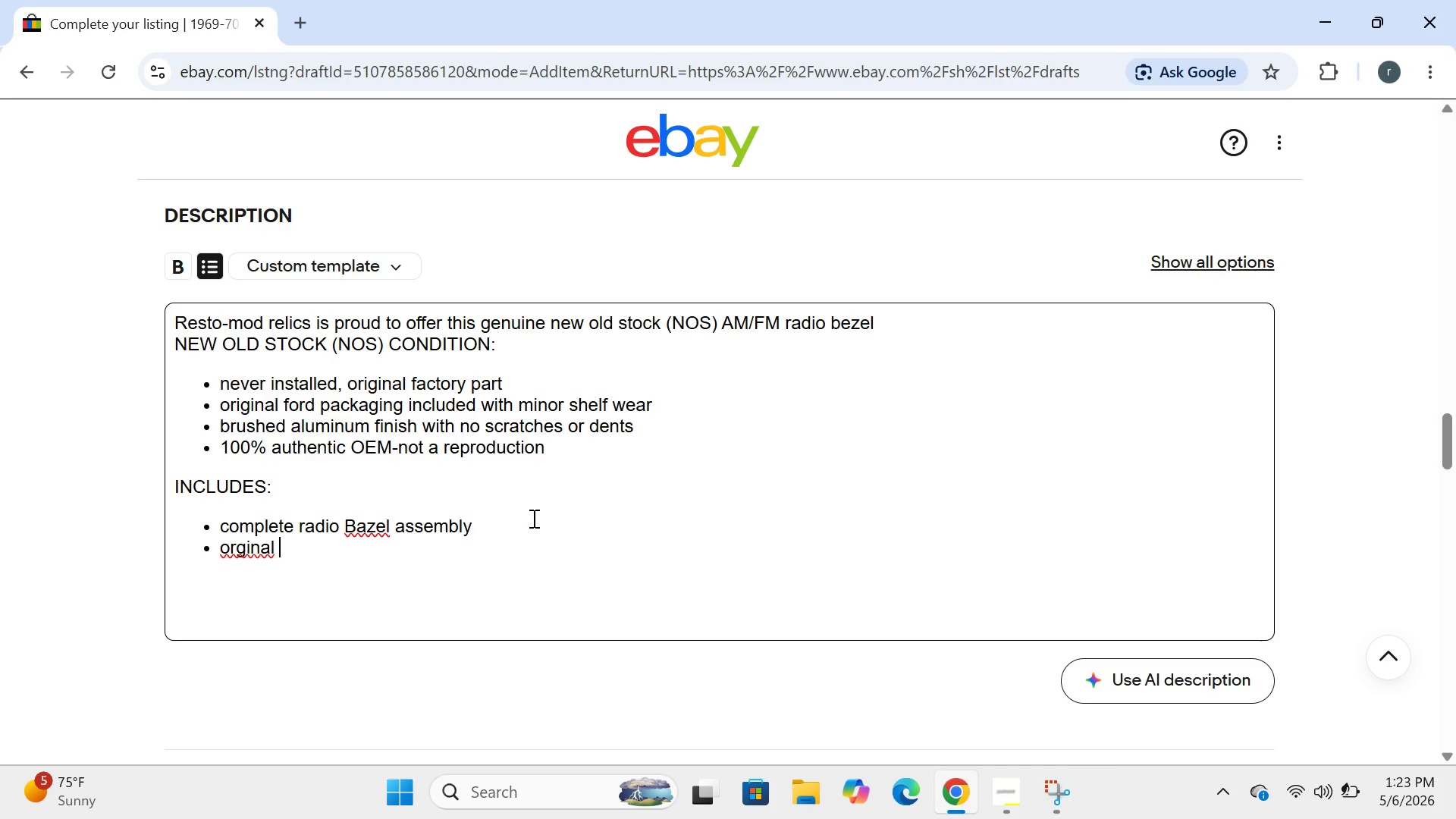 
key(ArrowLeft)
 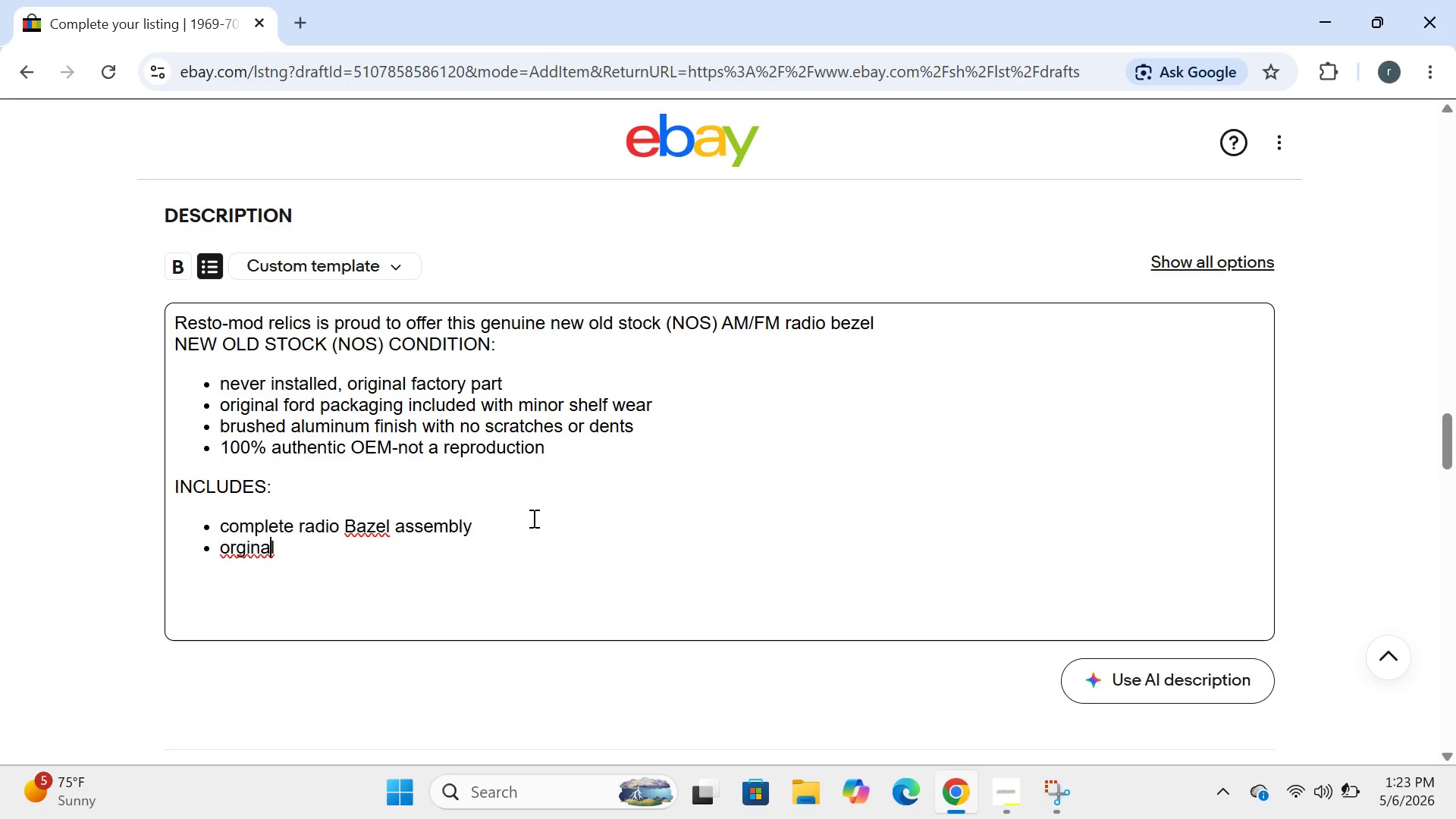 
key(ArrowLeft)
 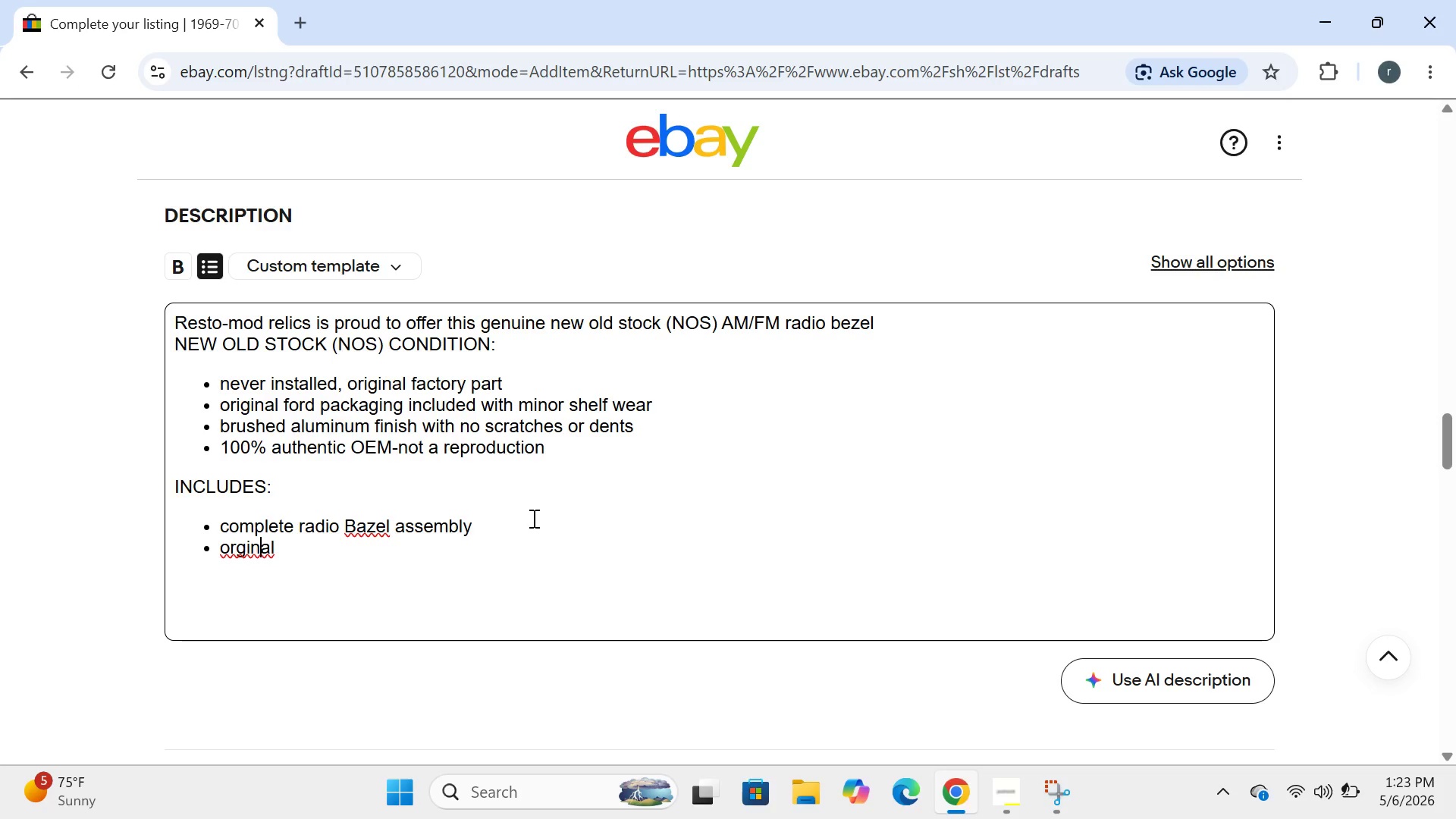 
key(ArrowLeft)
 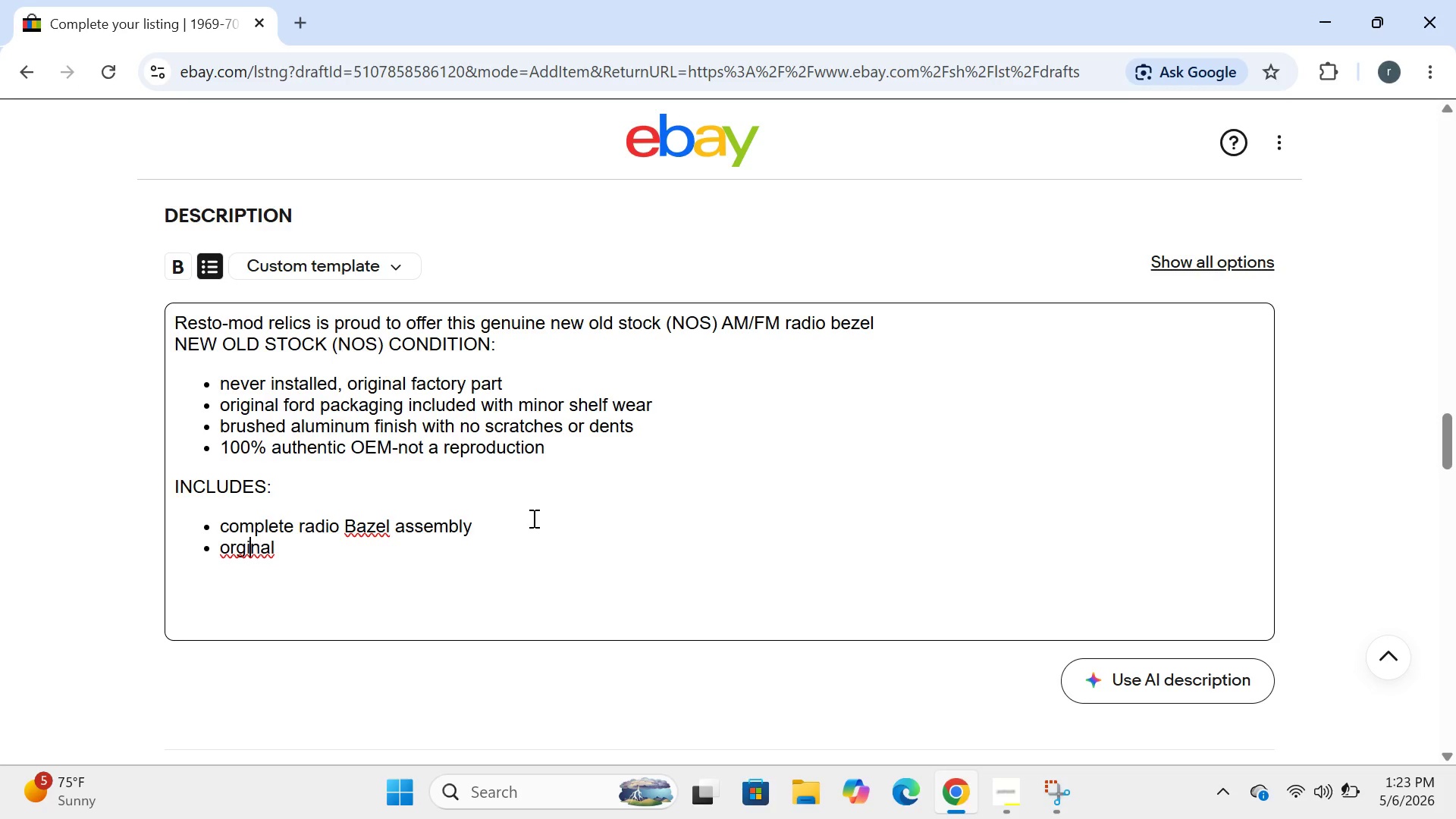 
key(ArrowLeft)
 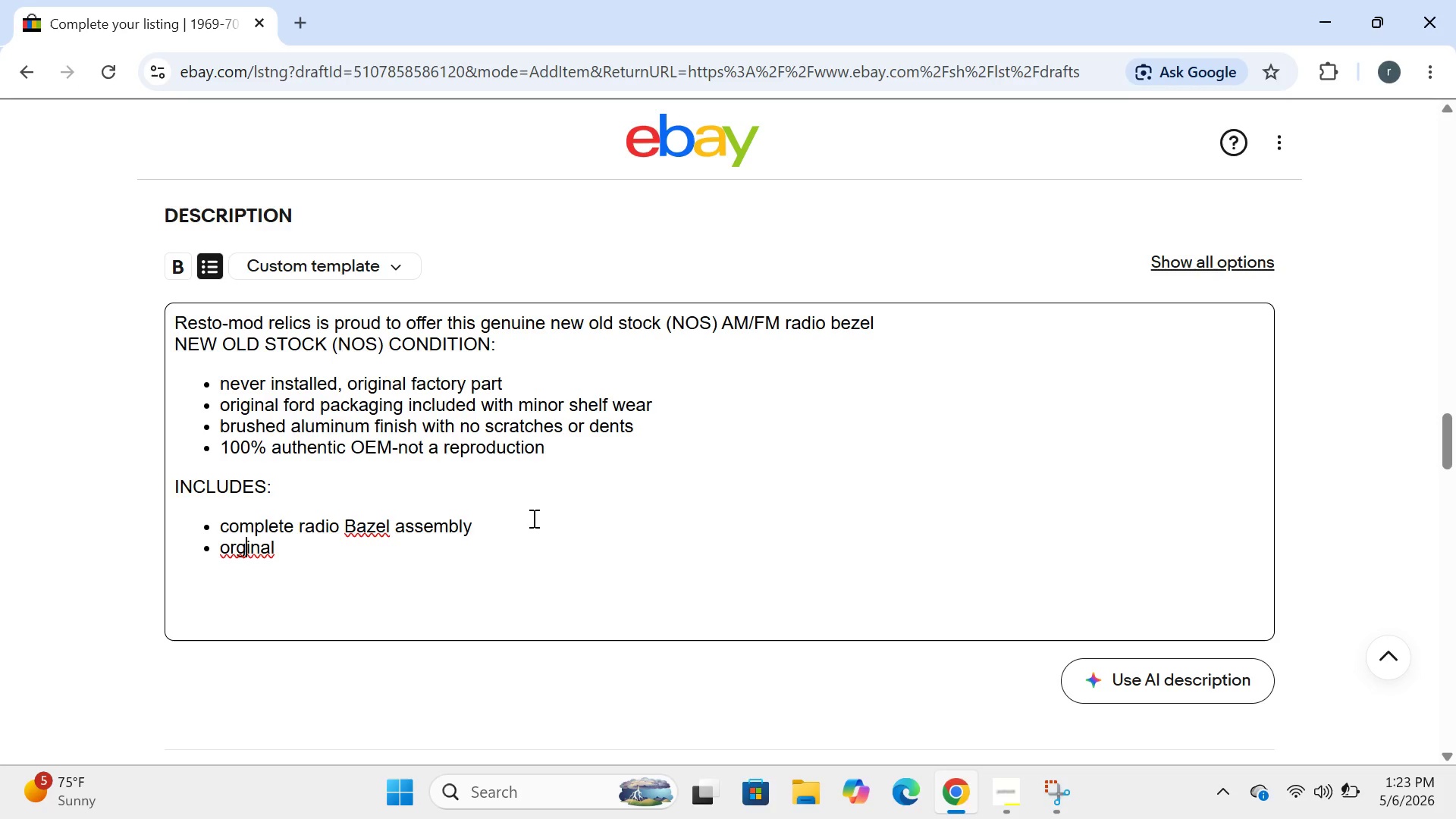 
key(ArrowLeft)
 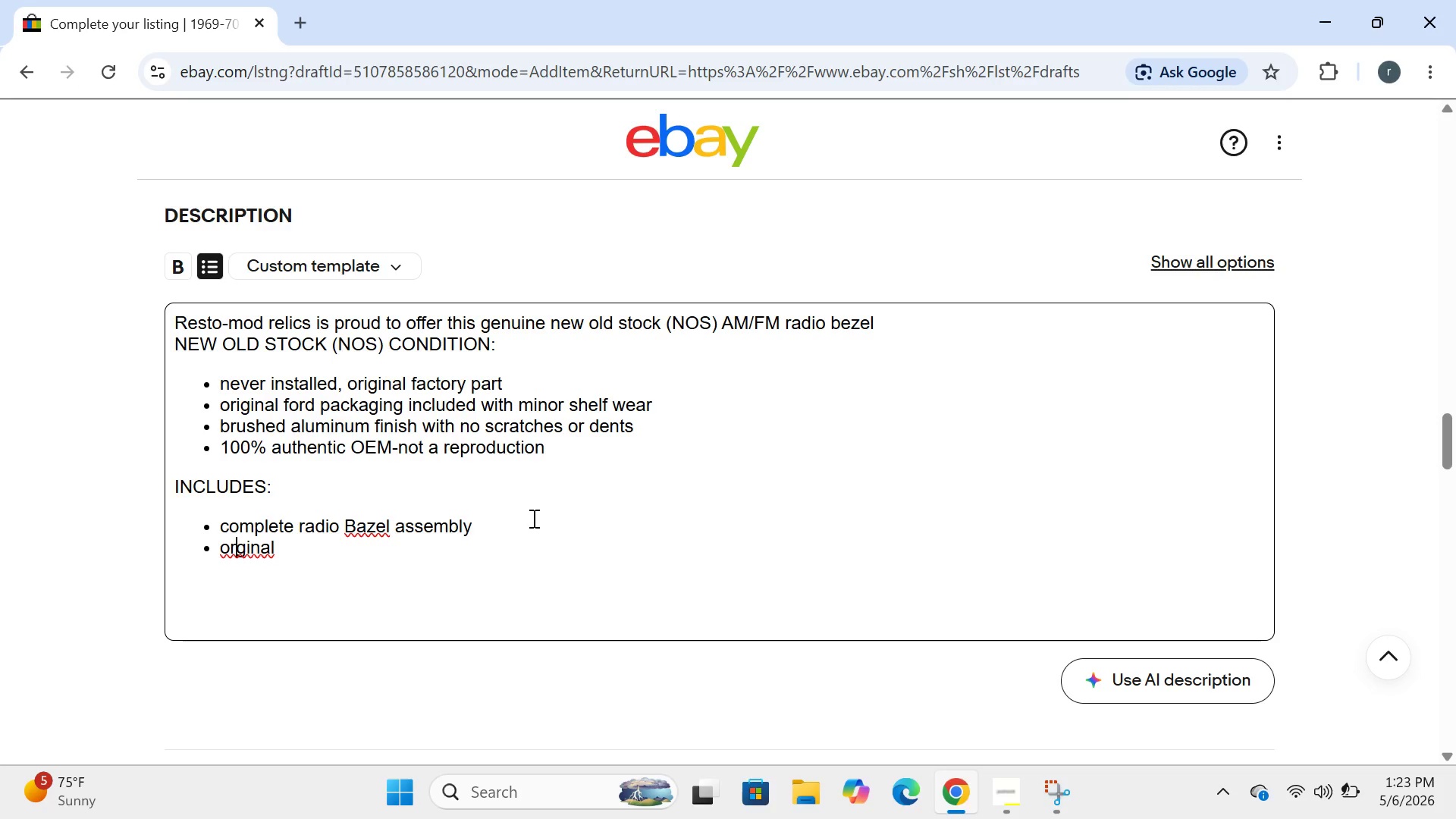 
key(ArrowLeft)
 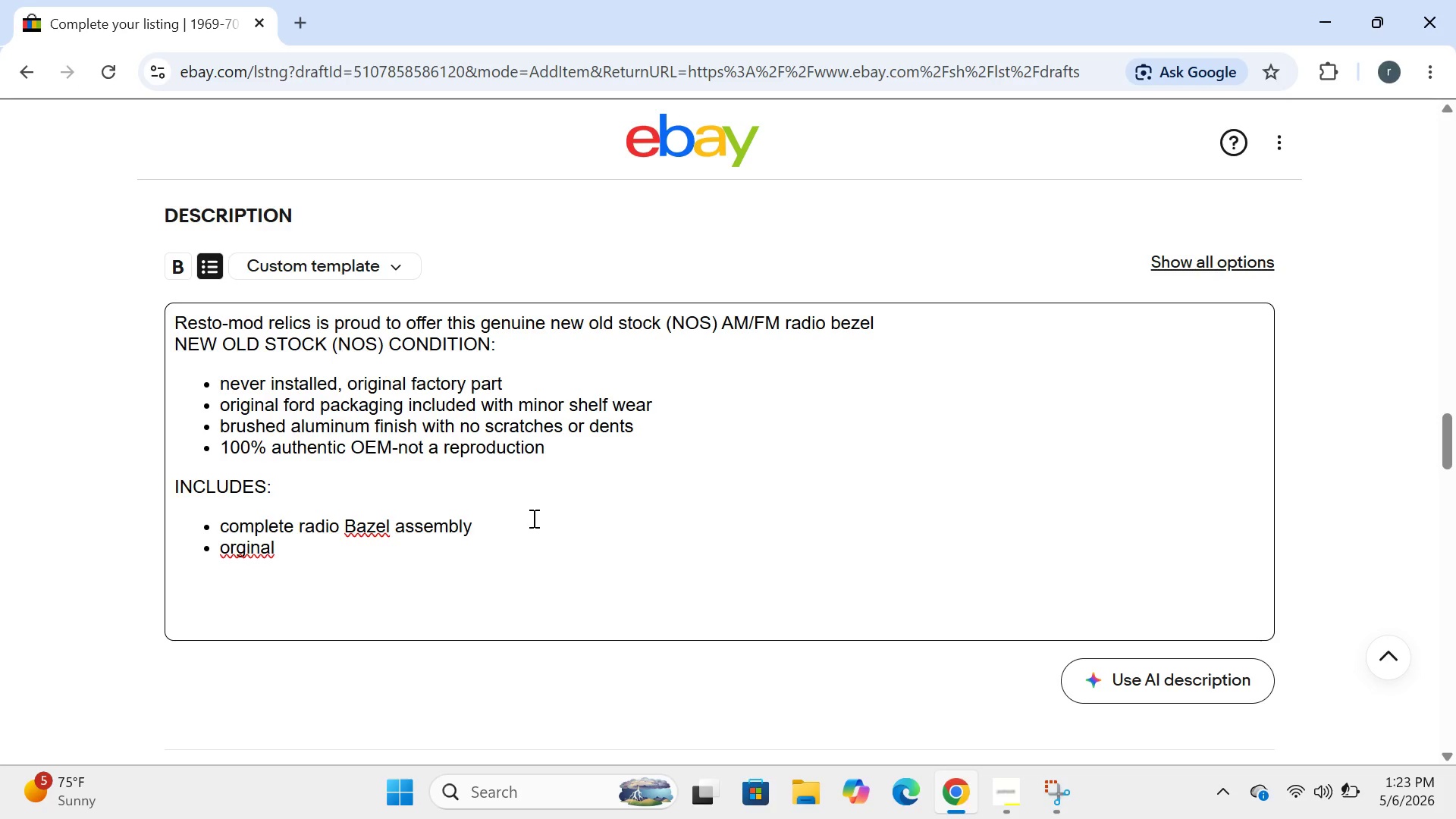 
key(I)
 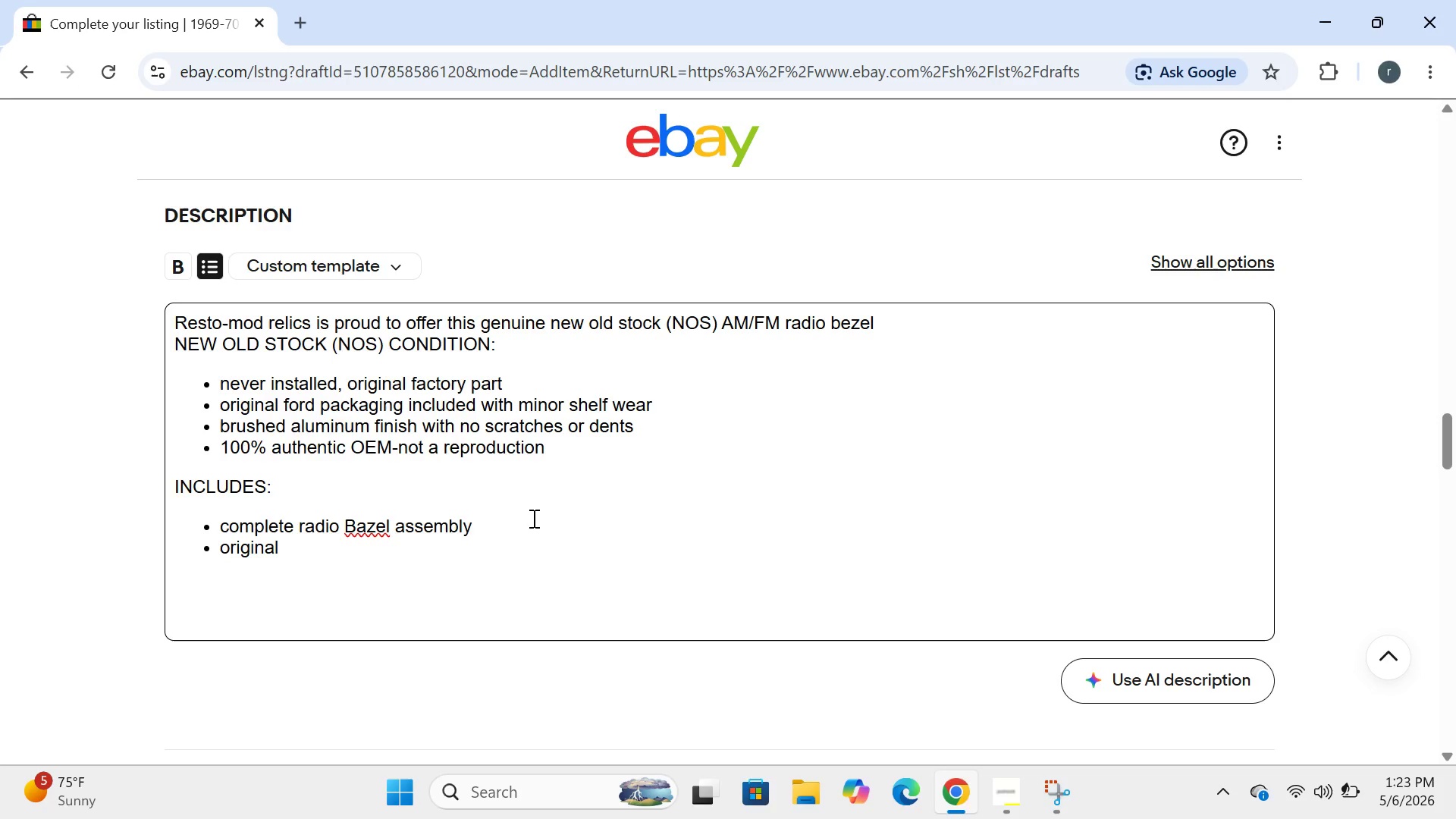 
key(ArrowRight)
 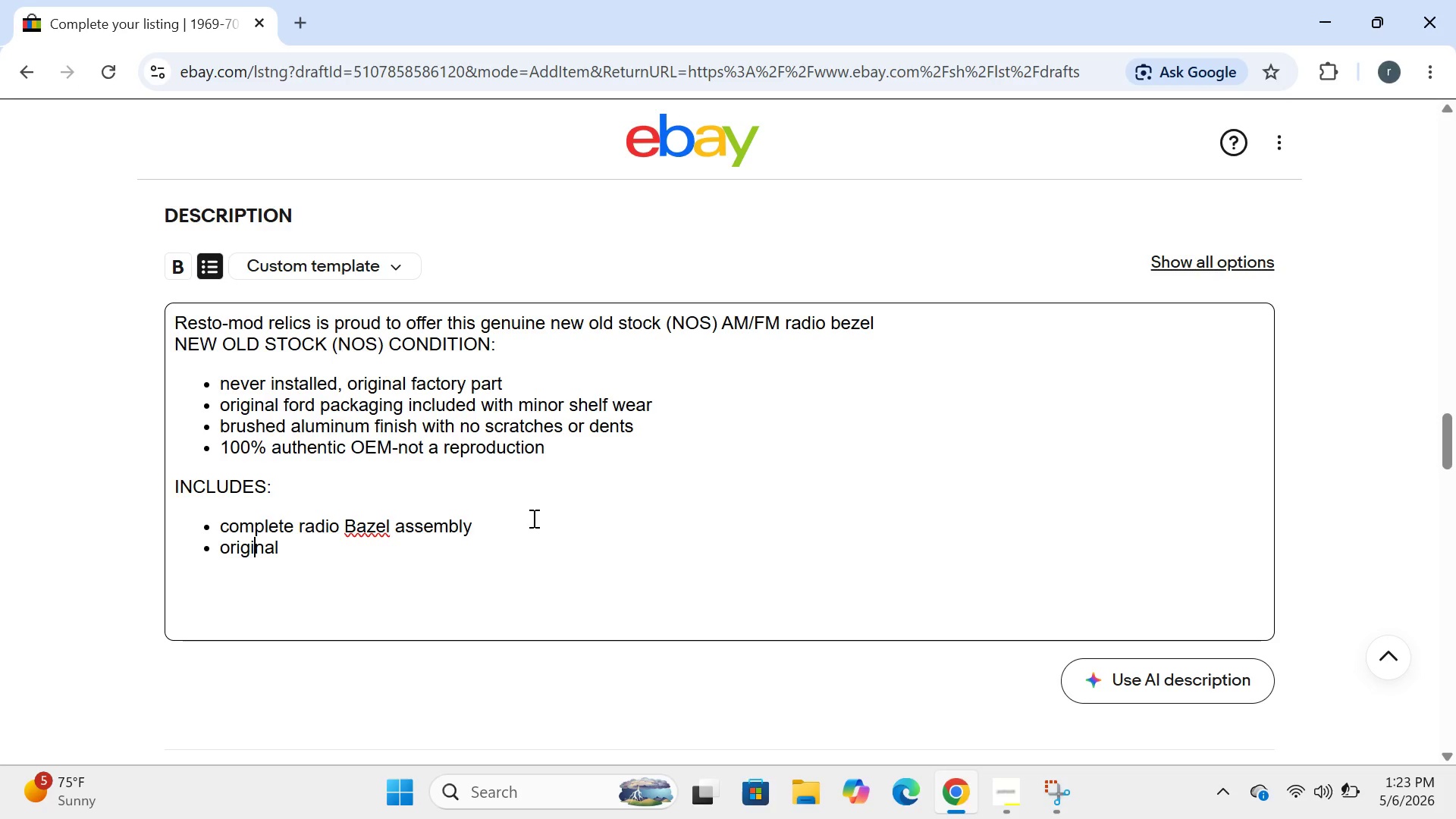 
key(ArrowRight)
 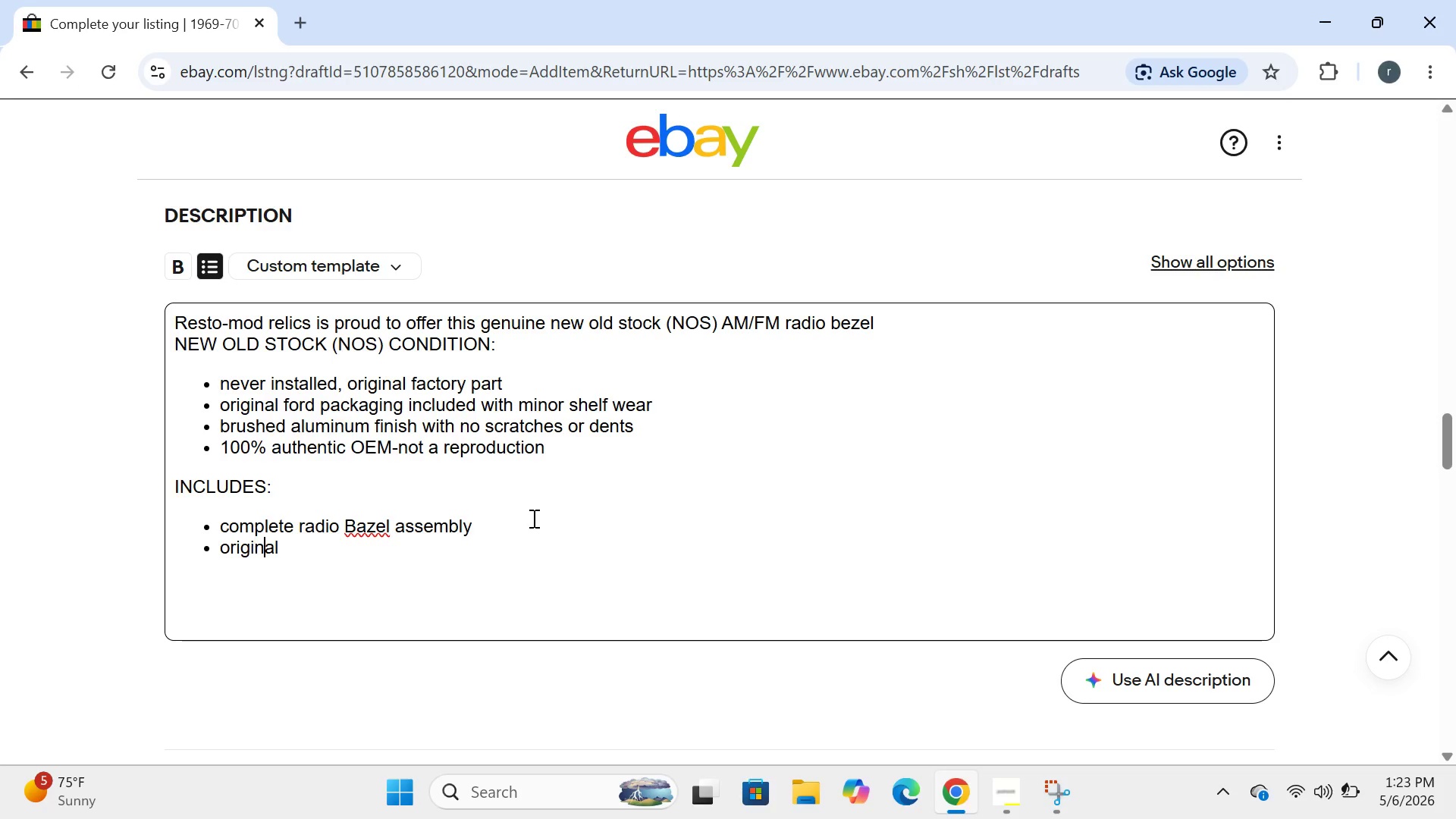 
key(ArrowRight)
 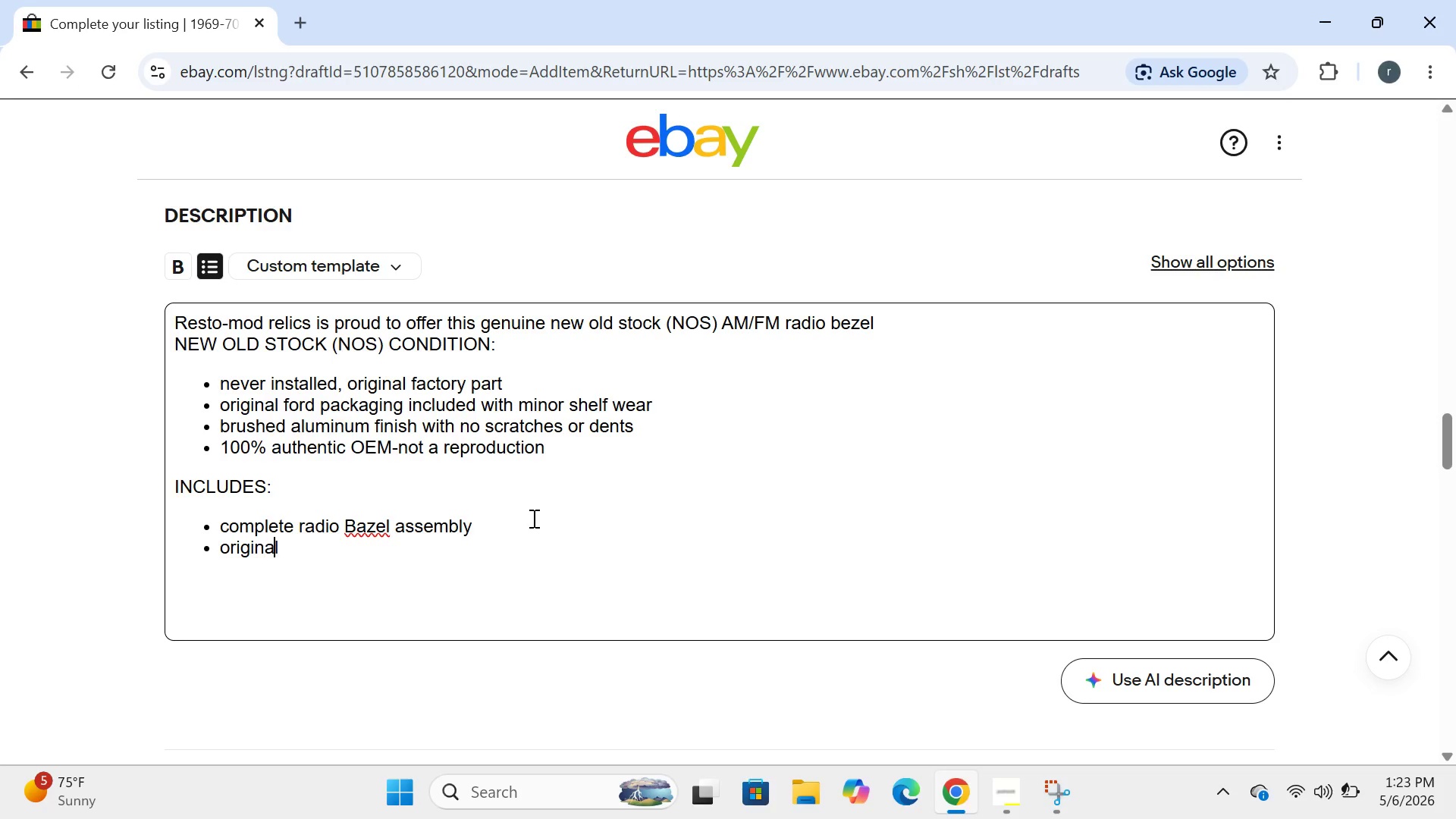 
key(ArrowRight)
 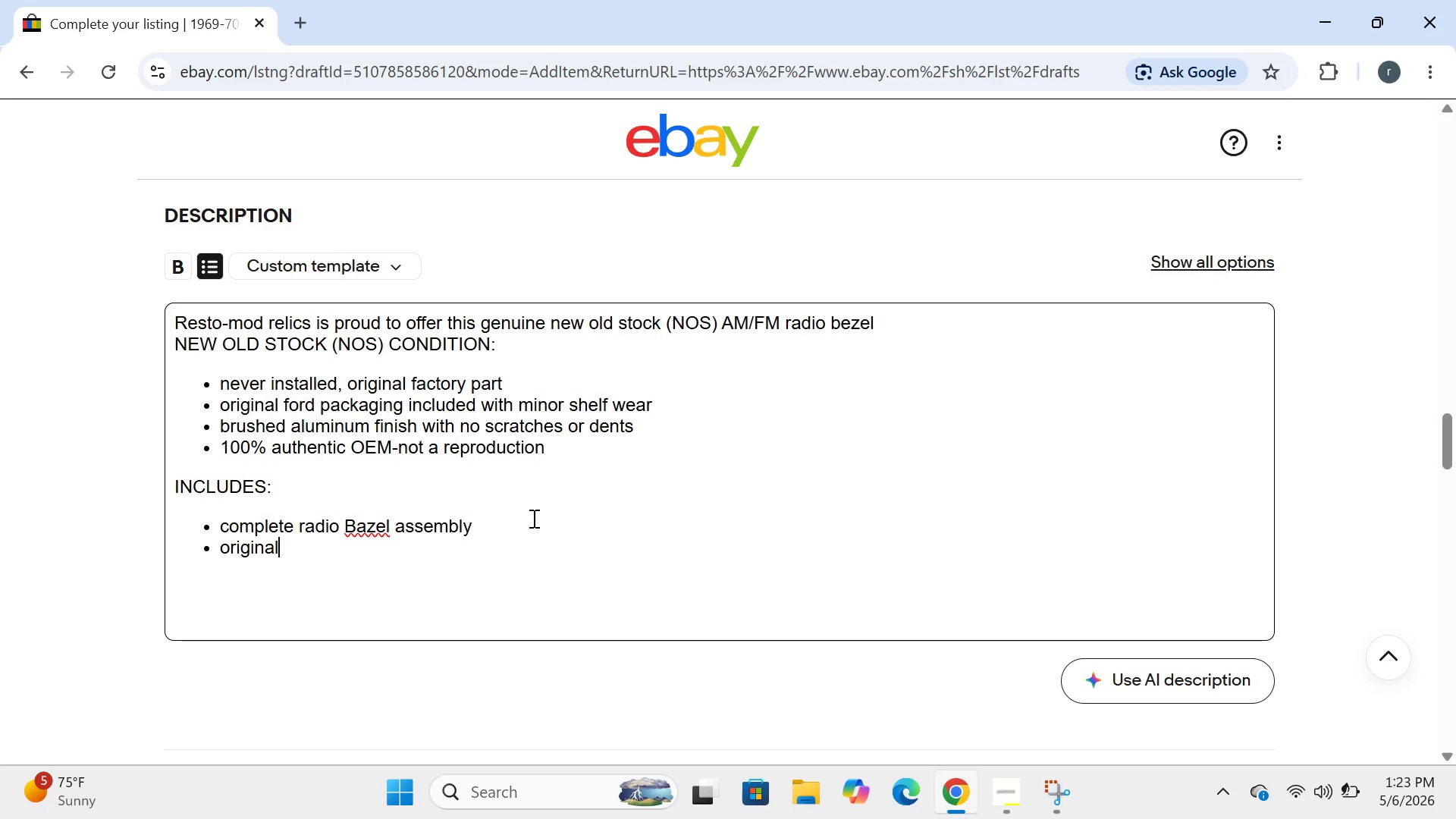 
key(ArrowRight)
 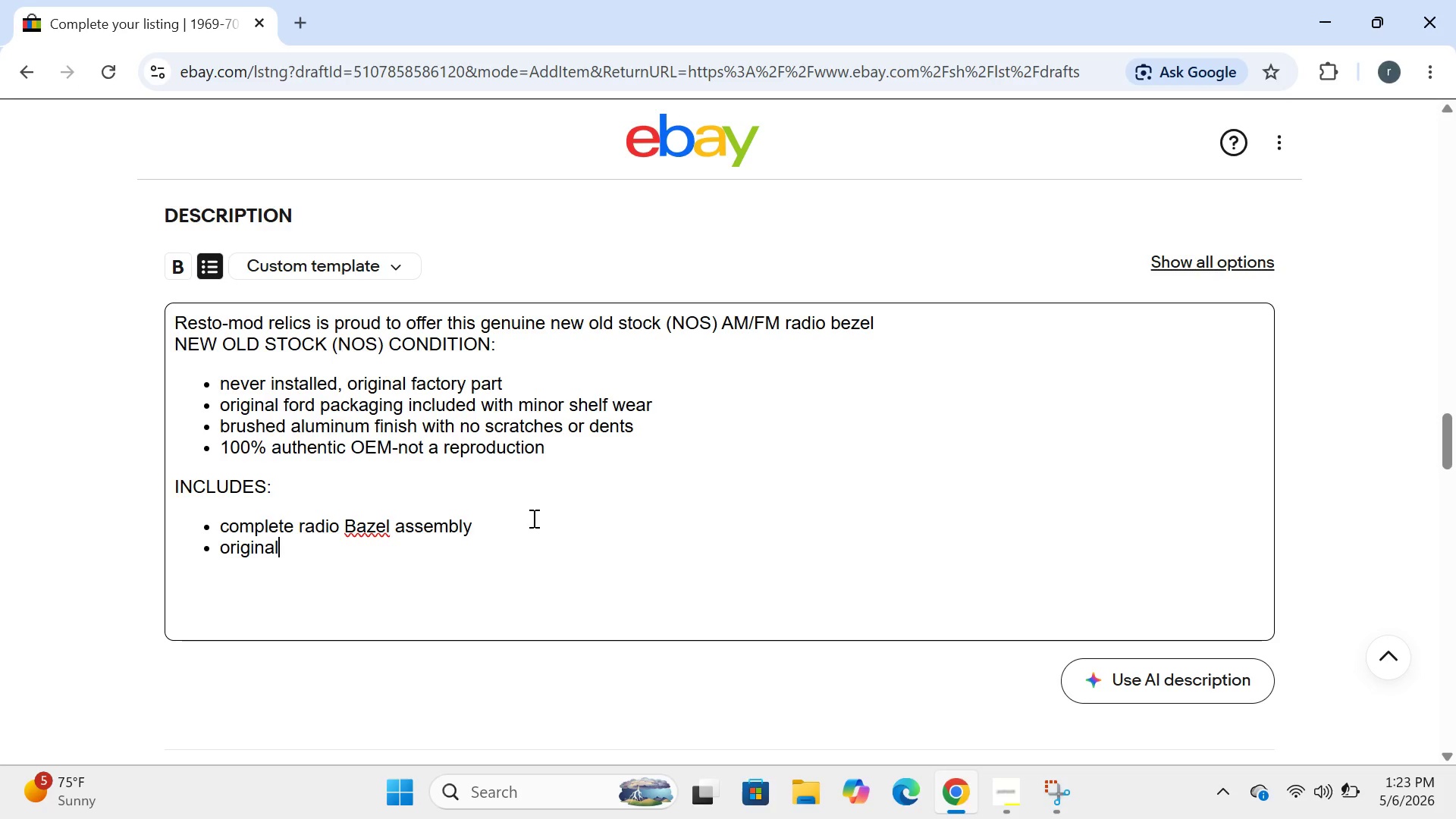 
type( ford packaging)
 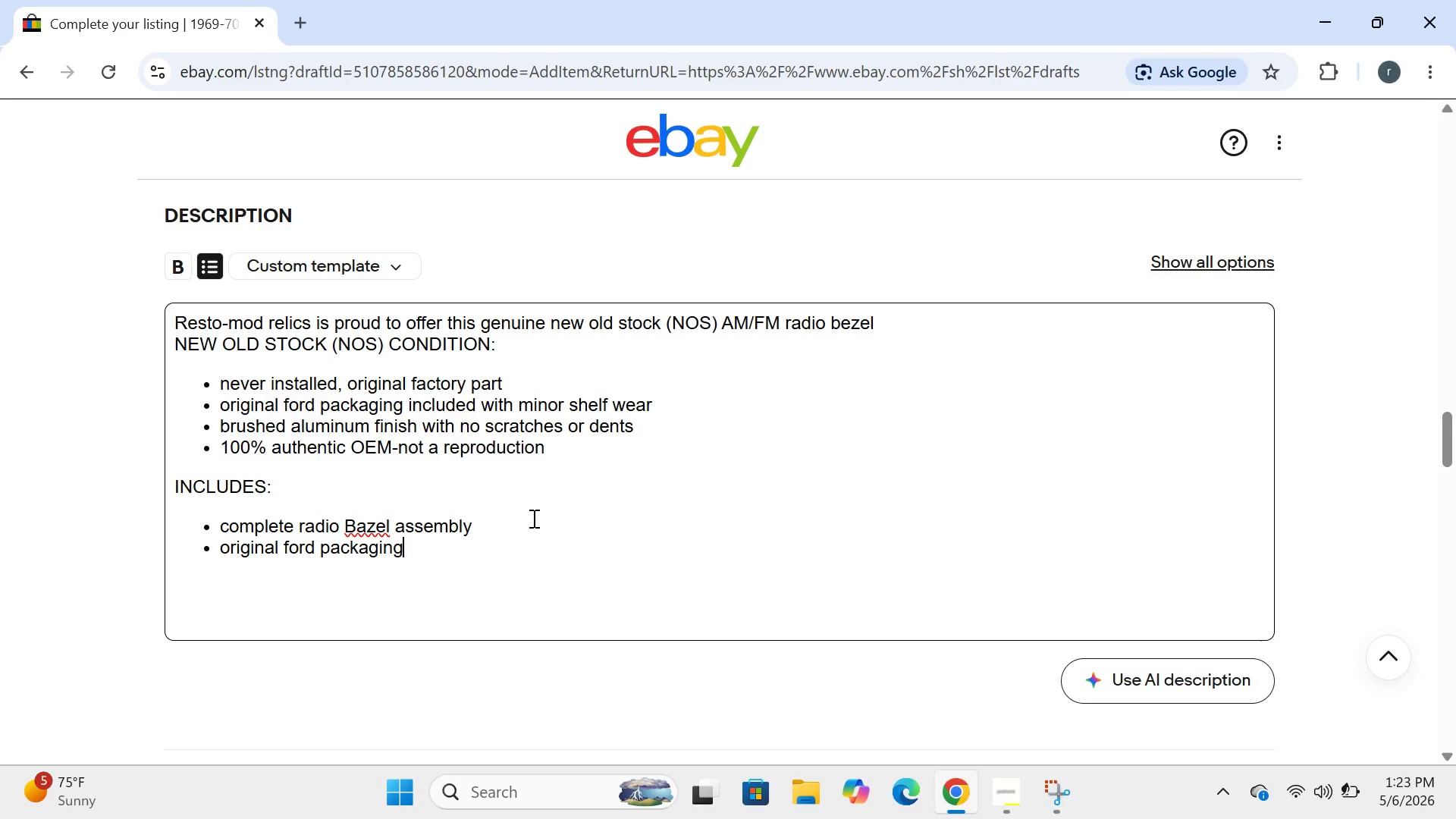 
wait(5.92)
 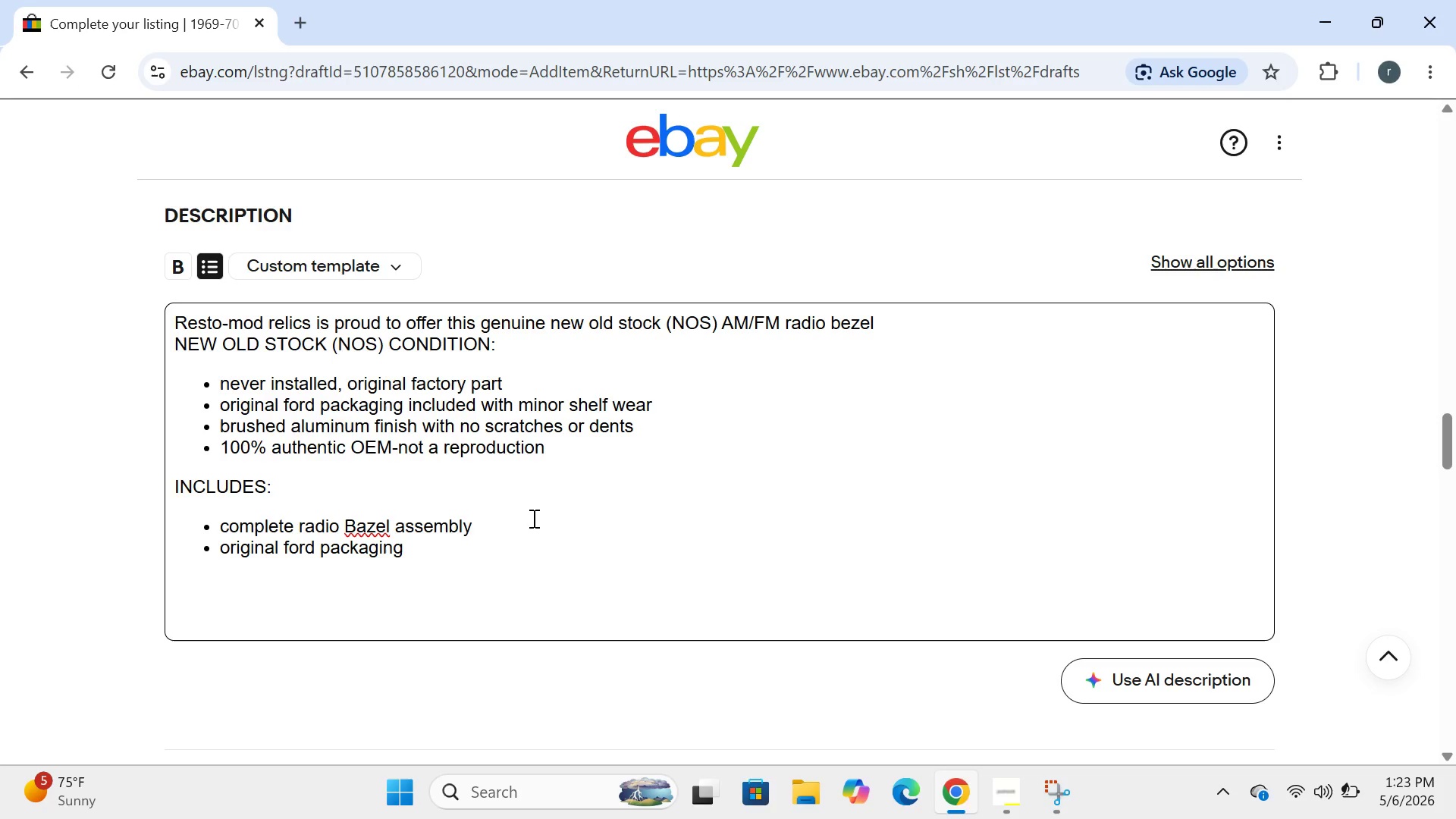 
left_click([184, 573])
 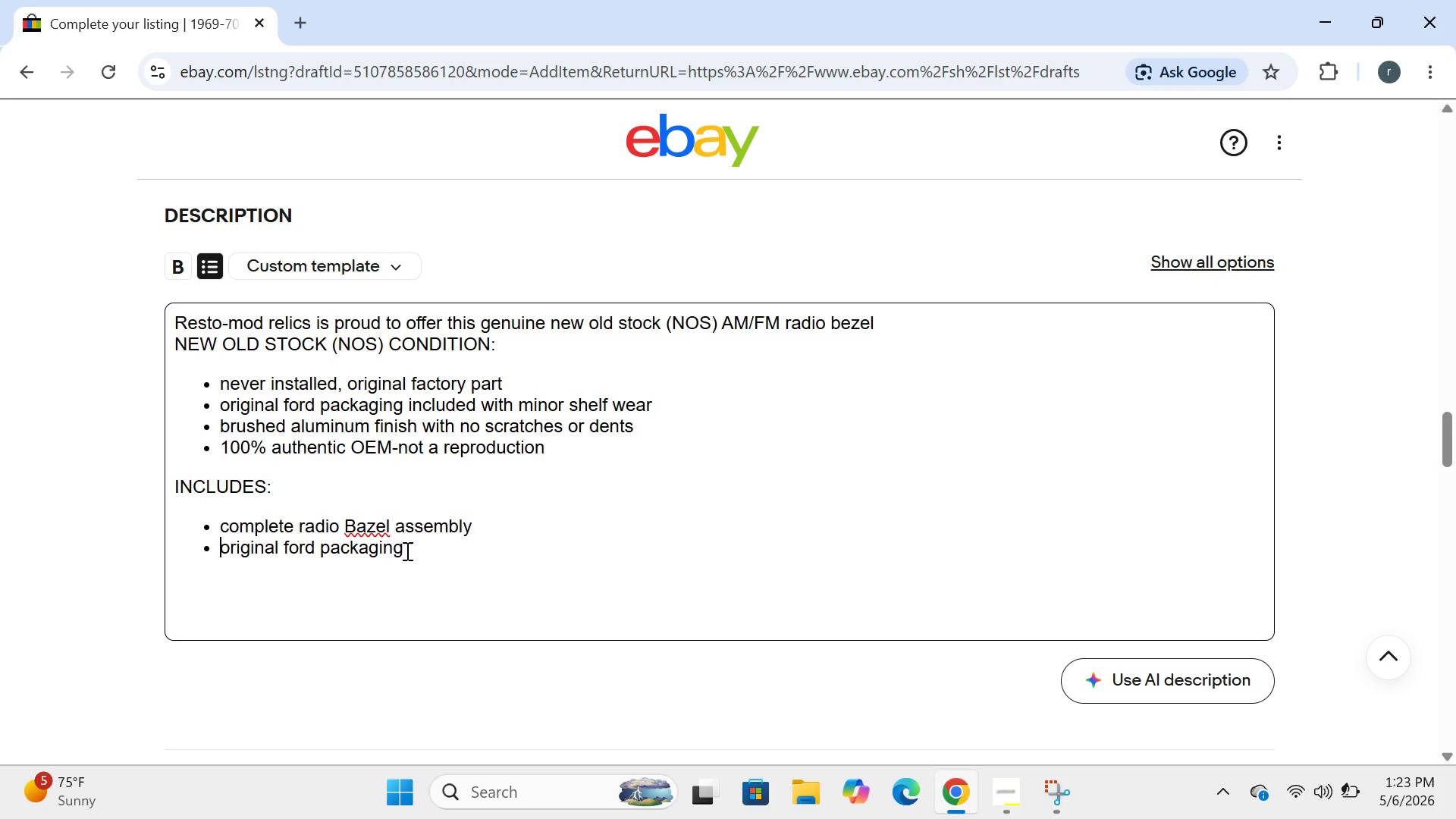 
left_click([410, 551])
 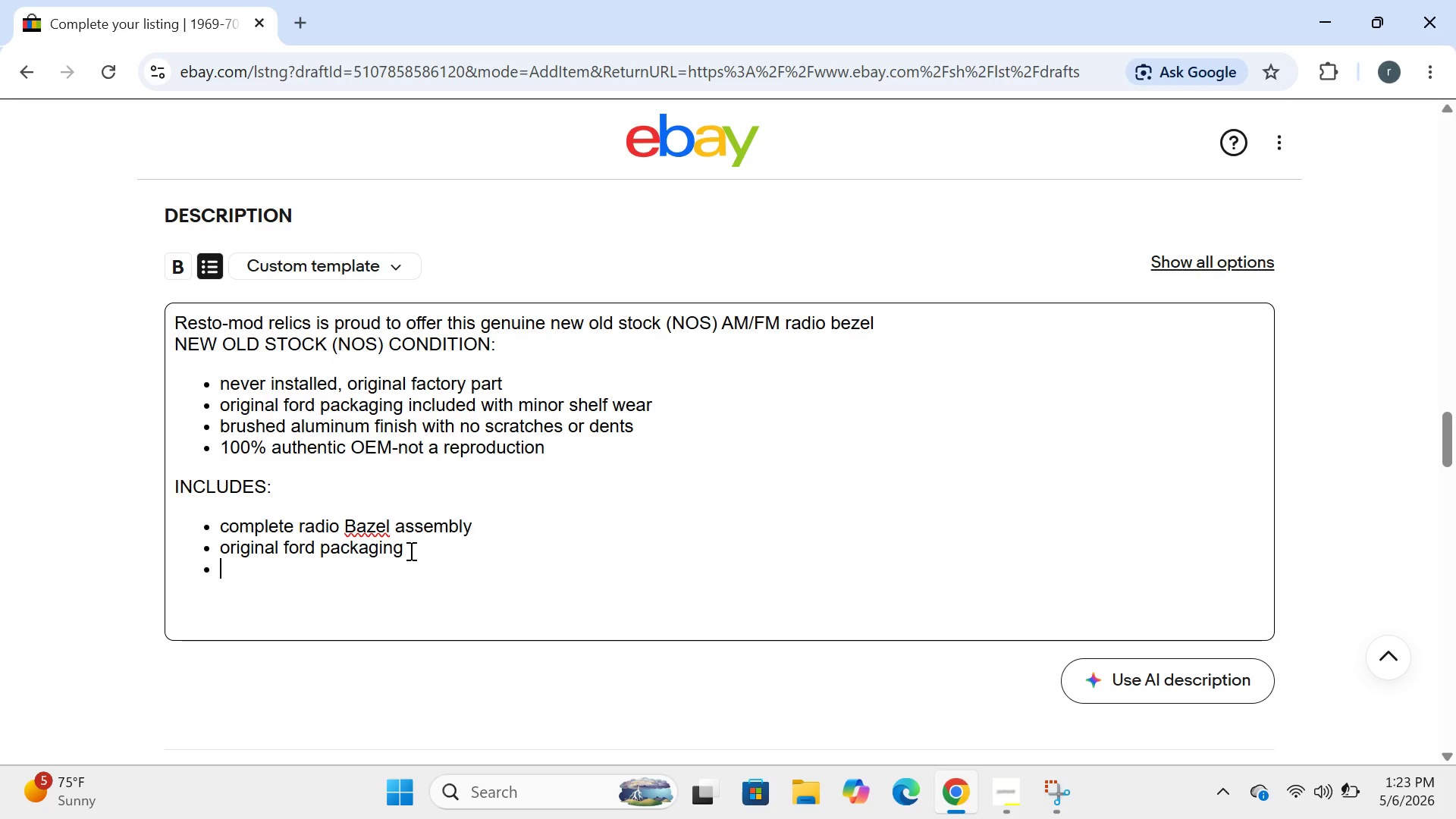 
key(Enter)
 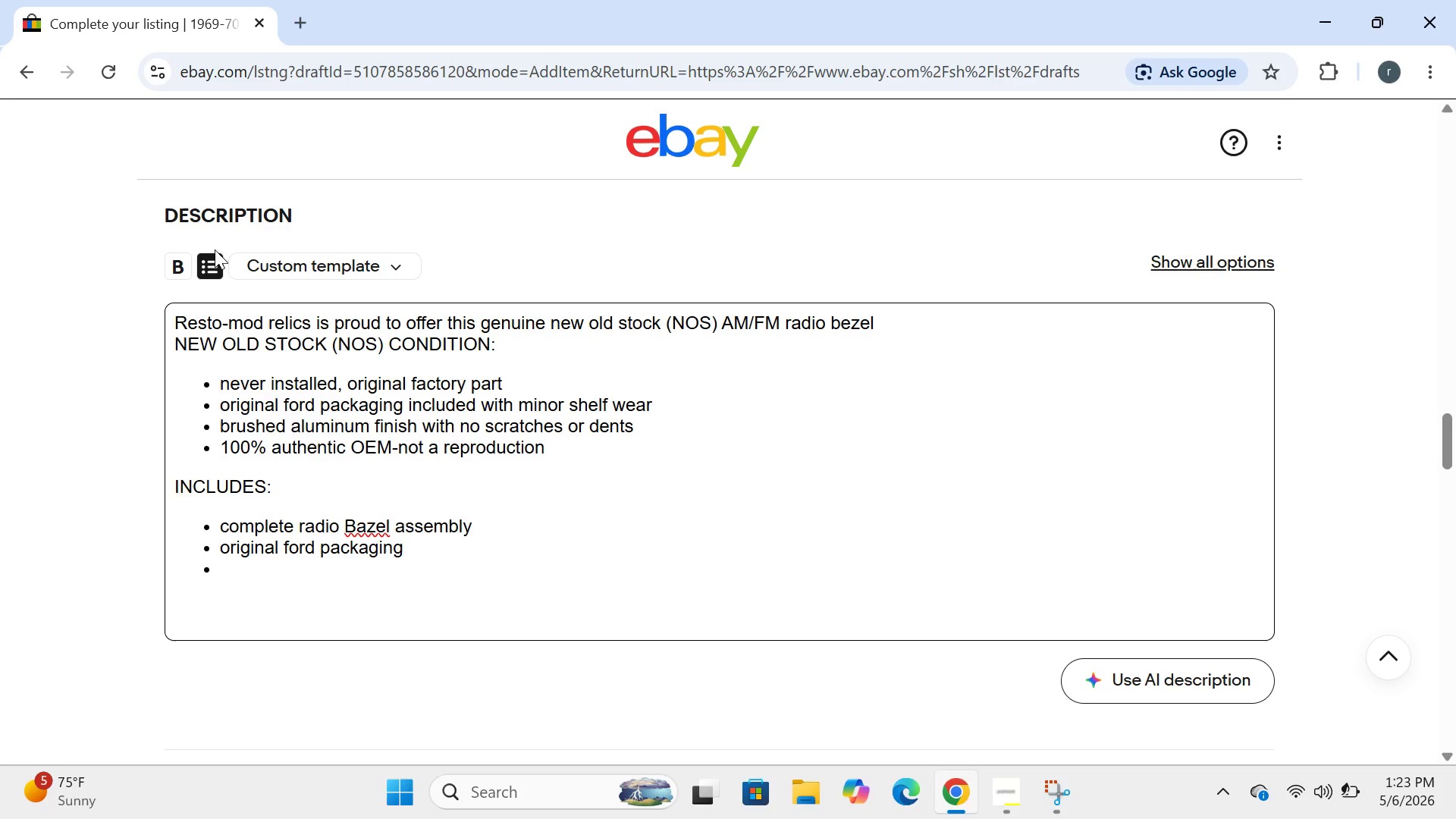 
double_click([215, 249])
 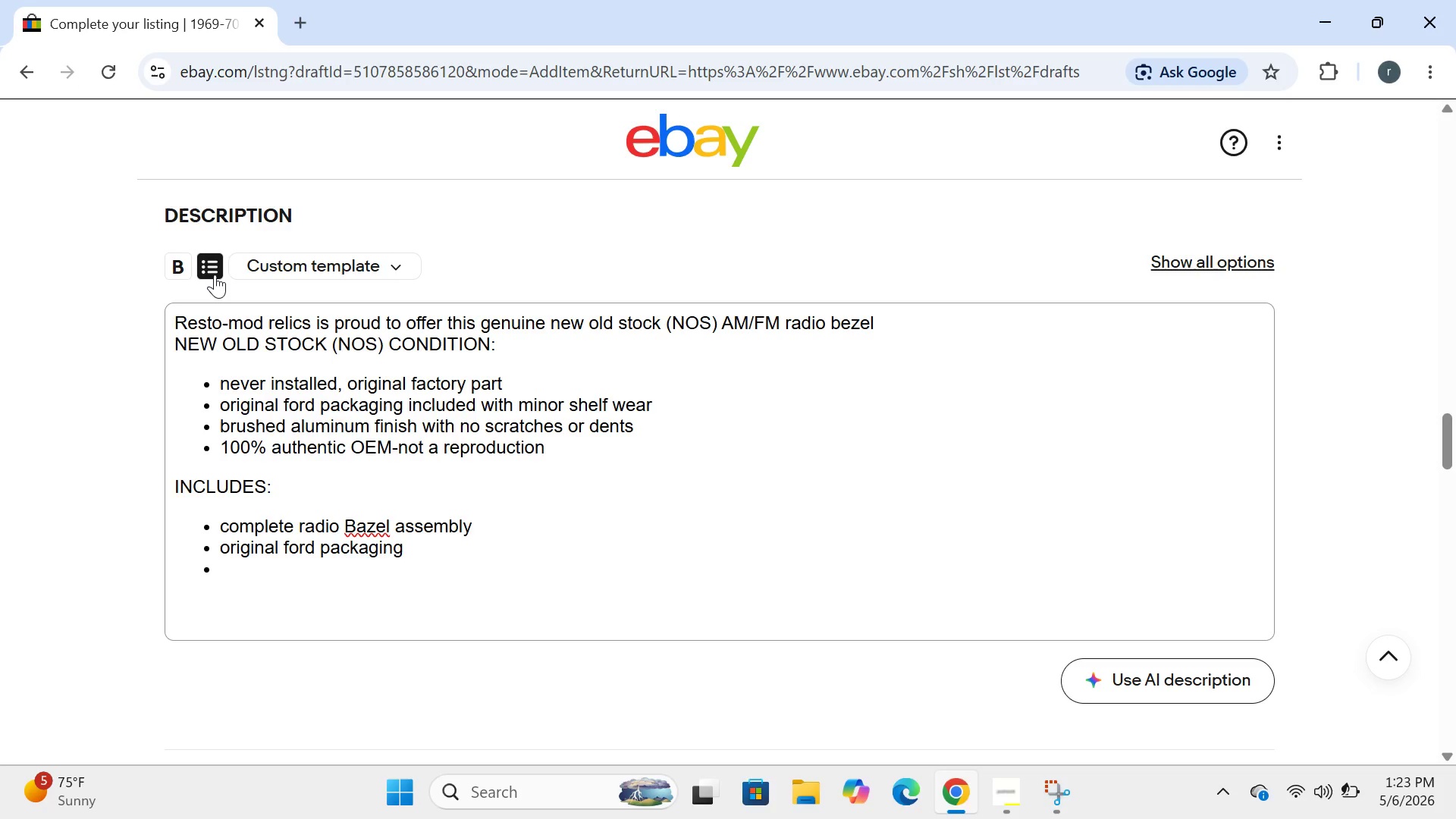 
left_click([215, 275])
 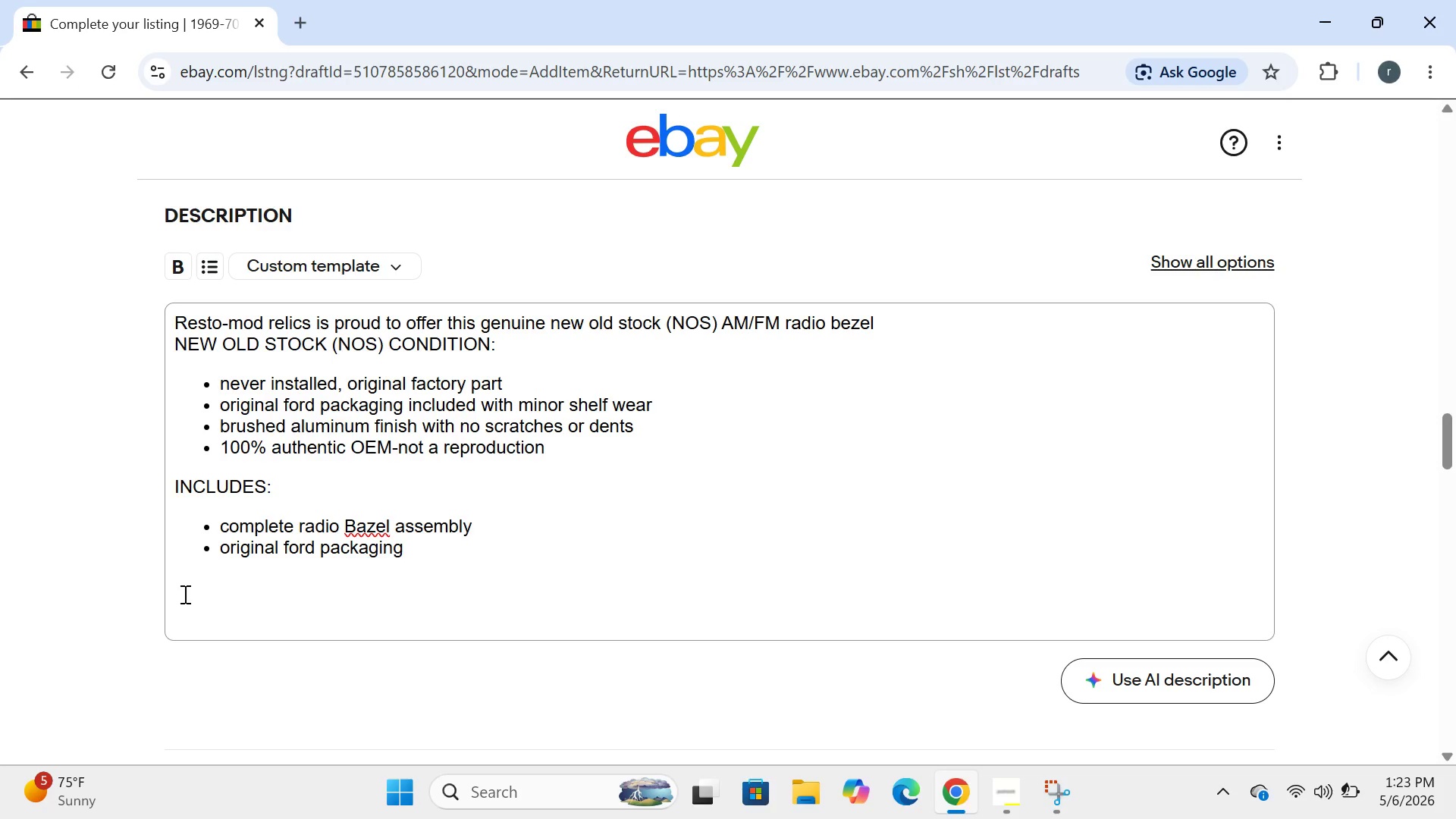 
left_click([184, 594])
 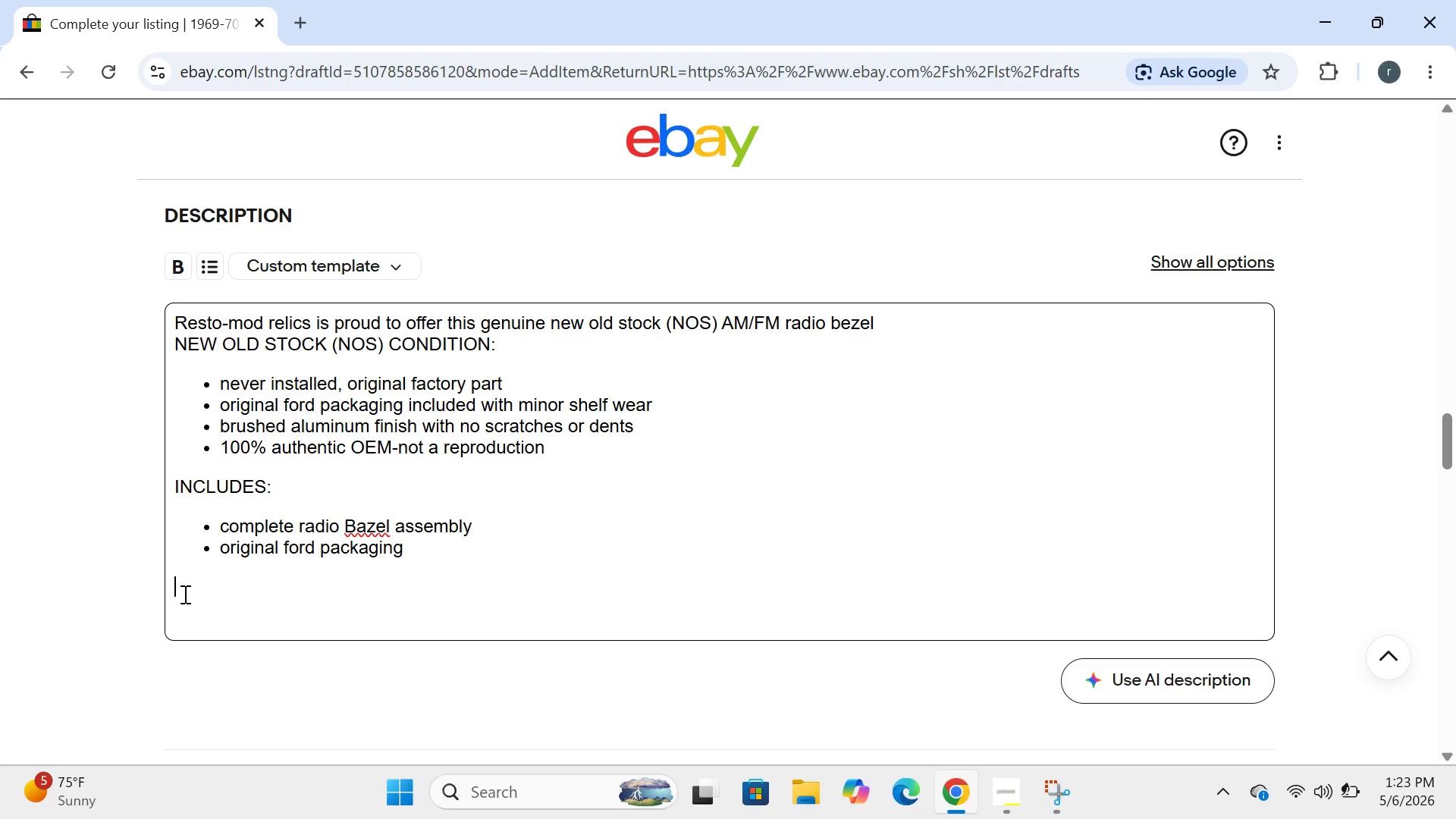 
type(VEHICLE G)
key(Backspace)
type(FITMENT:)
 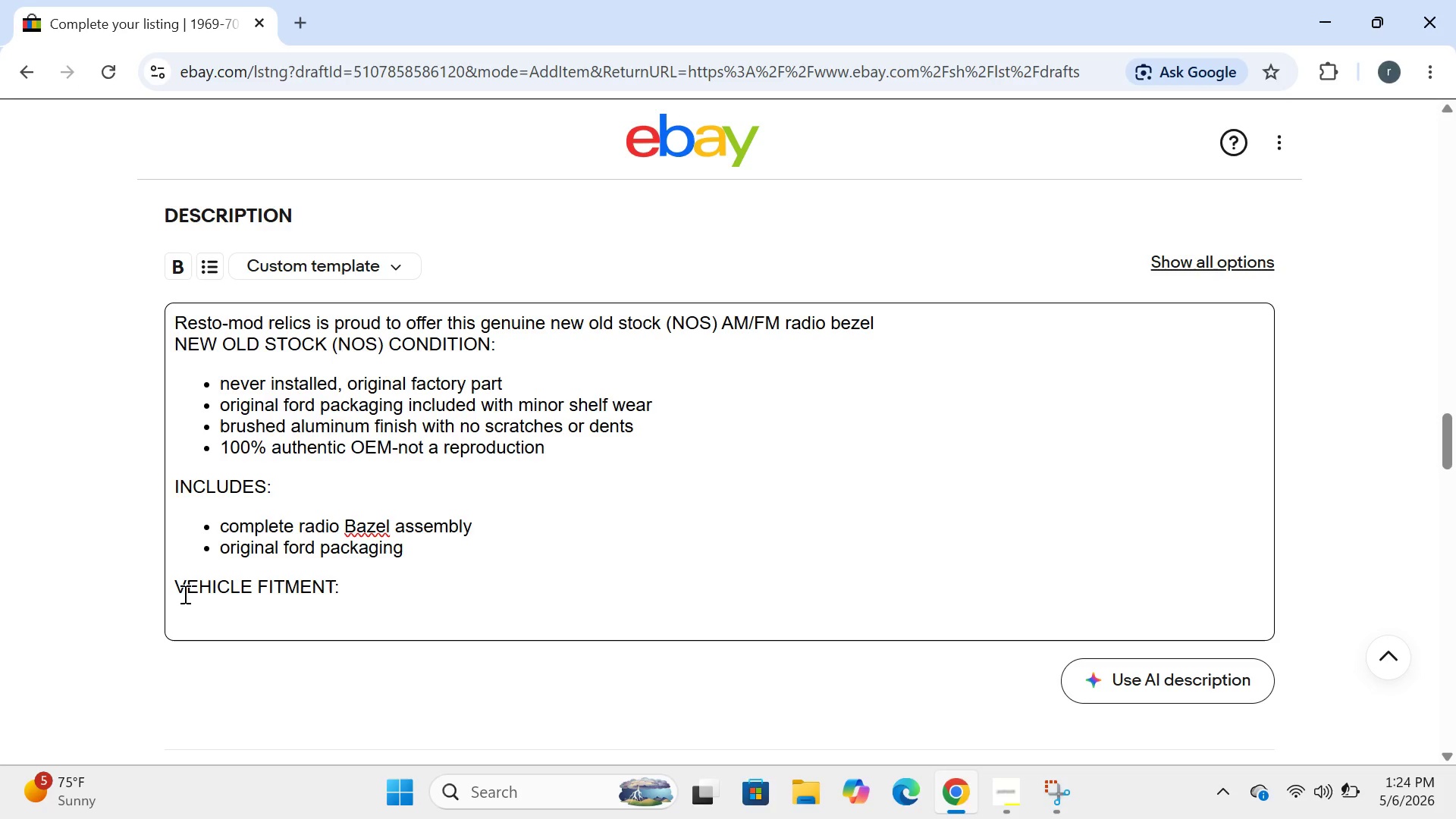 
key(Enter)
 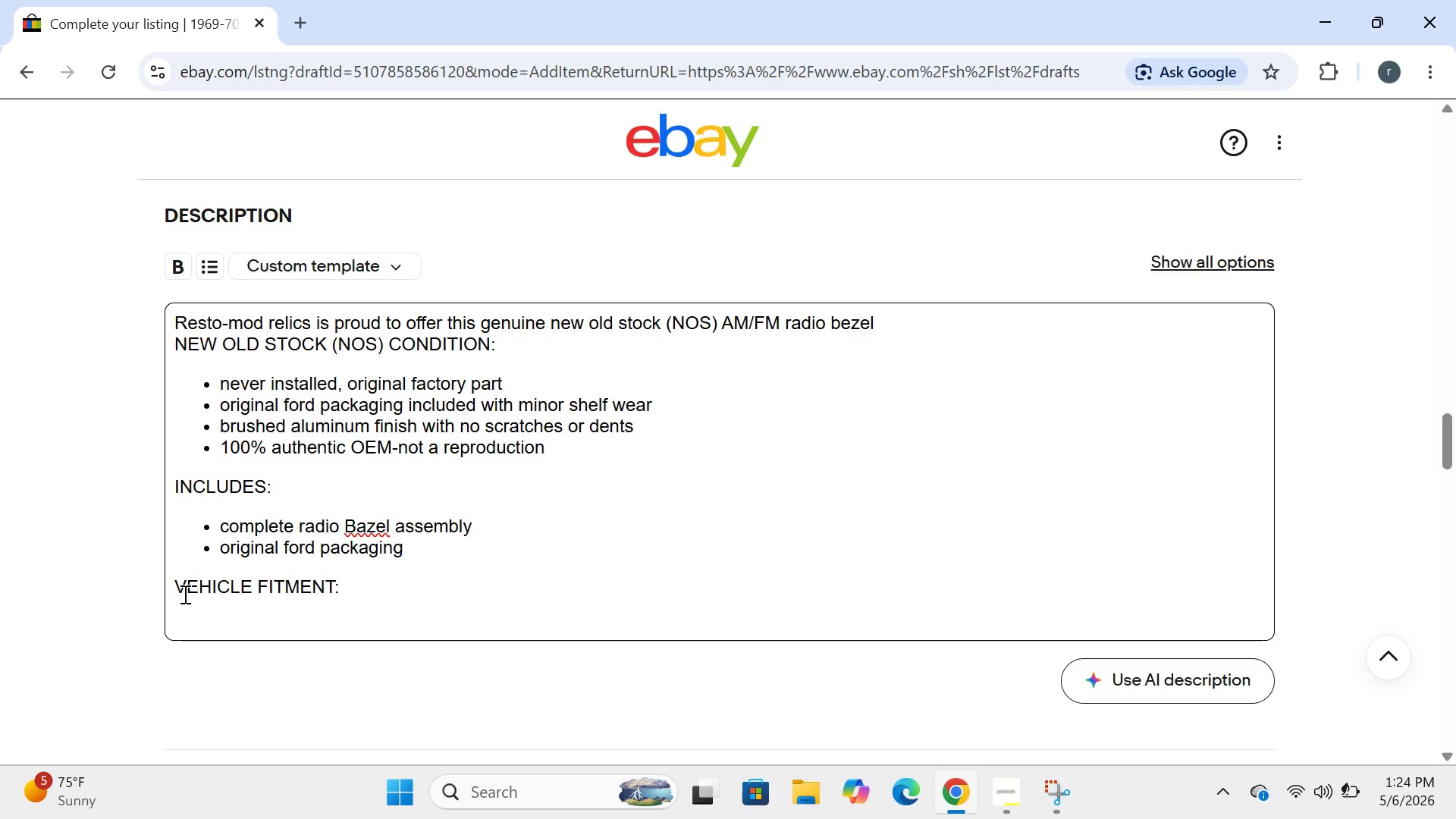 
key(CapsLock)
 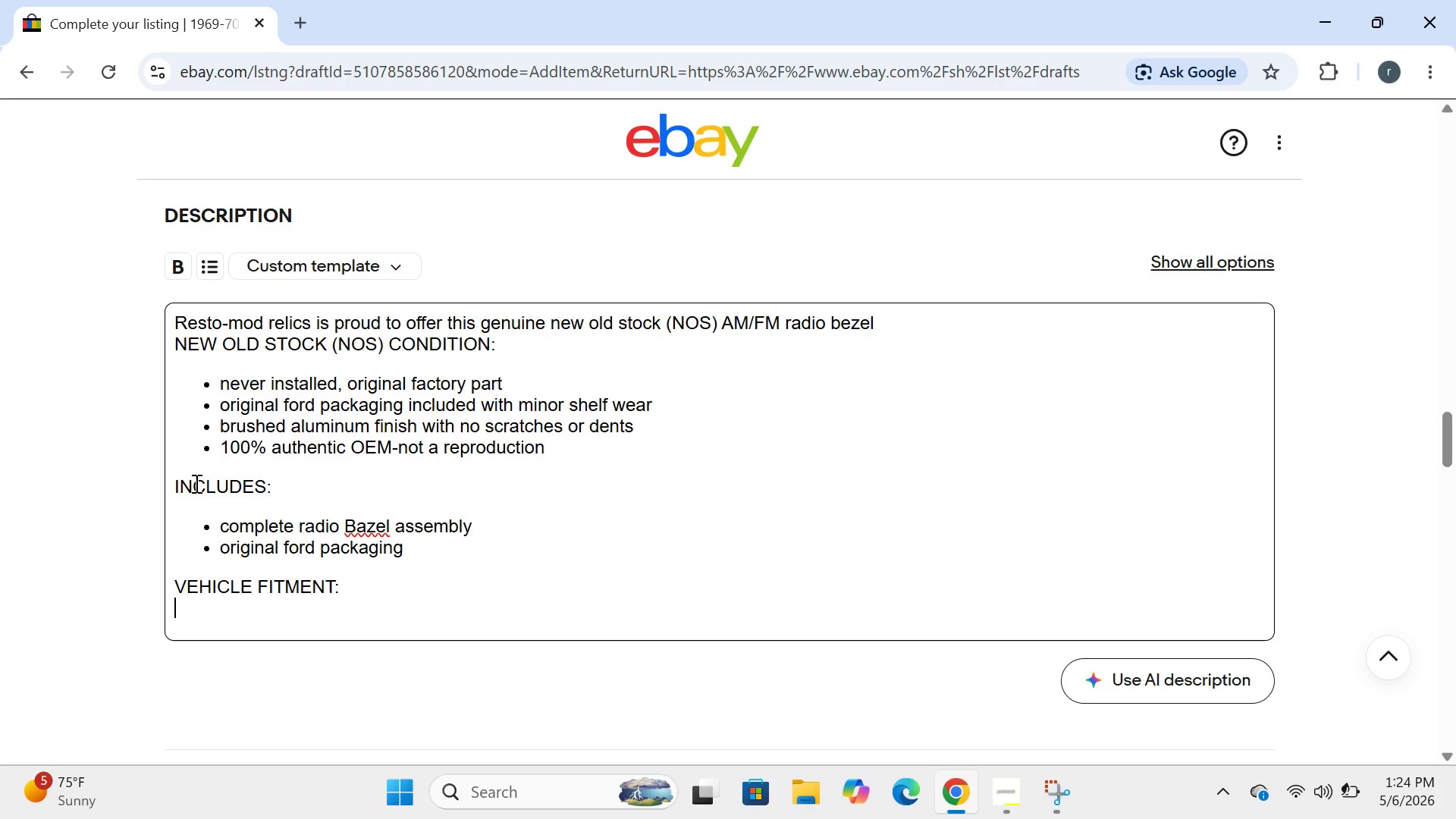 
wait(7.34)
 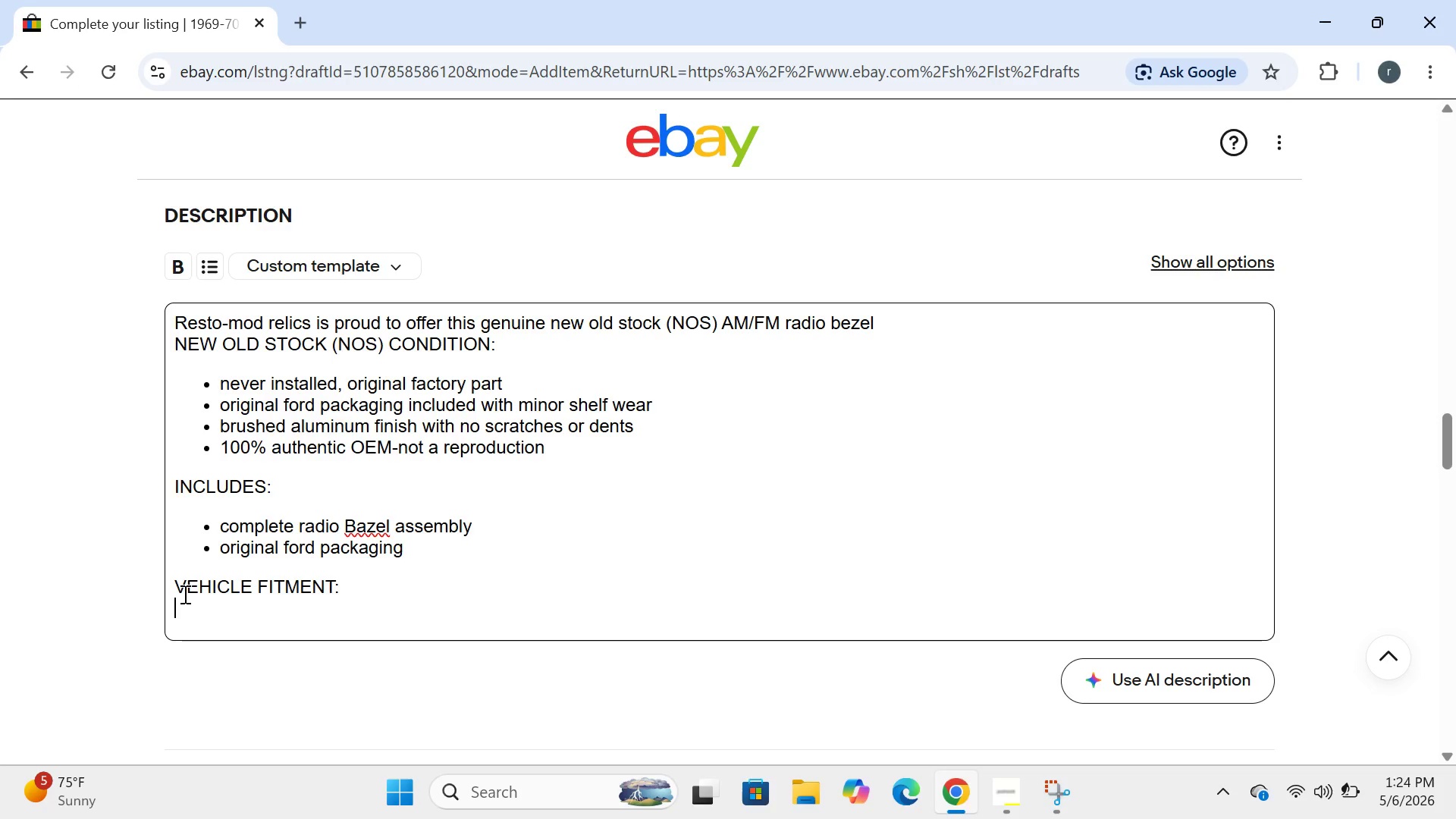 
left_click([205, 265])
 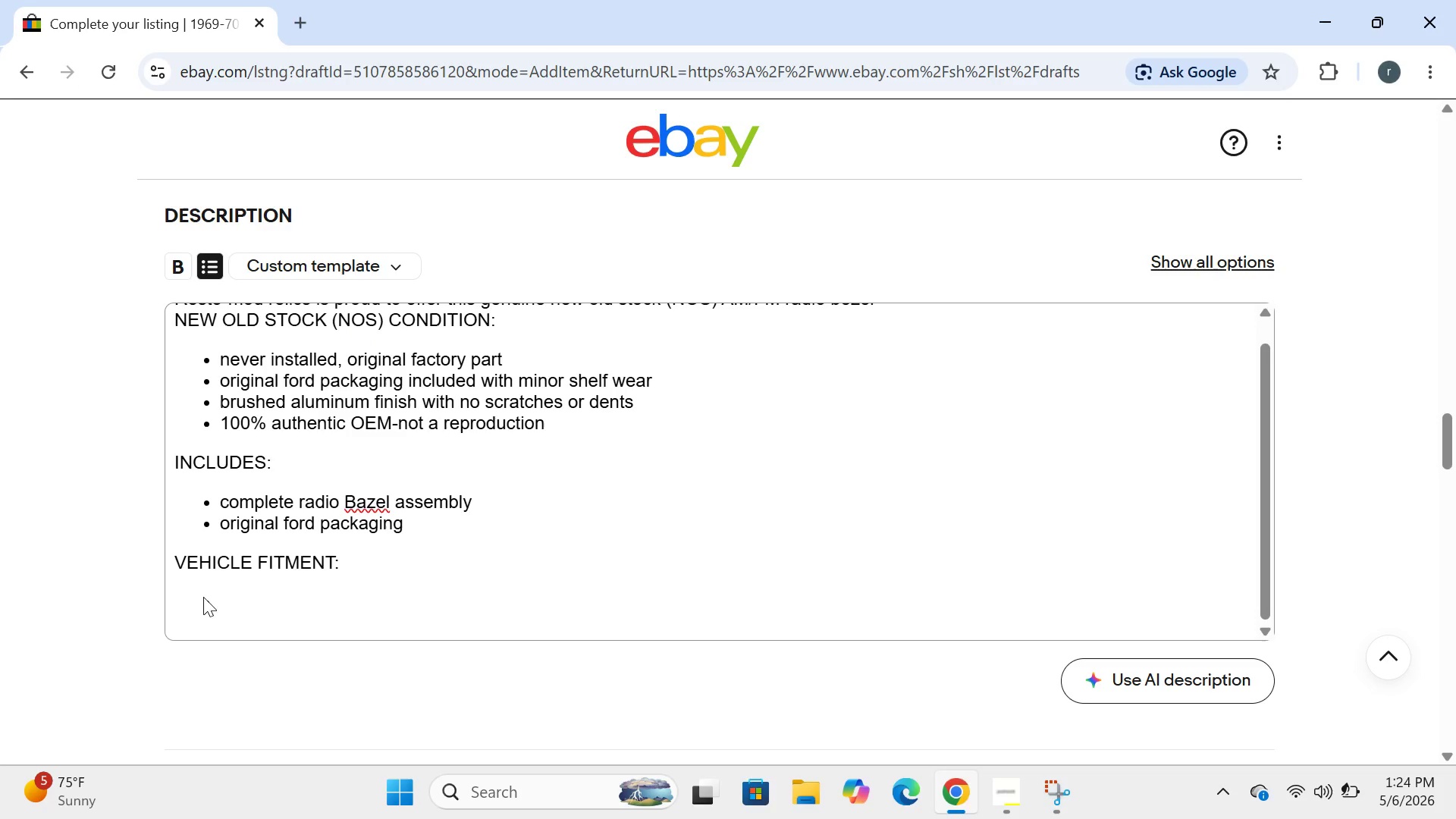 
left_click([216, 595])
 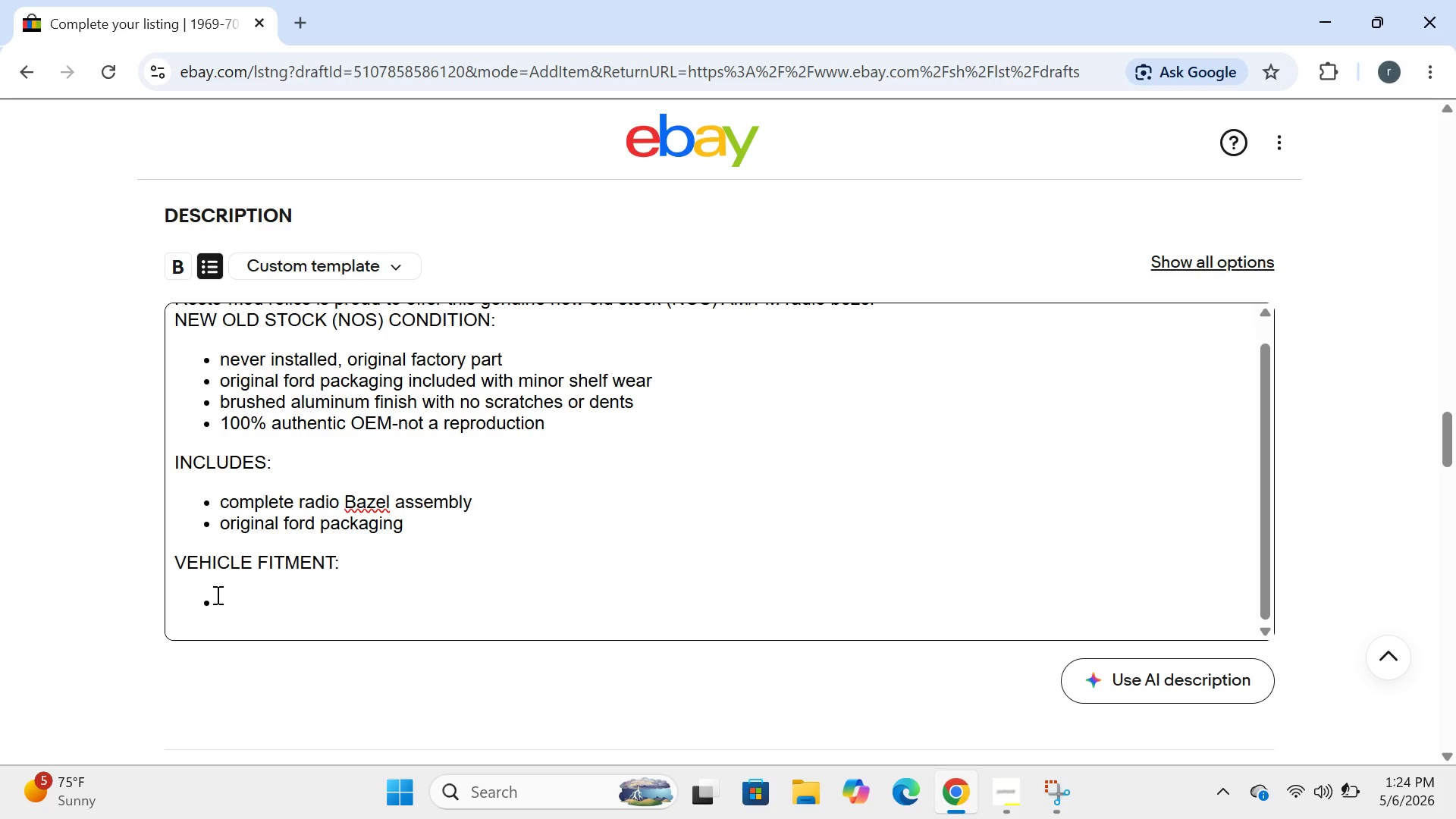 
type(1969 g)
key(Backspace)
type(ford )
 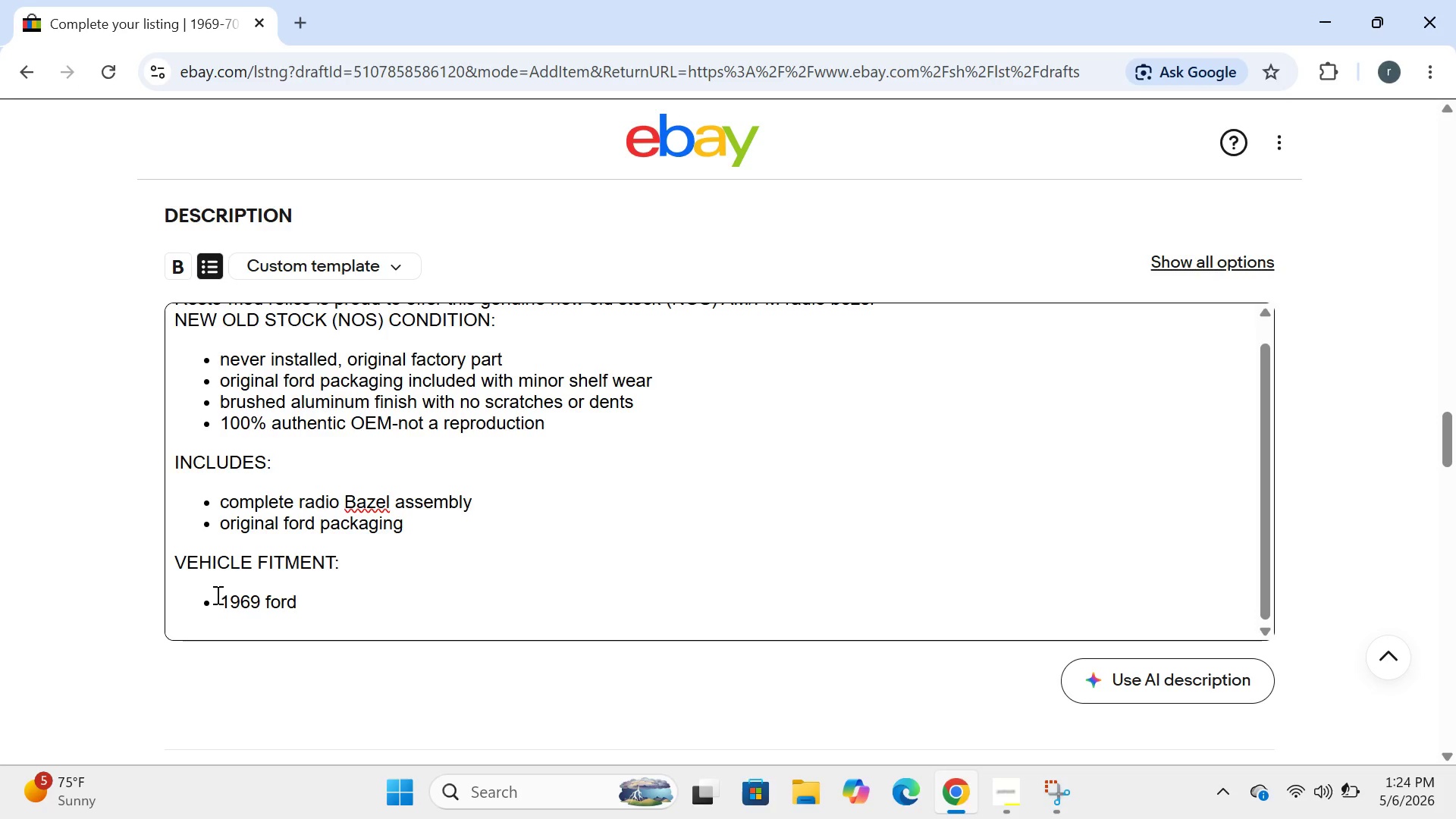 
wait(8.86)
 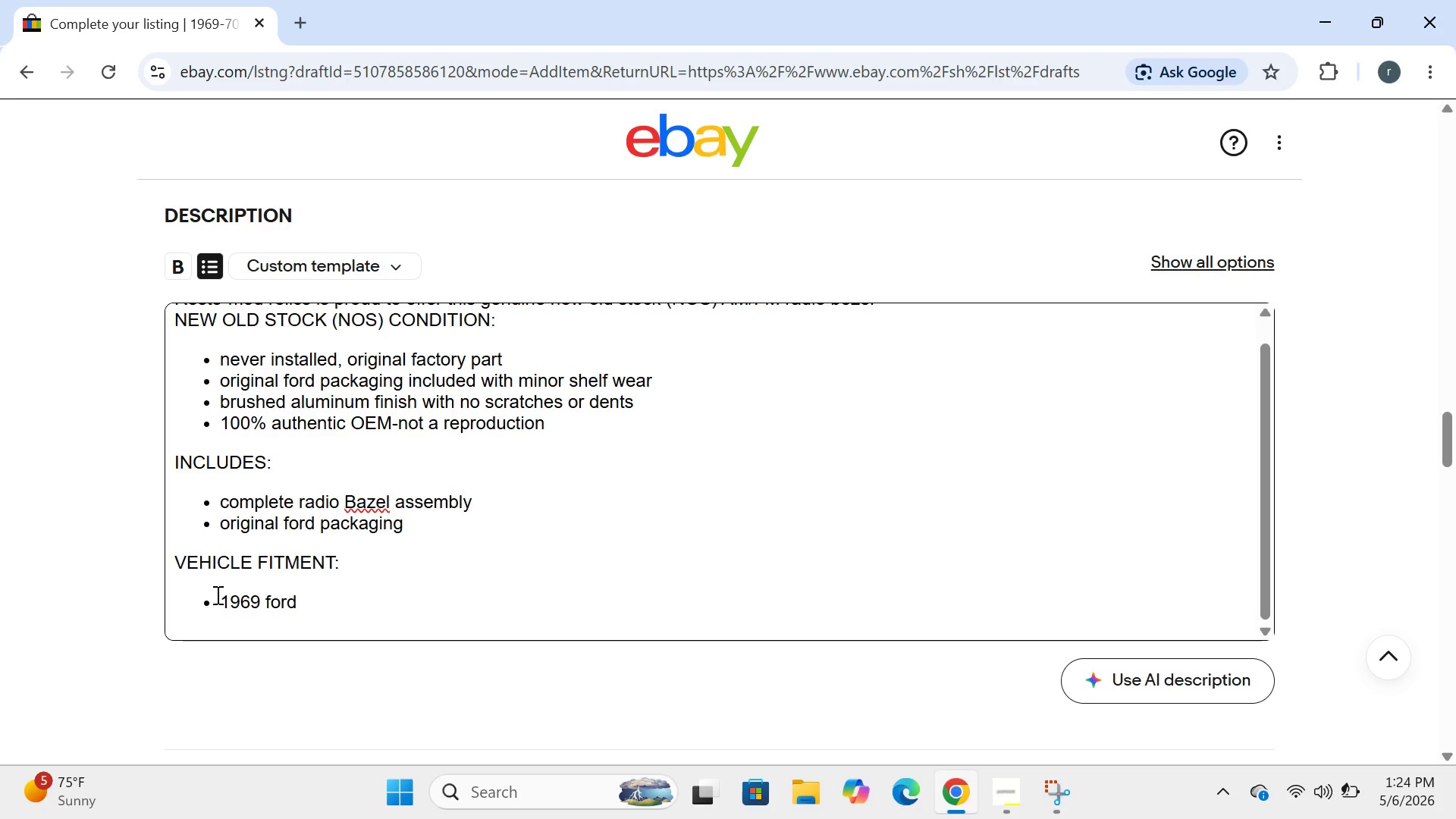 
type(must)
 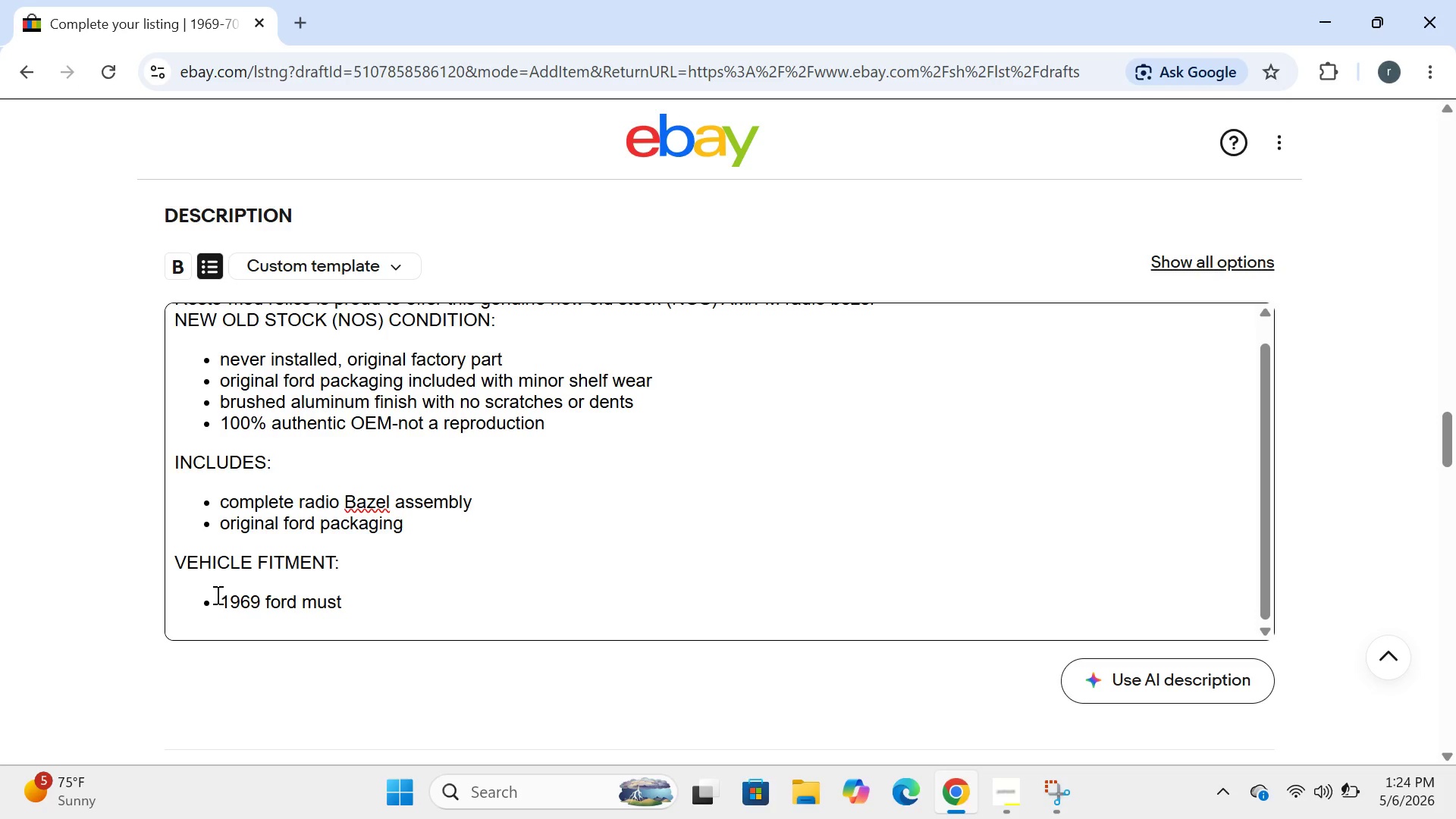 
wait(10.94)
 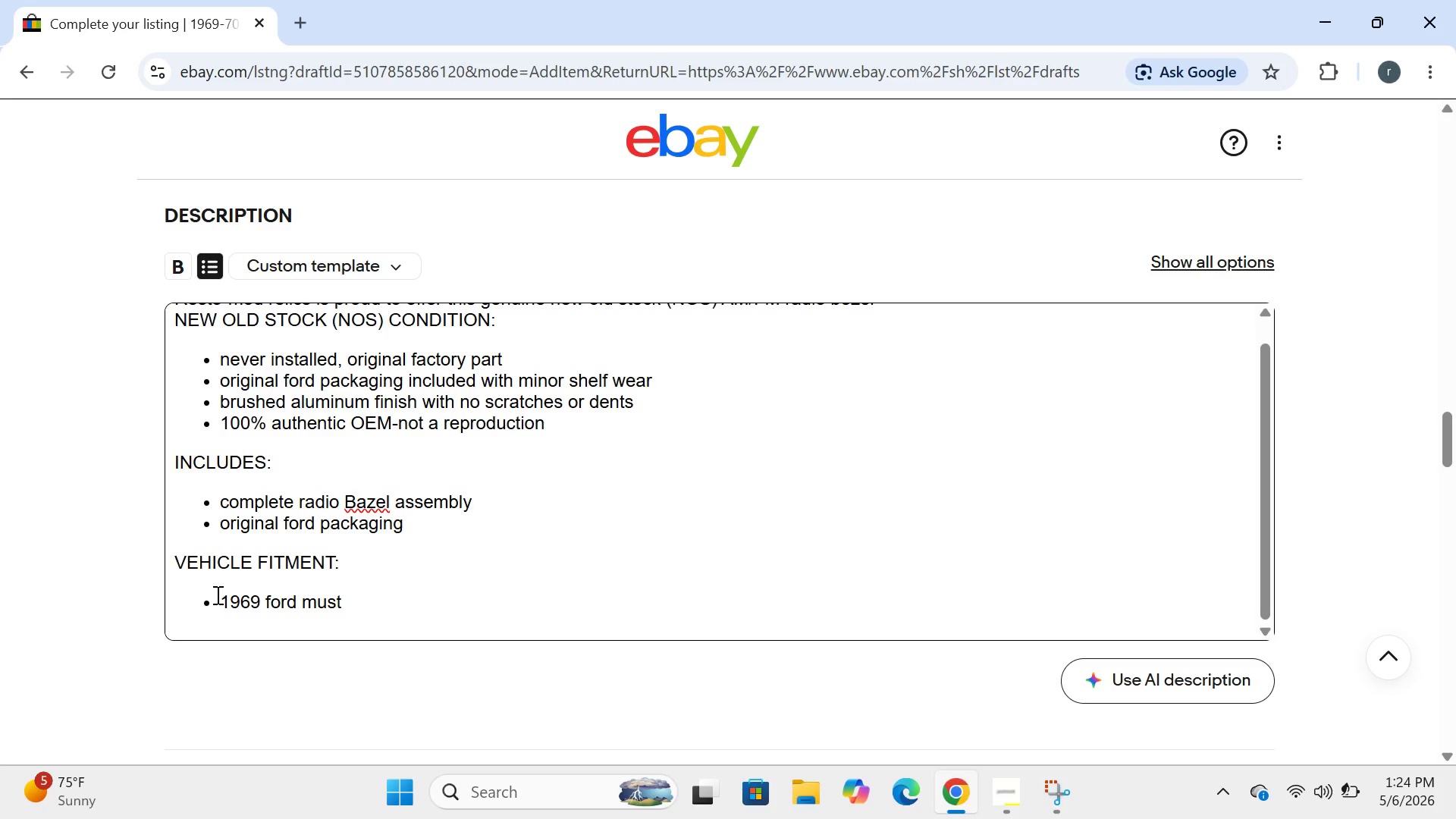 
type(ang march 1)
 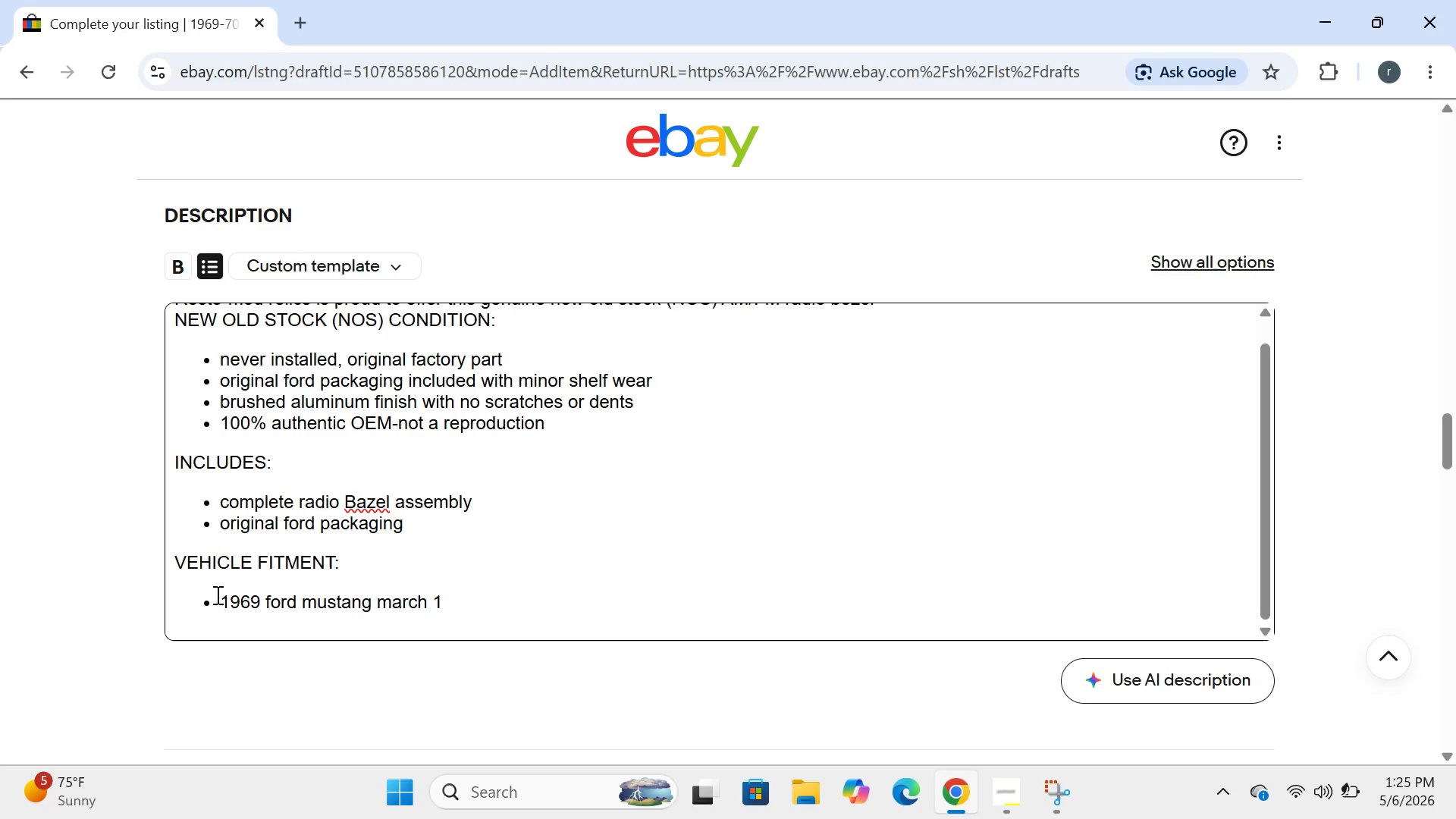 
key(Enter)
 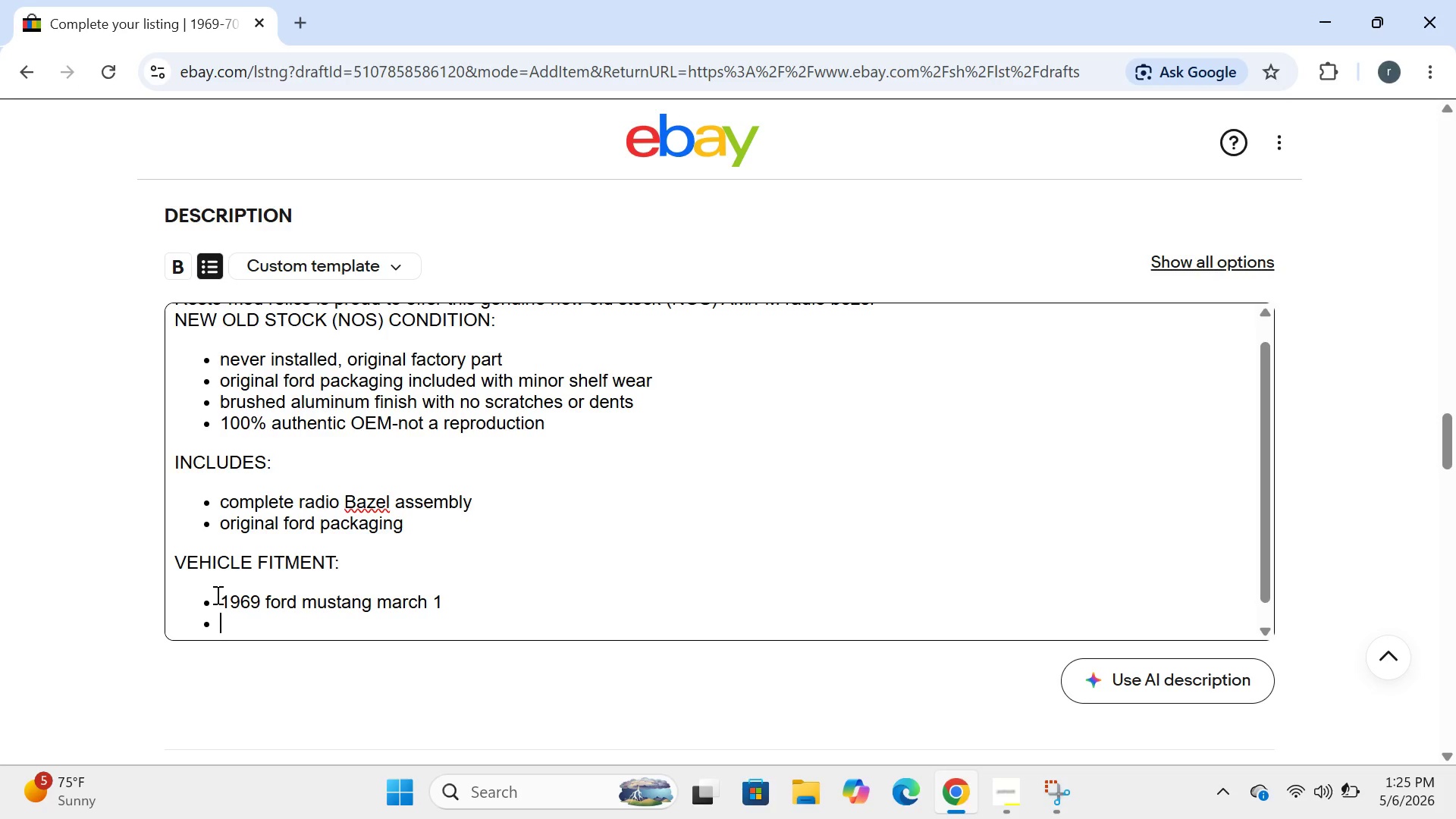 
type(1970 ford mustang mach 1)
 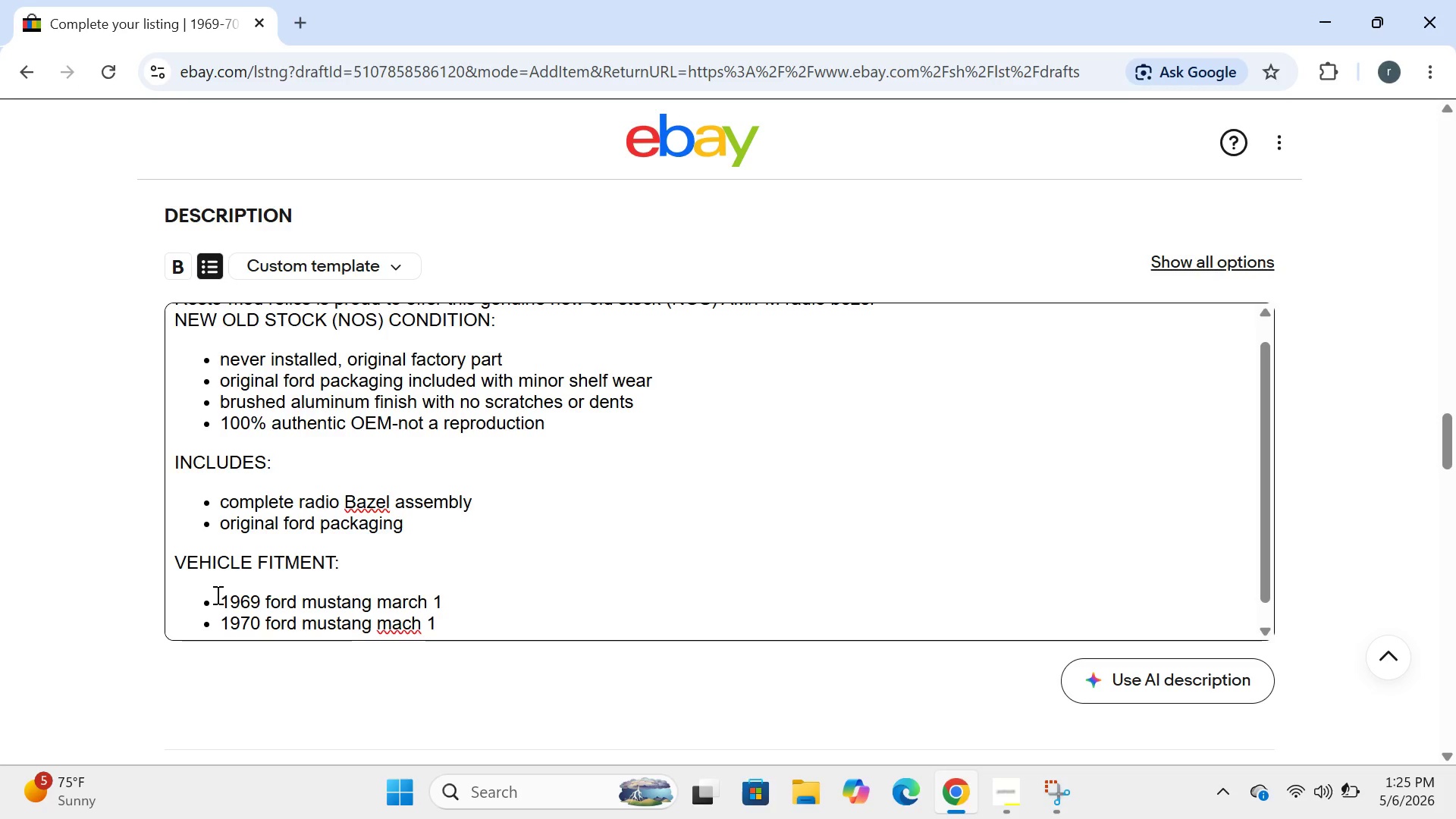 
key(ArrowUp)
 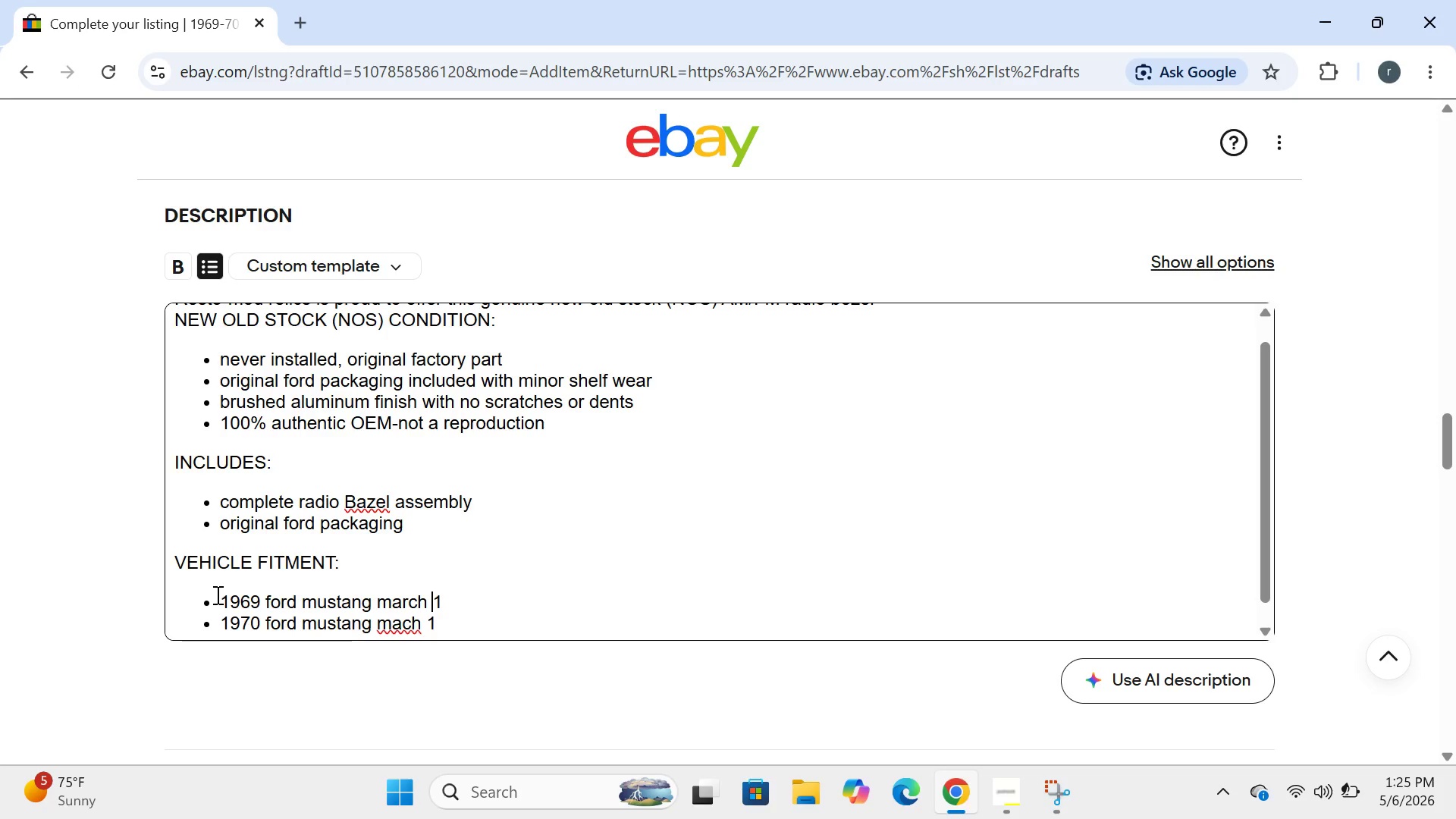 
key(ArrowLeft)
 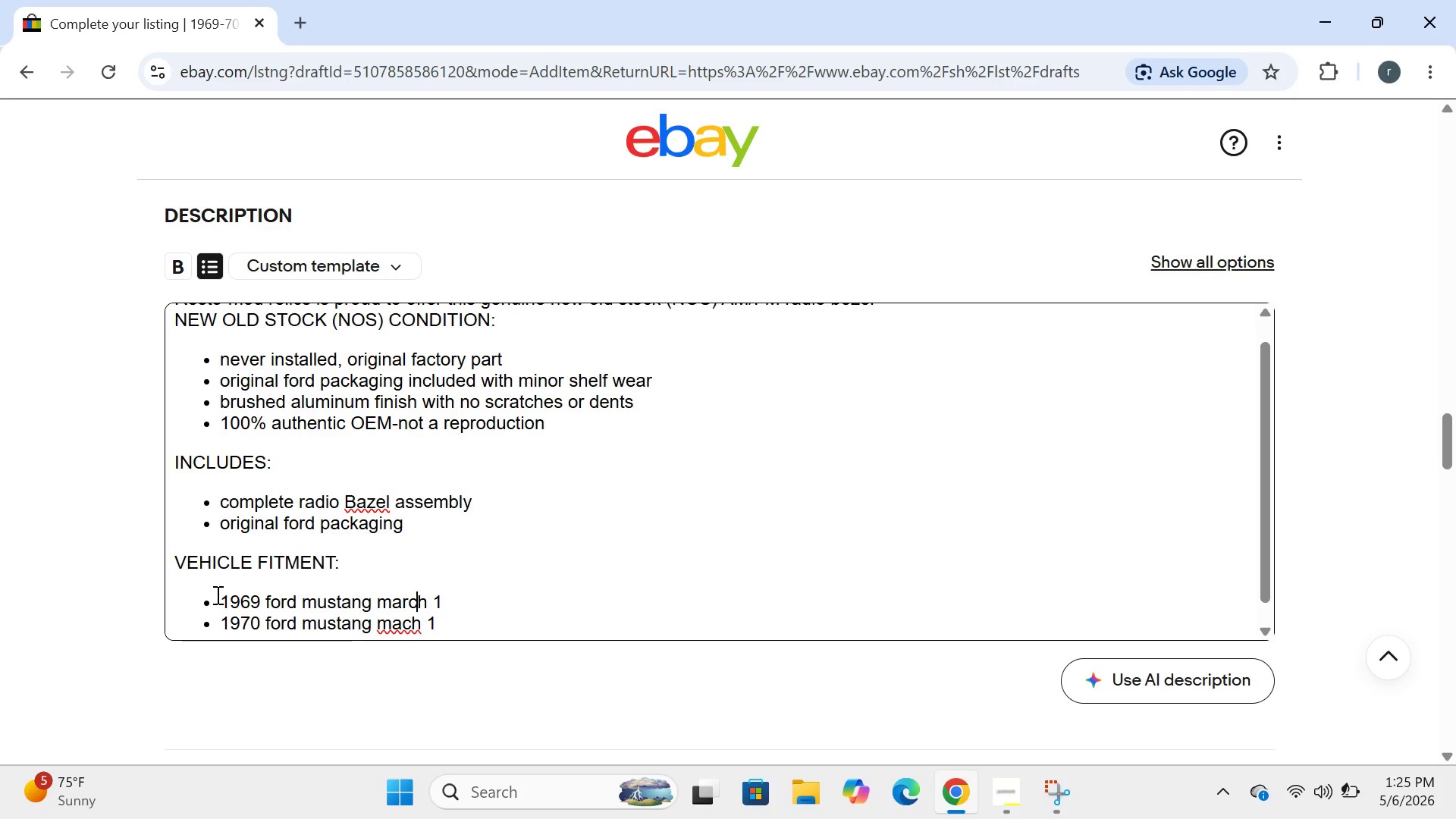 
key(ArrowLeft)
 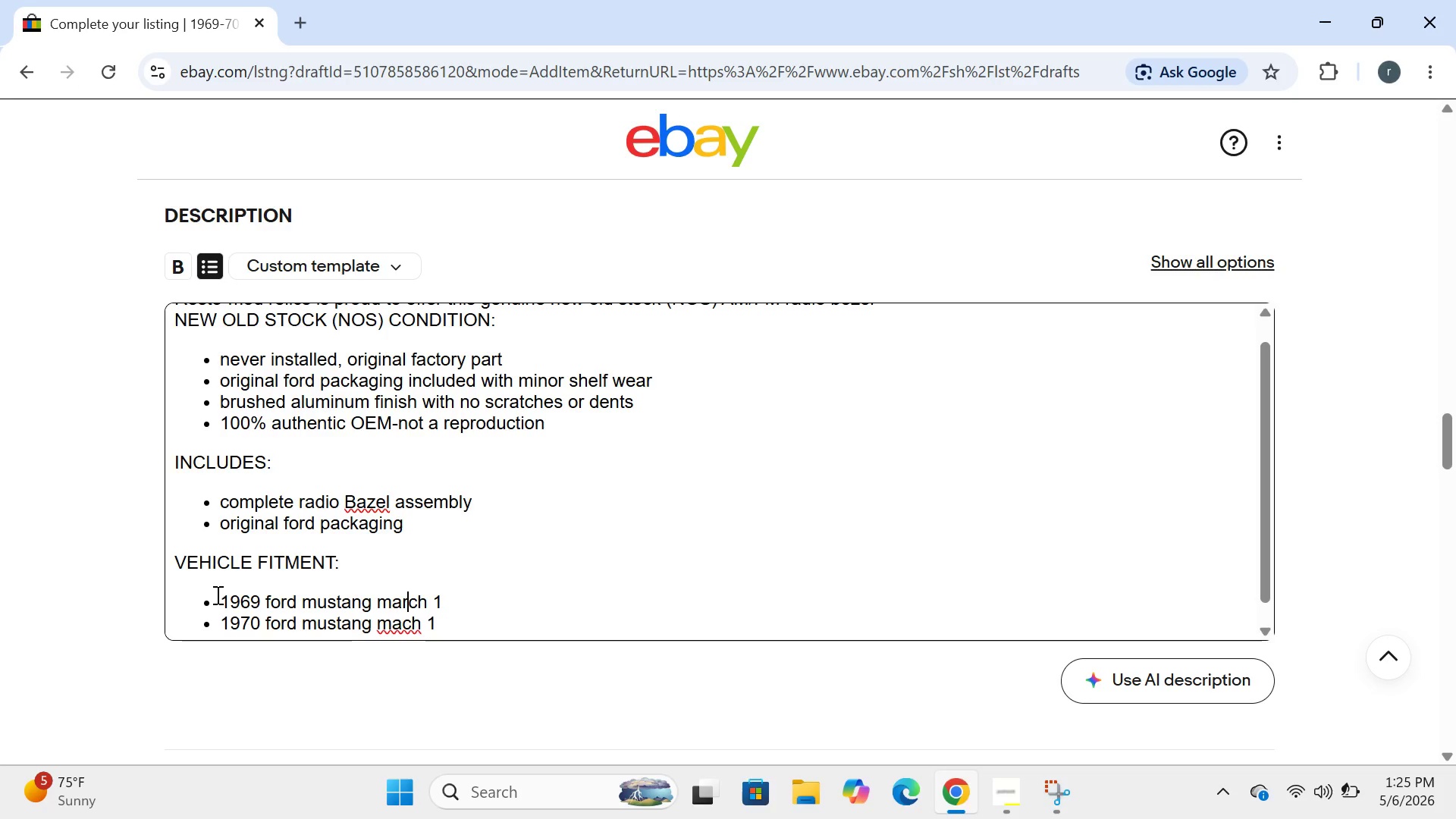 
key(ArrowLeft)
 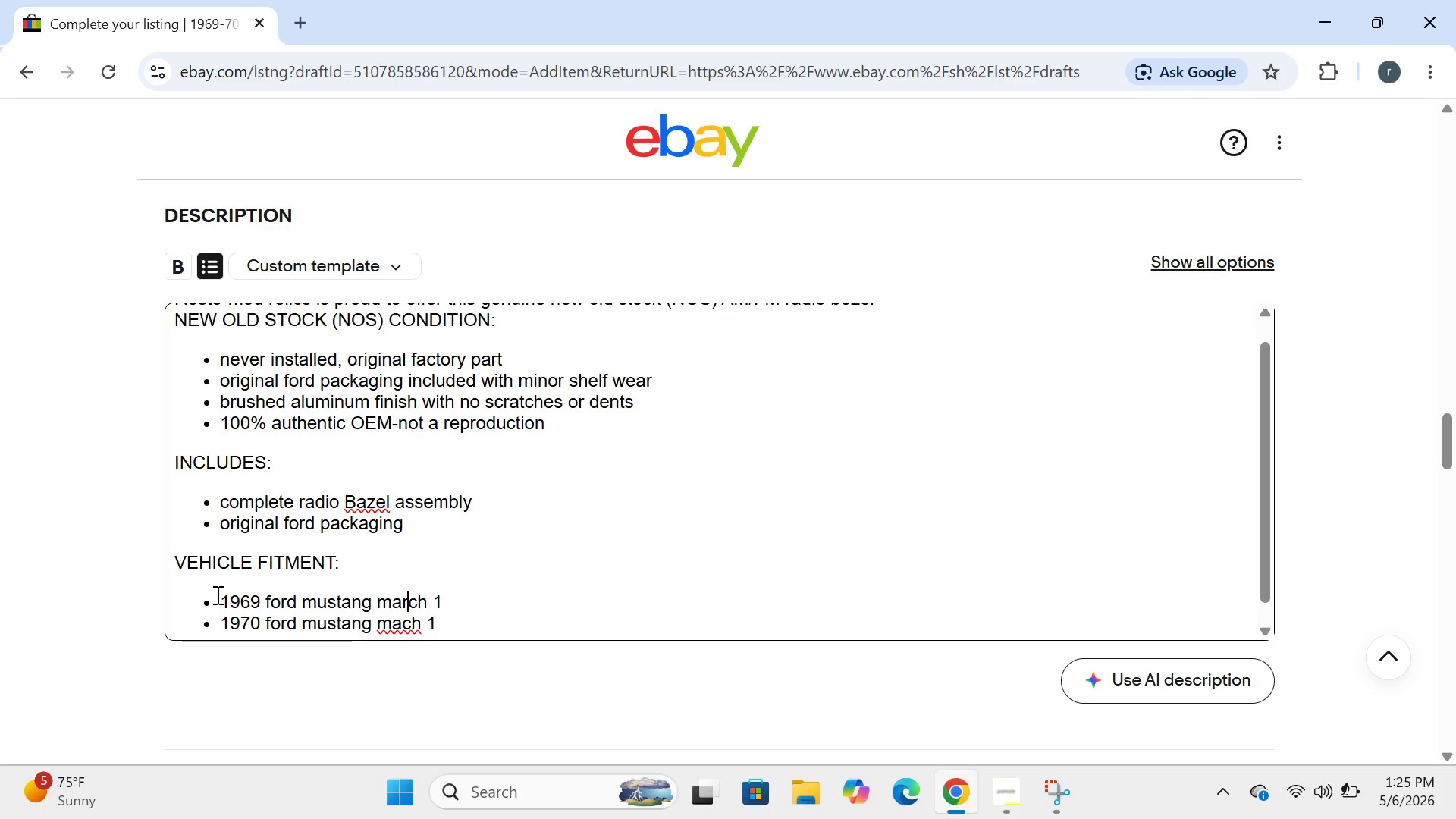 
key(Backspace)
 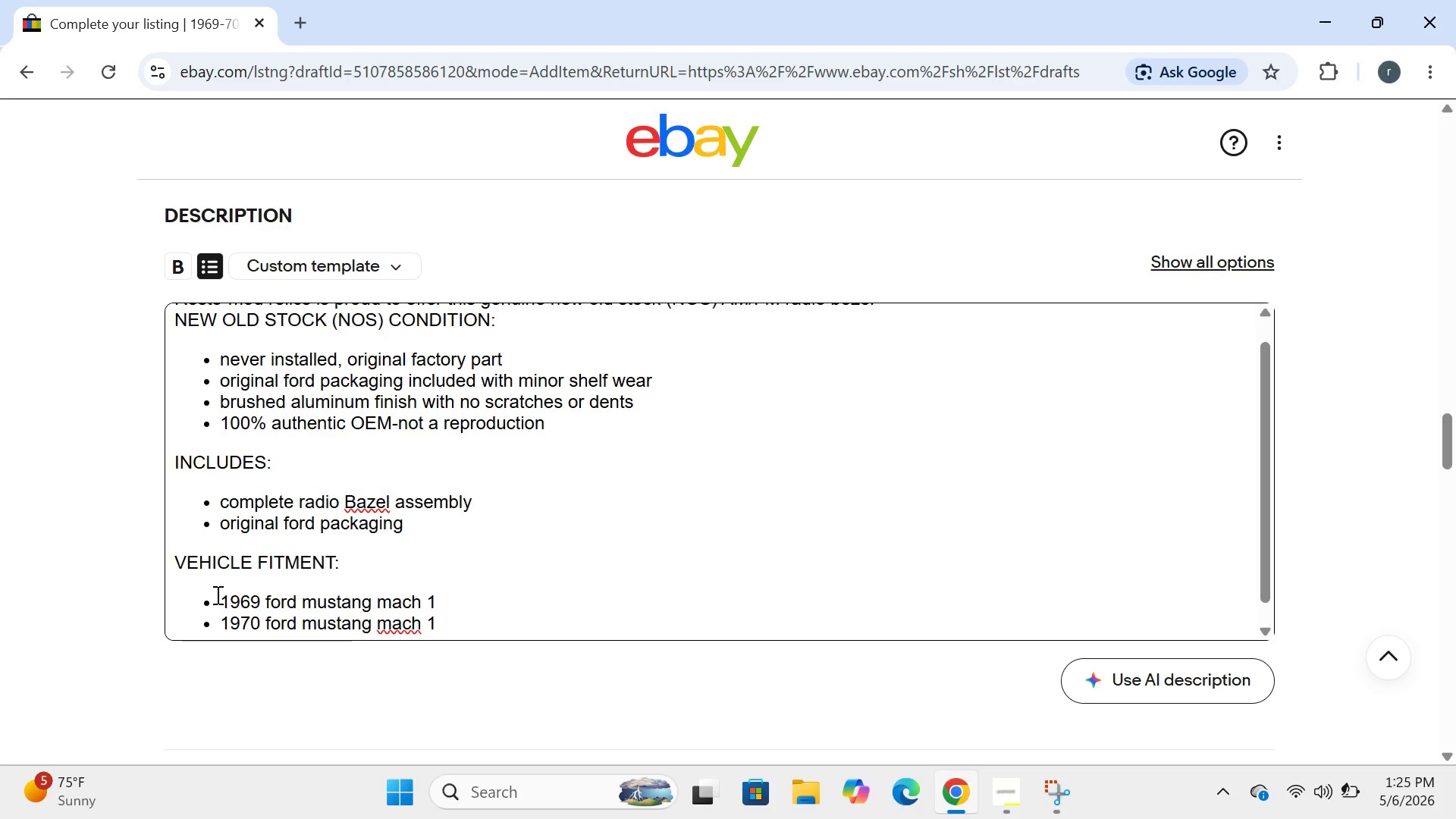 
key(ArrowRight)
 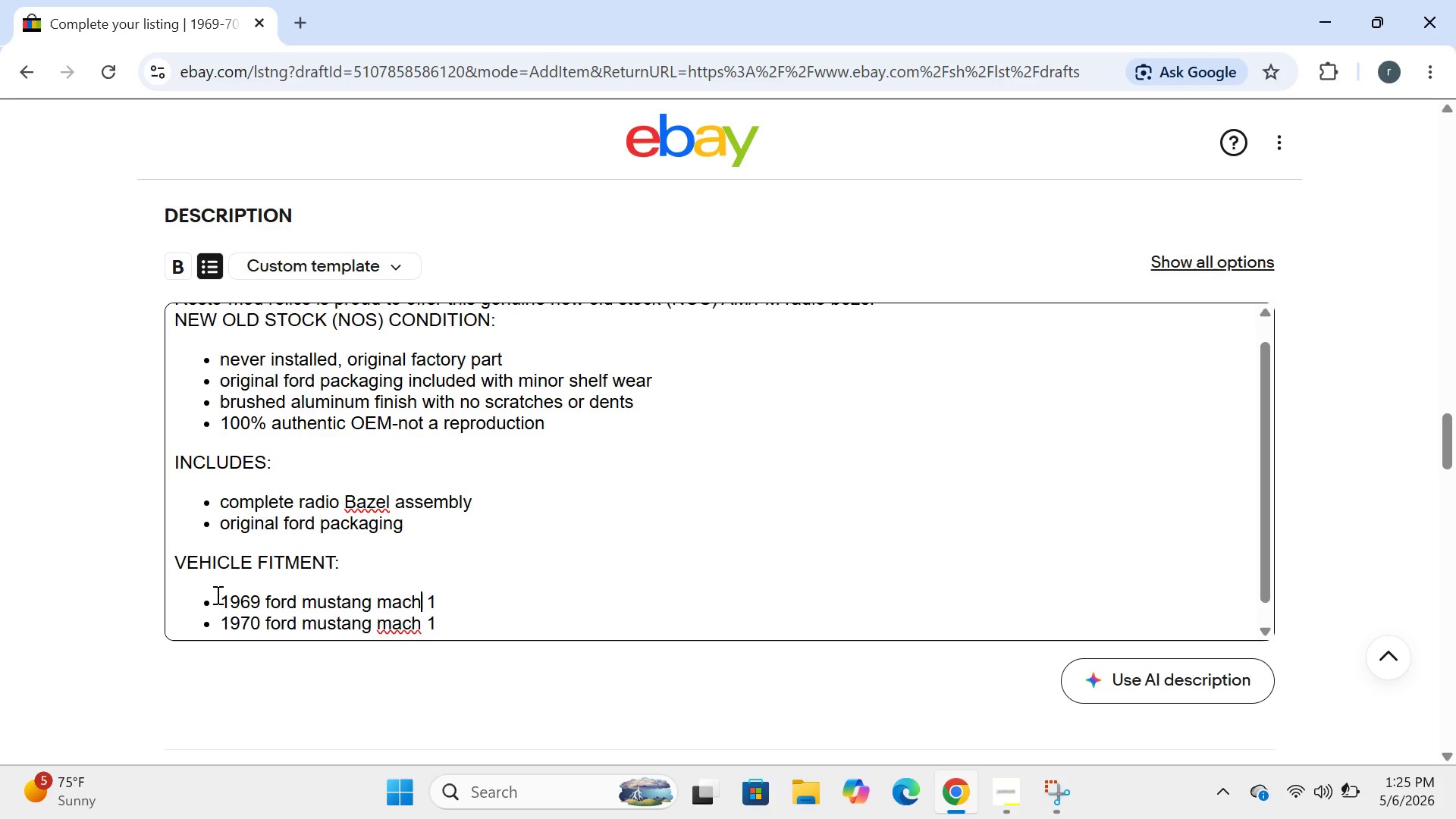 
key(ArrowRight)
 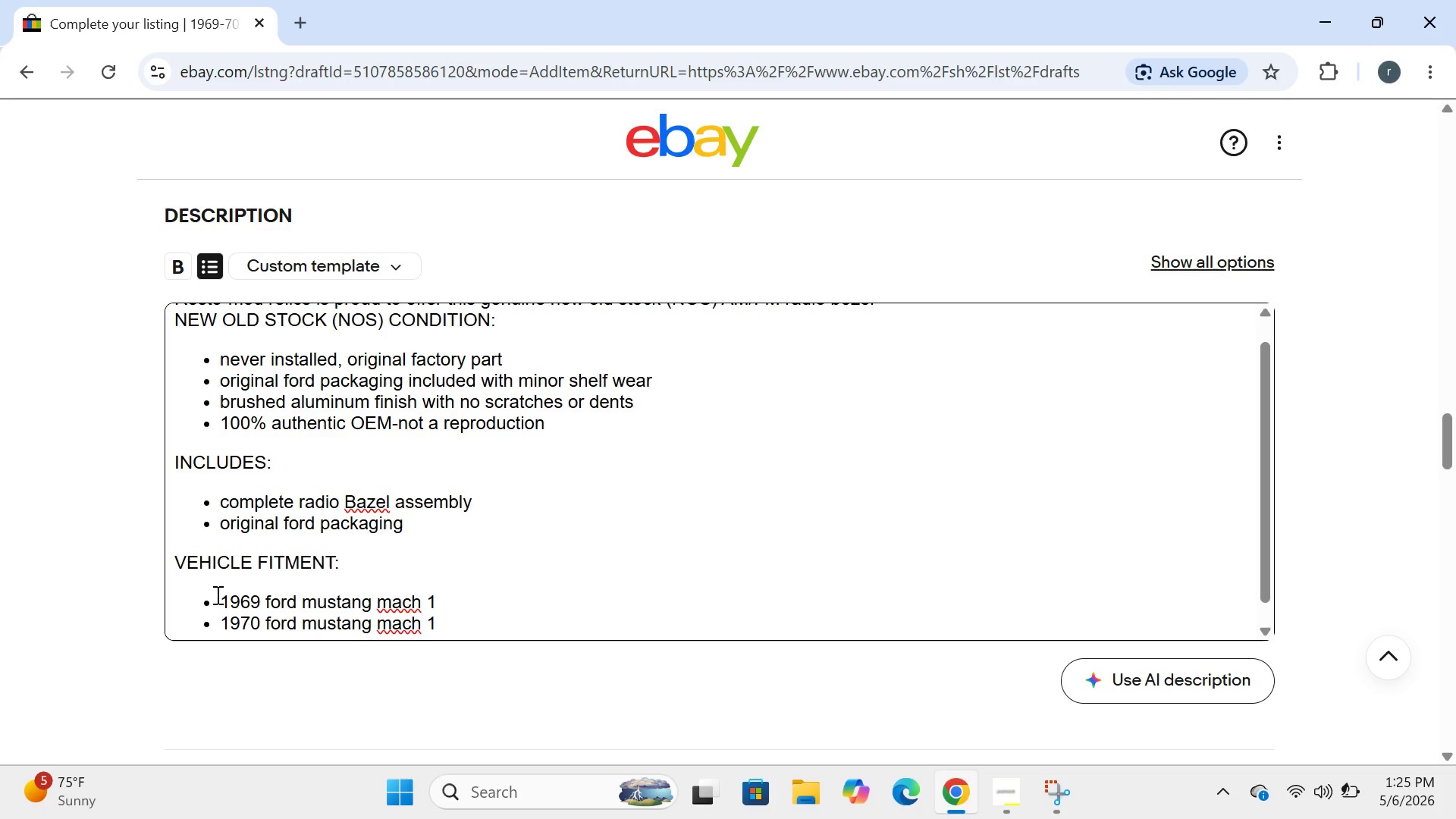 
key(ArrowDown)
 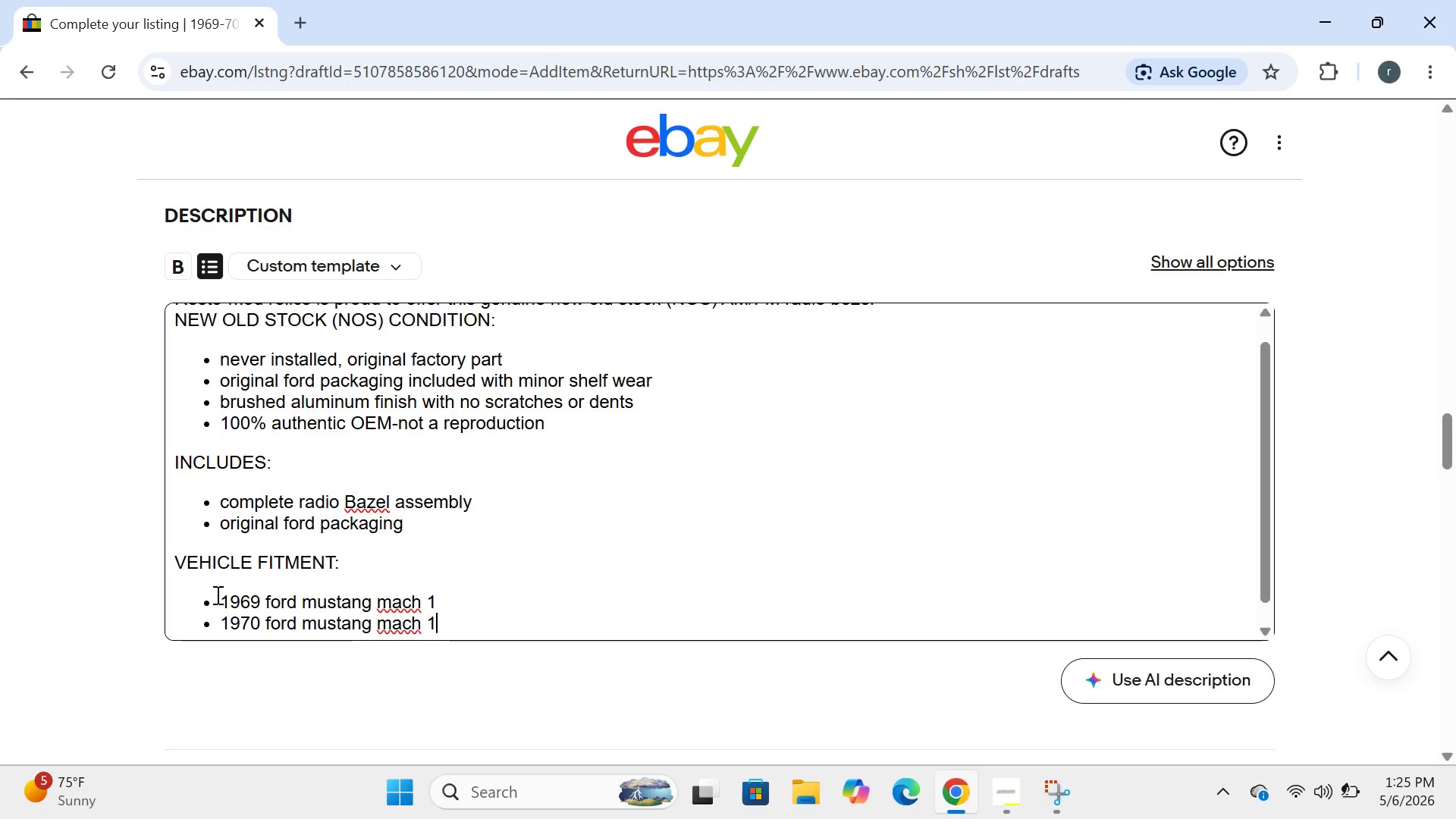 
key(ArrowDown)
 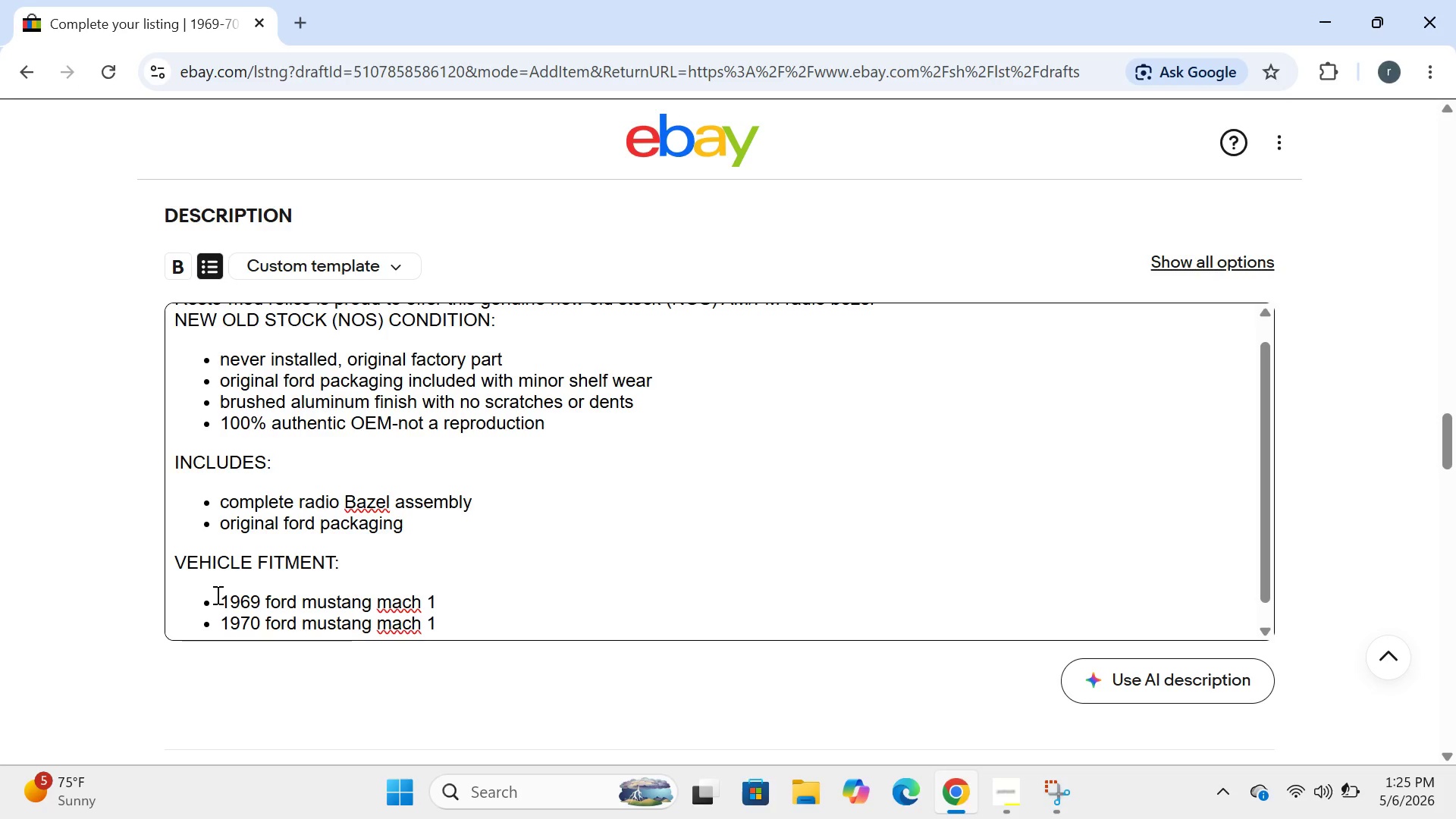 
key(ArrowLeft)
 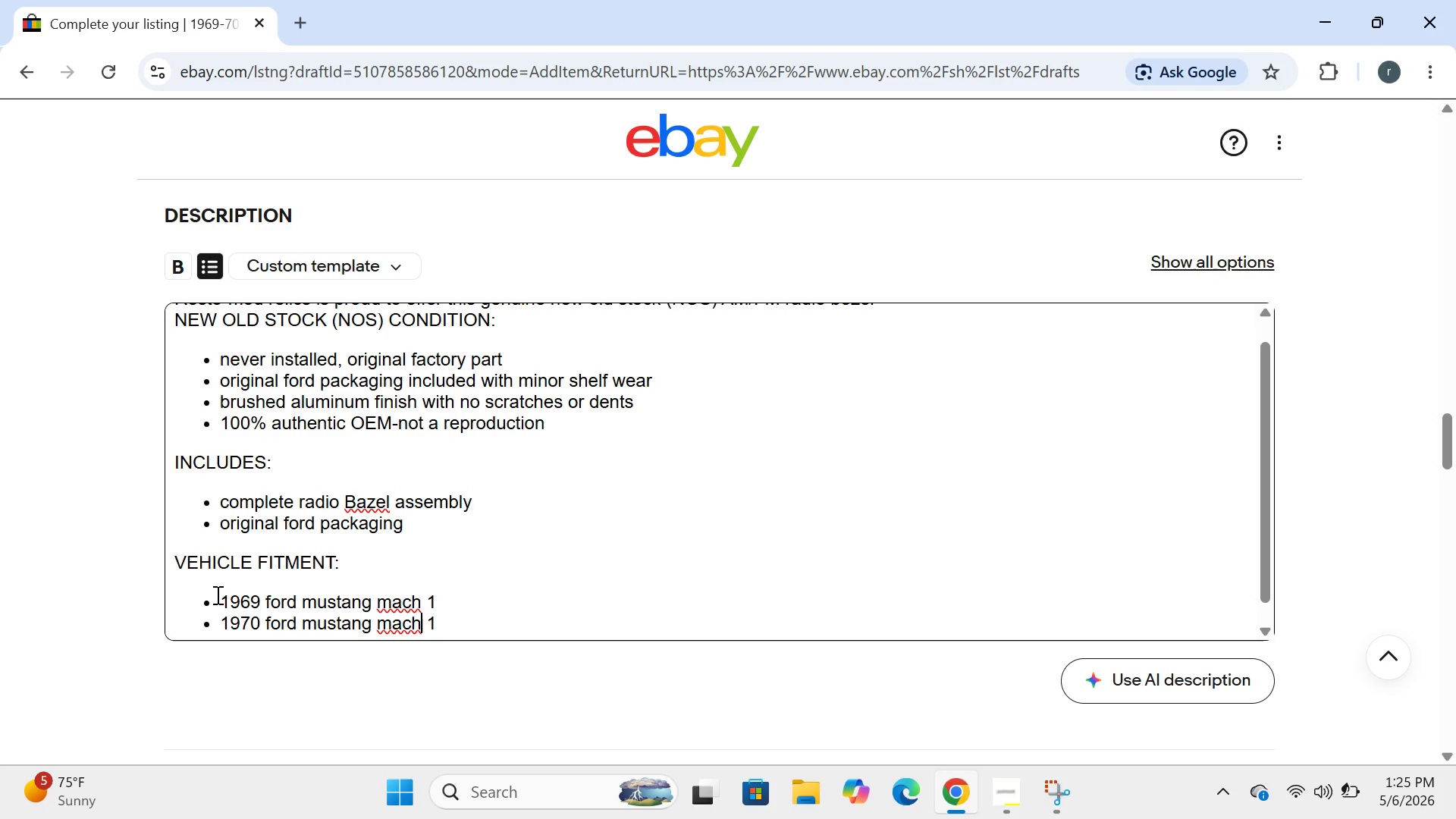 
key(ArrowLeft)
 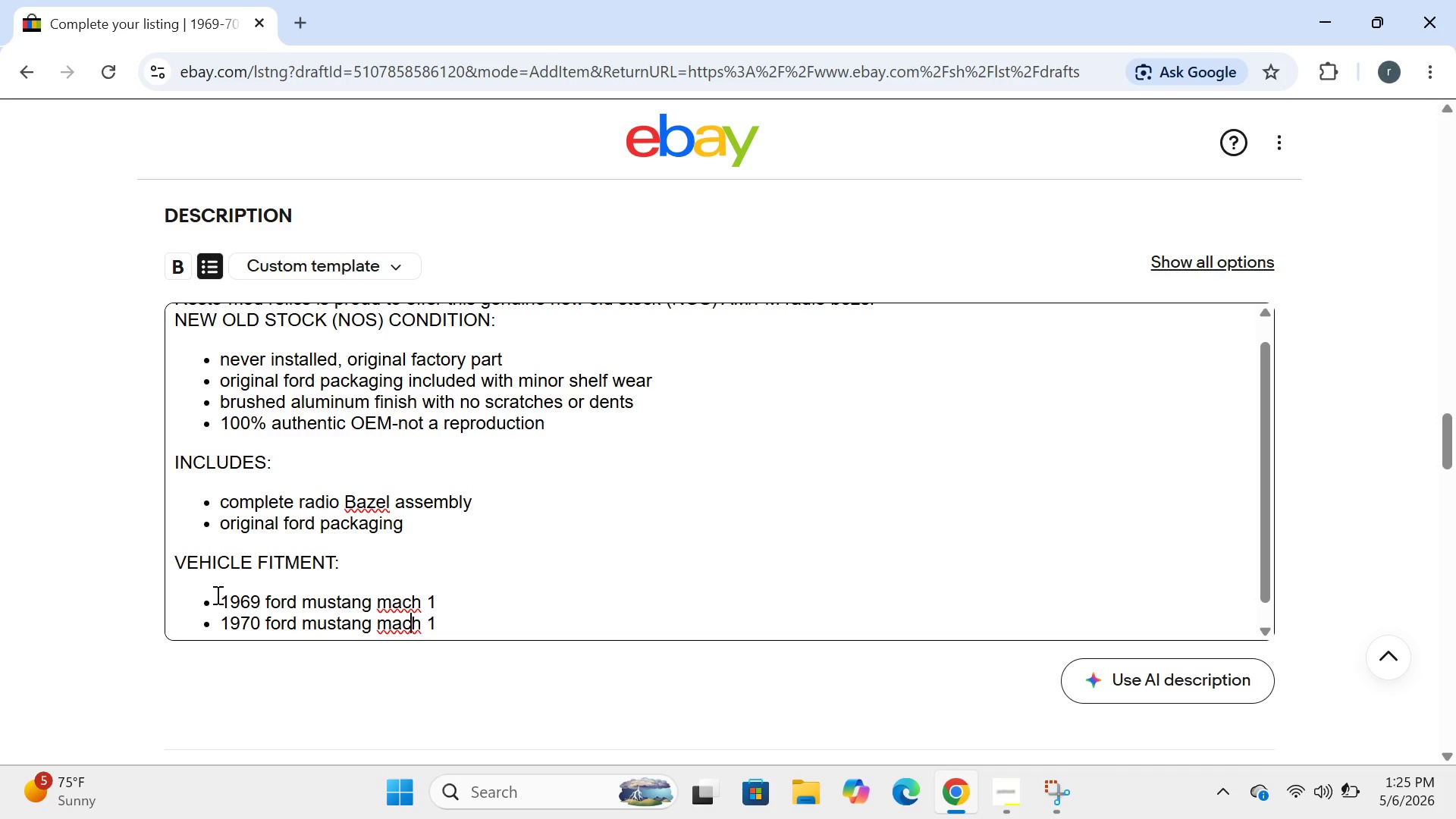 
key(ArrowLeft)
 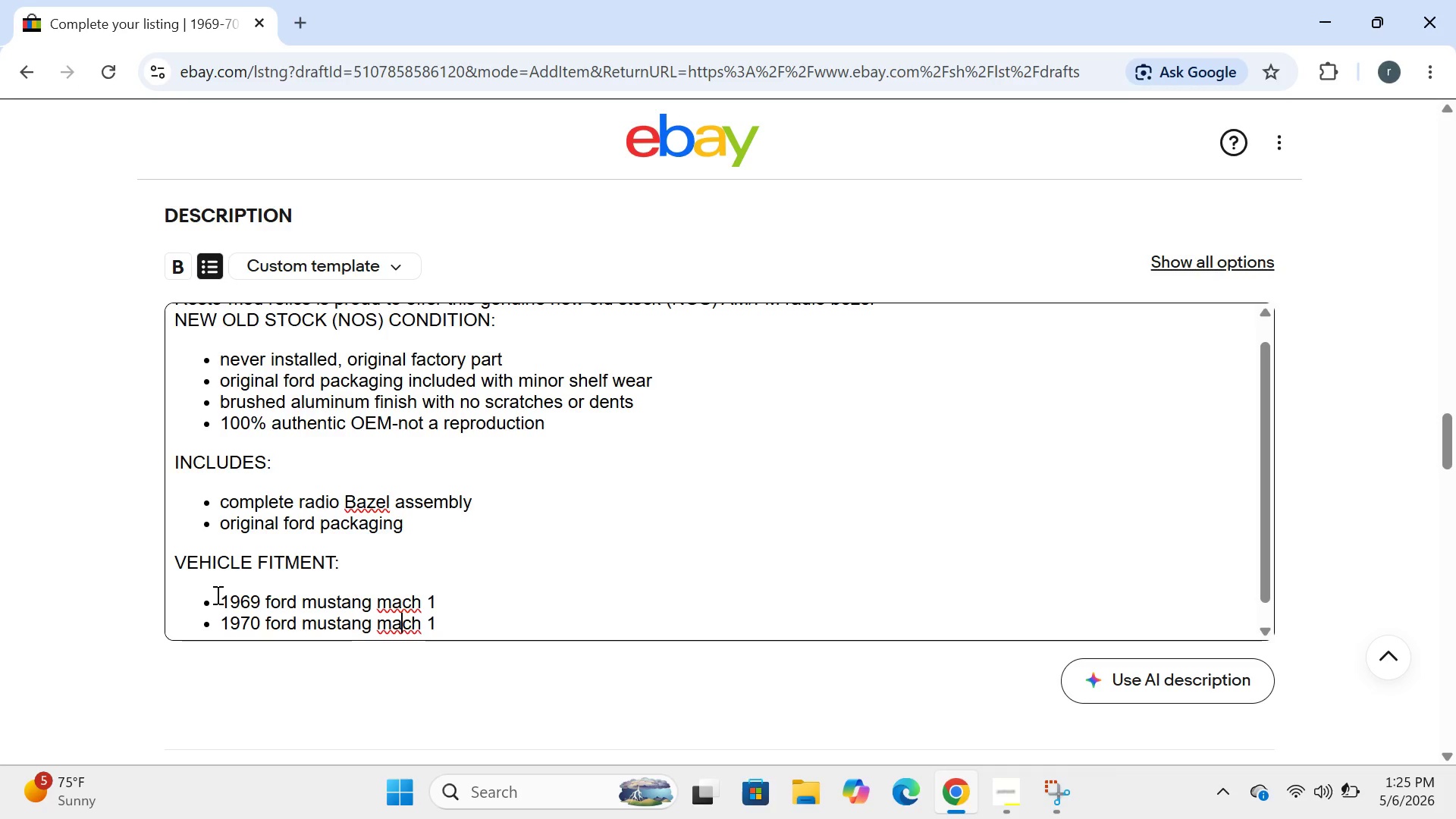 
key(ArrowLeft)
 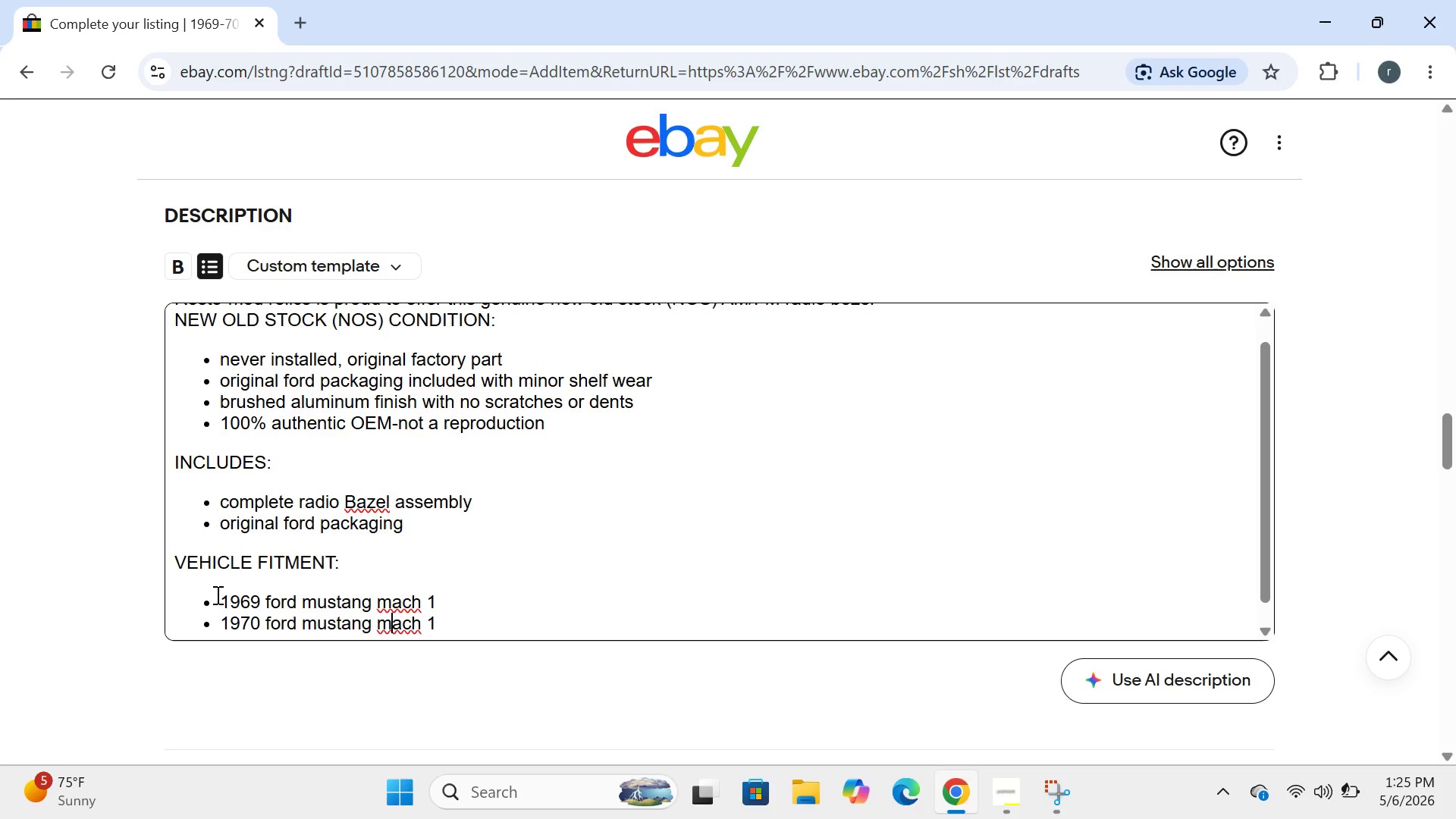 
key(ArrowLeft)
 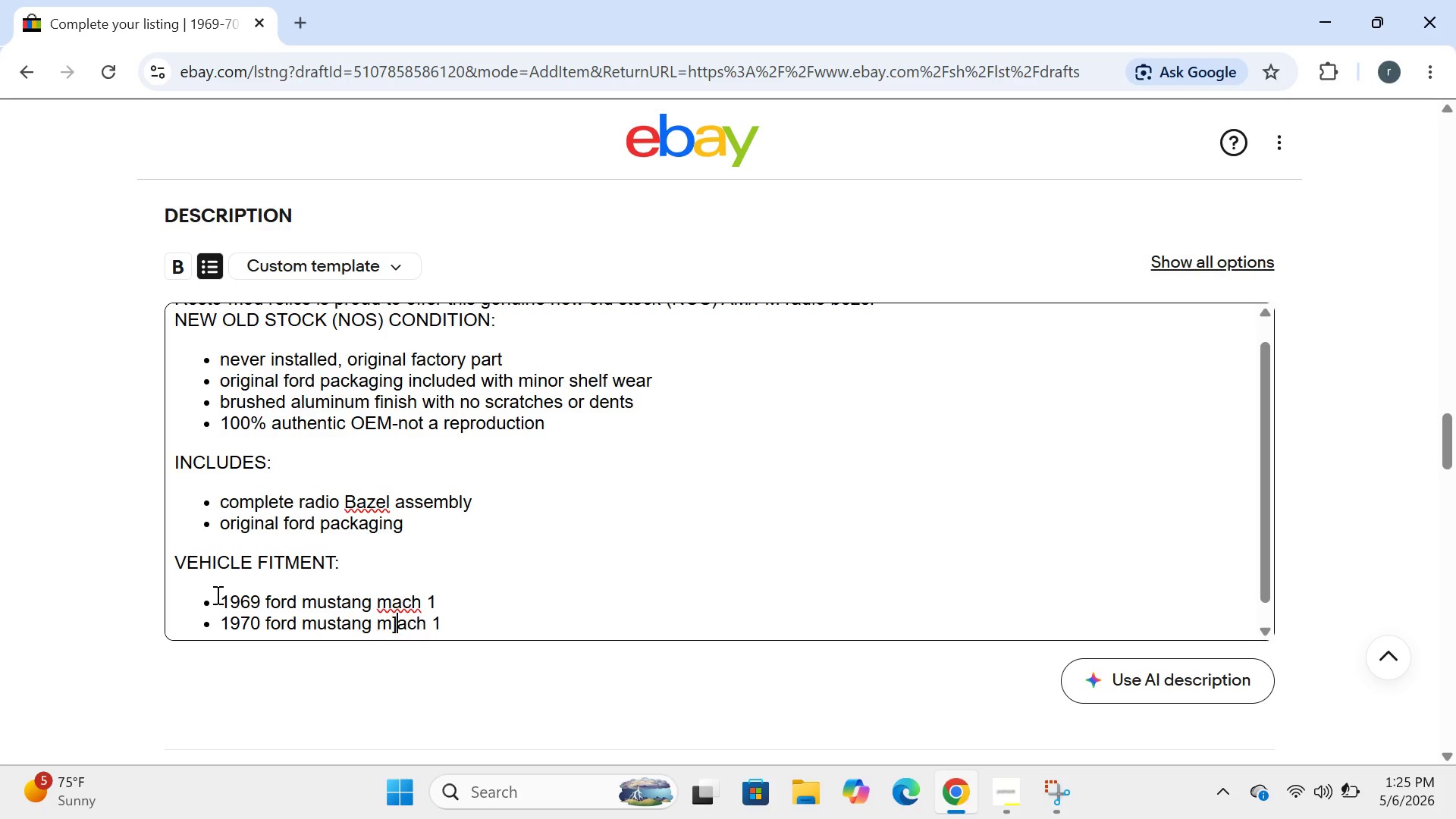 
key(BracketRight)
 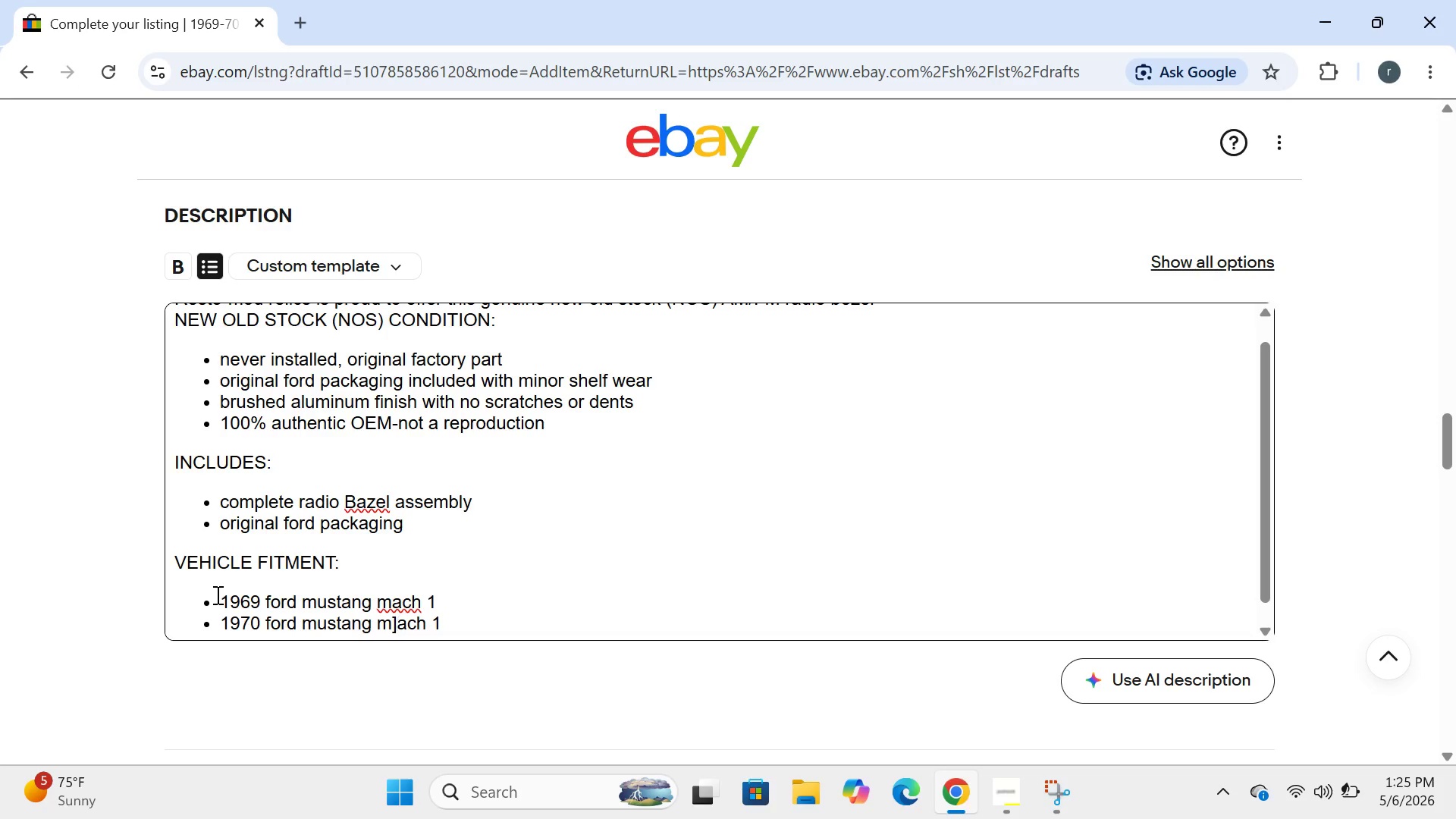 
key(CapsLock)
 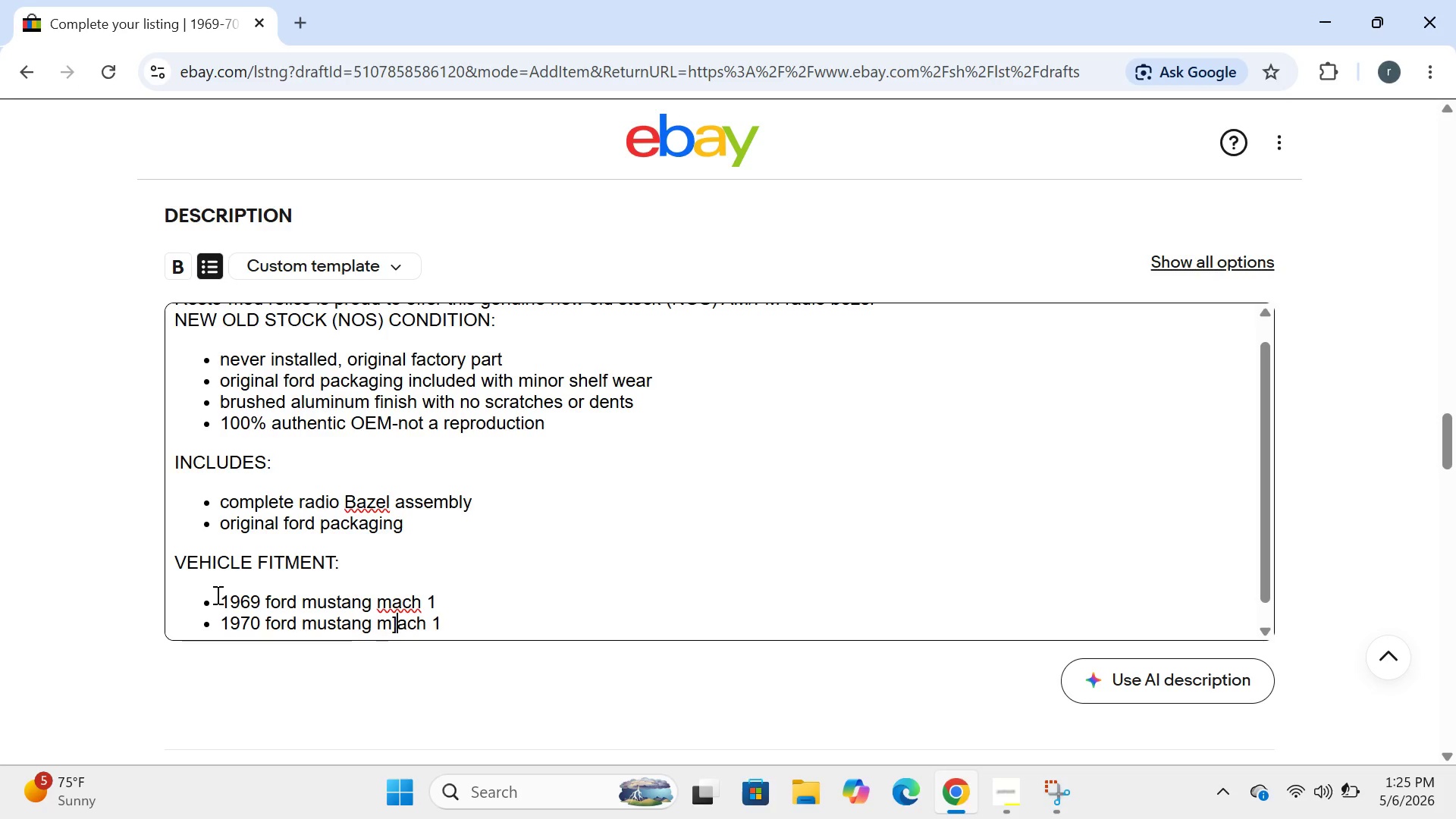 
key(M)
 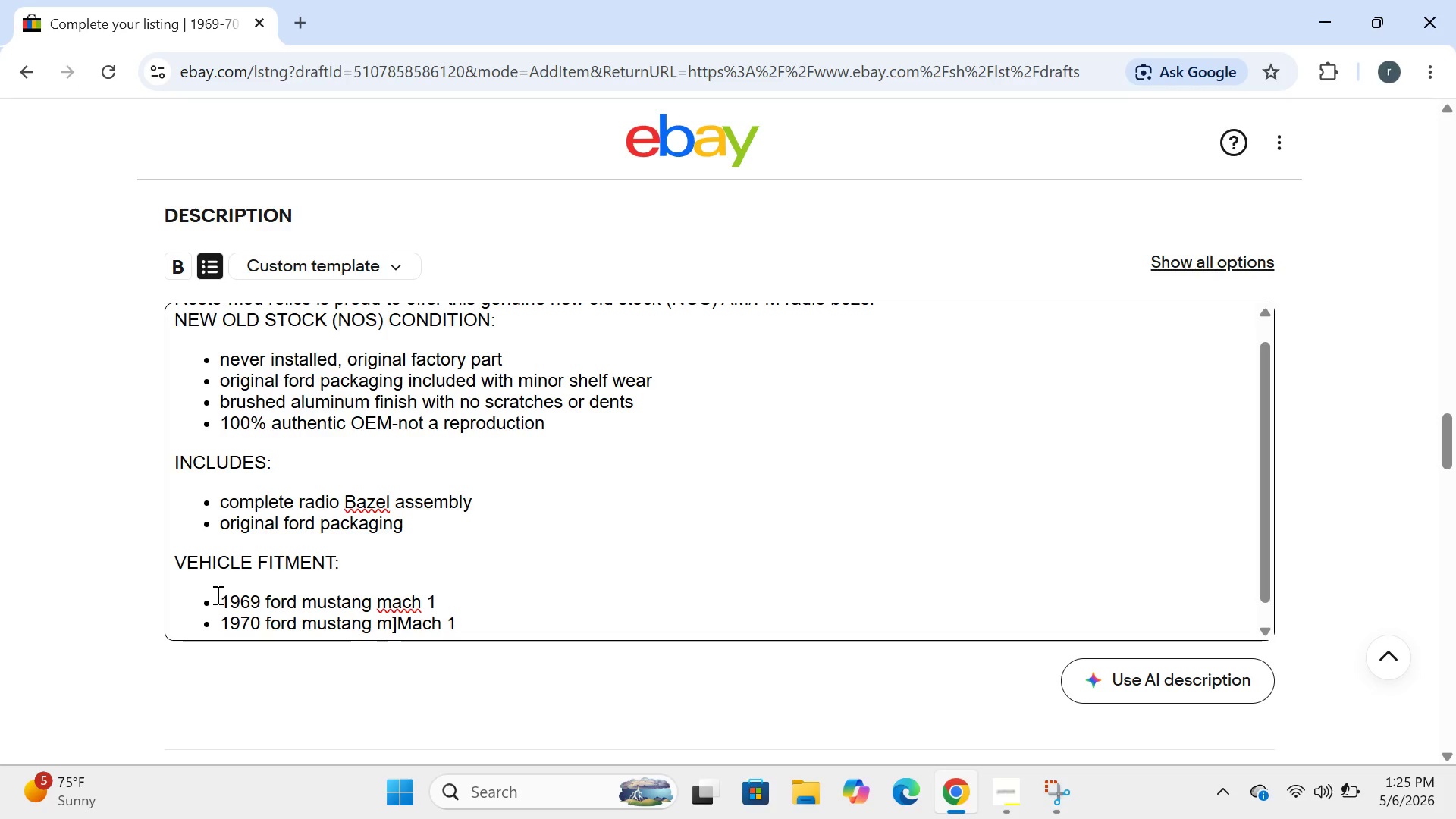 
key(ArrowLeft)
 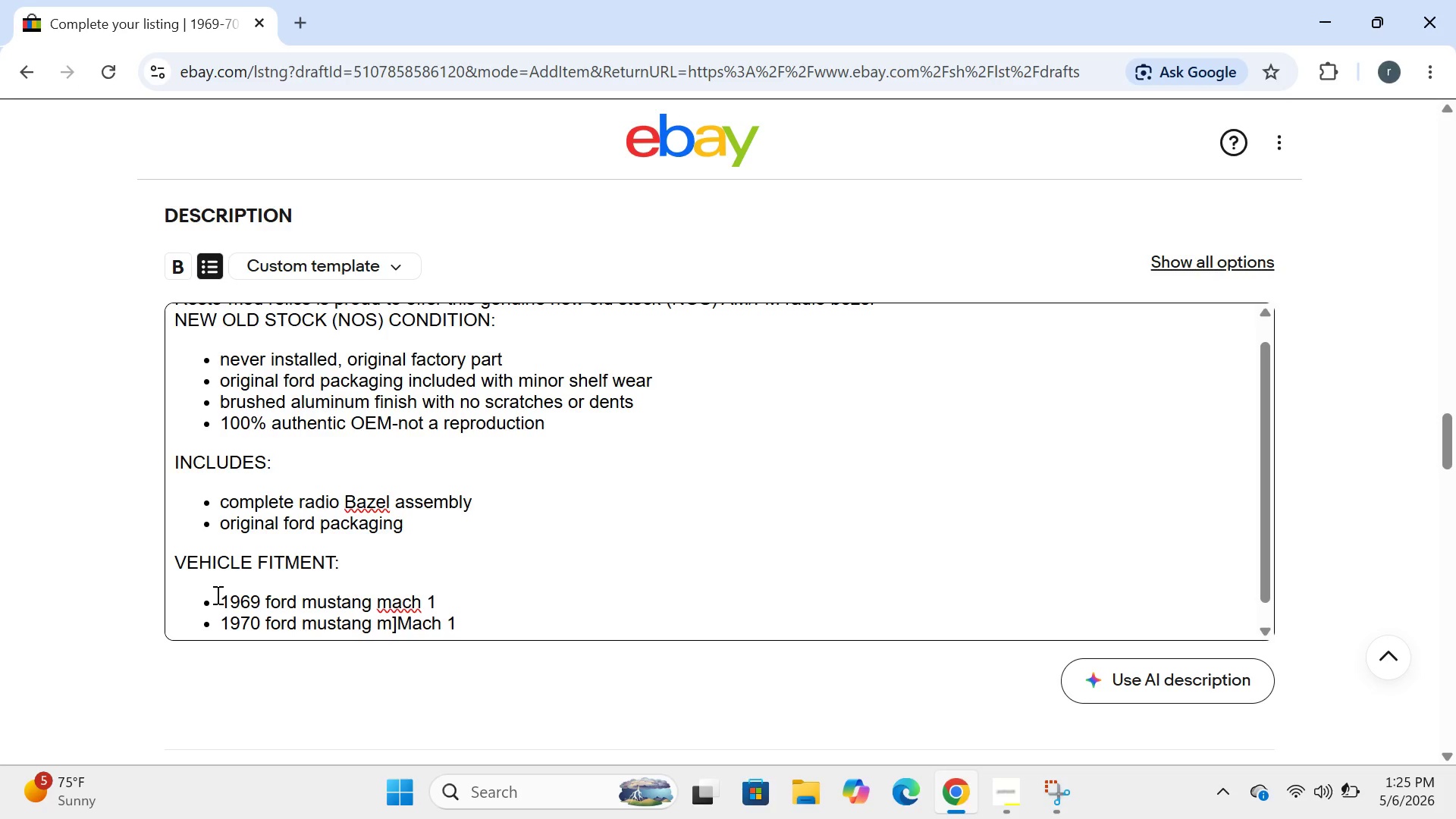 
key(Backspace)
 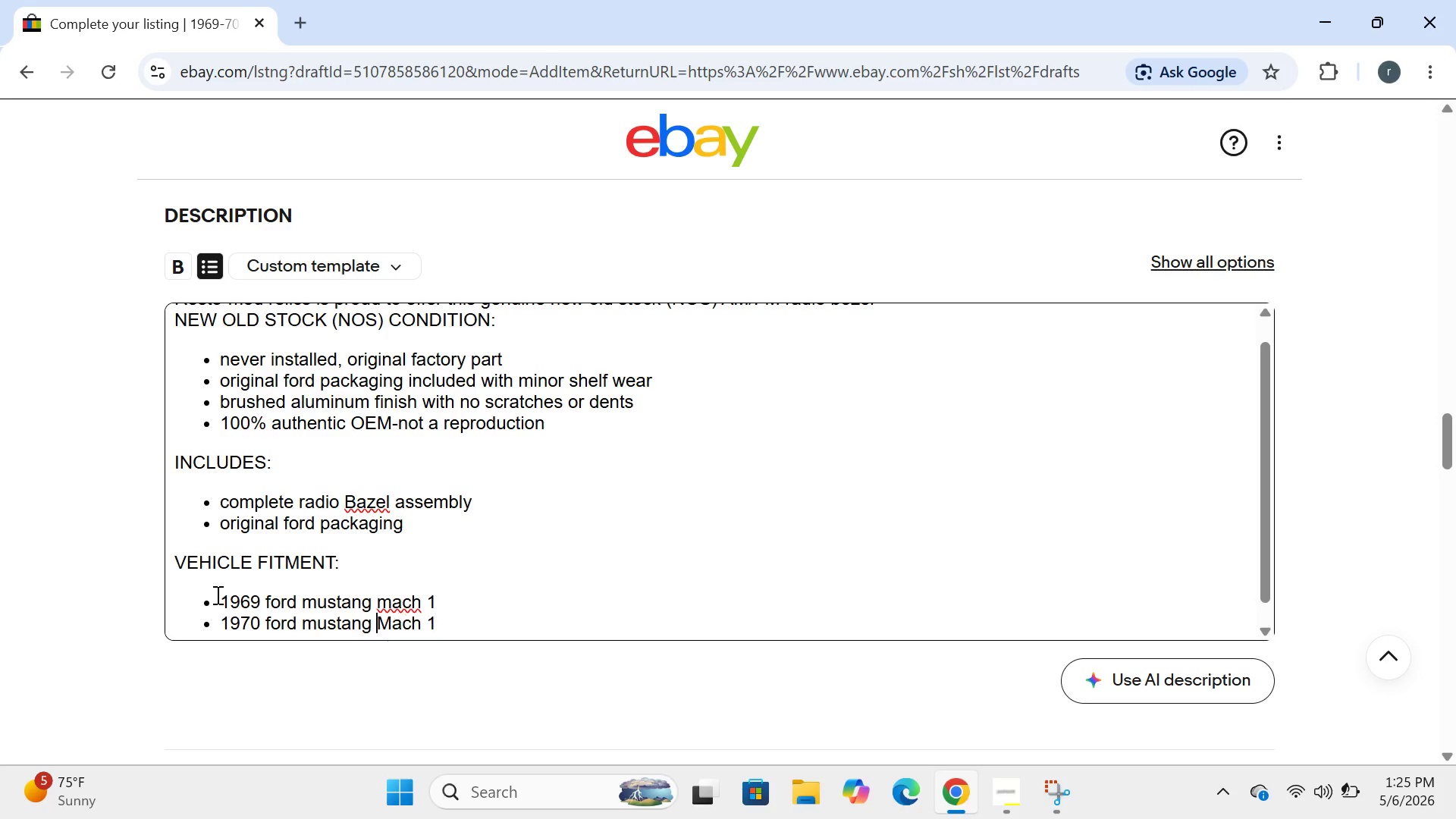 
key(Backspace)
 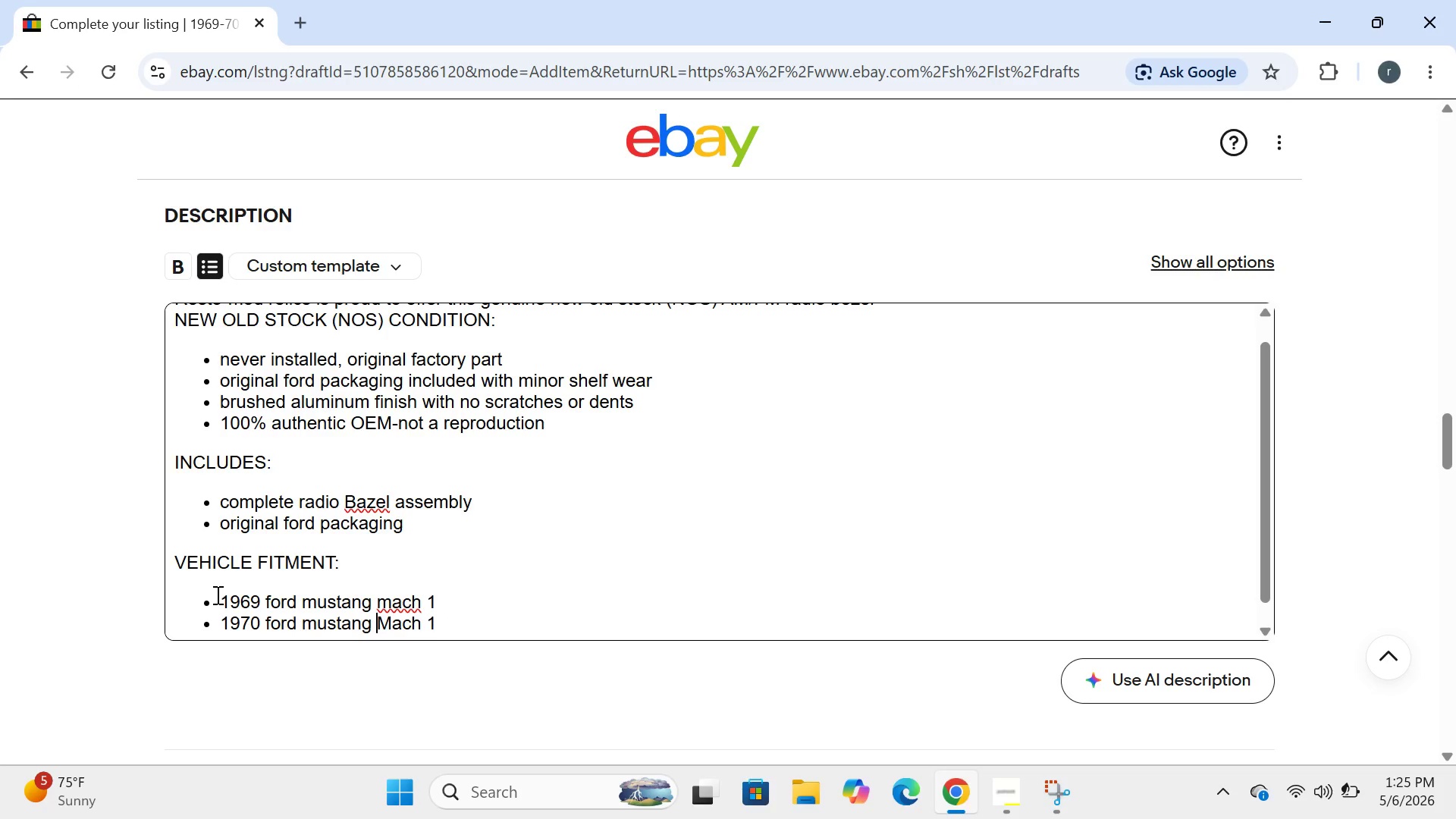 
key(ArrowUp)
 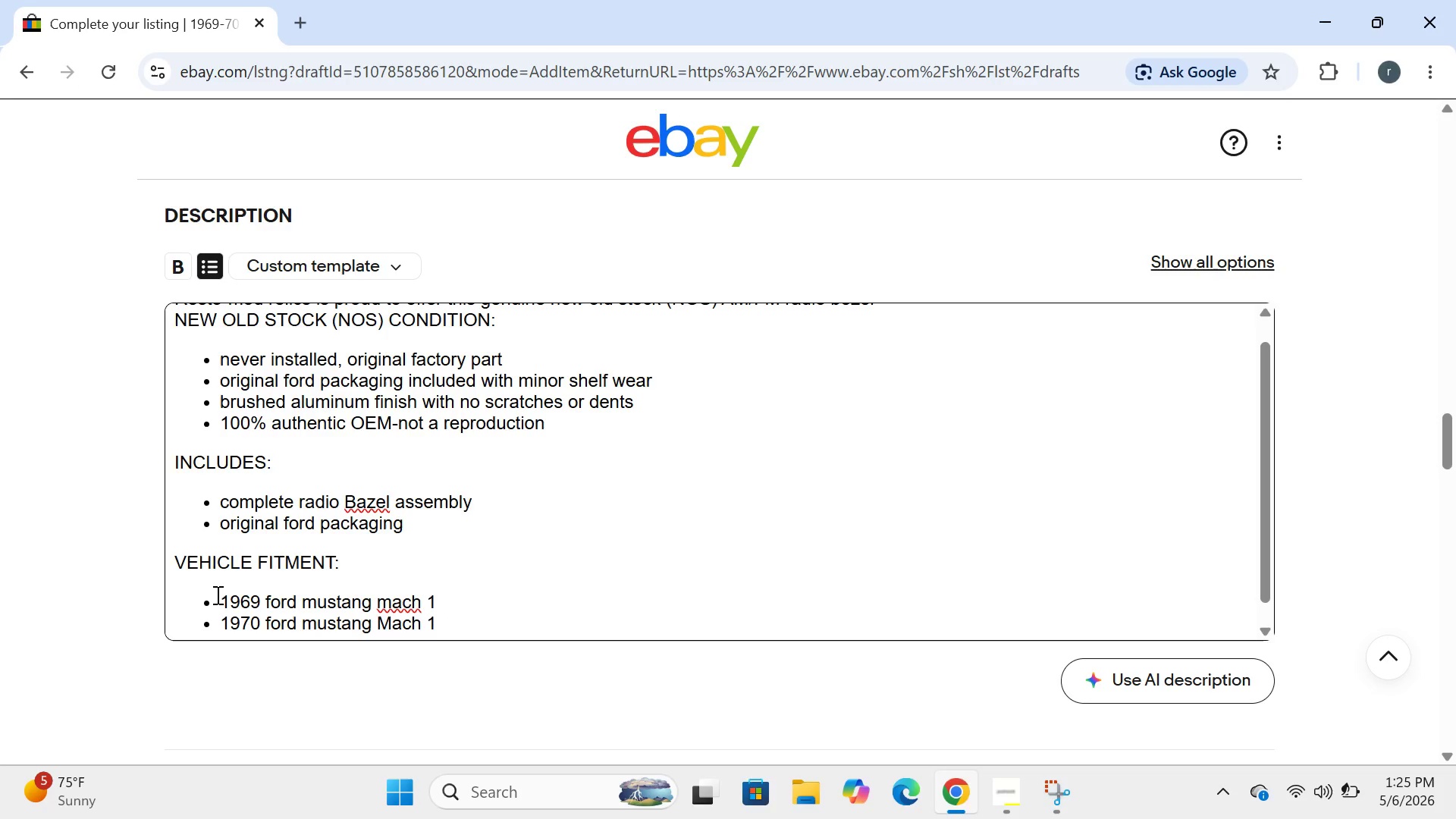 
key(ArrowRight)
 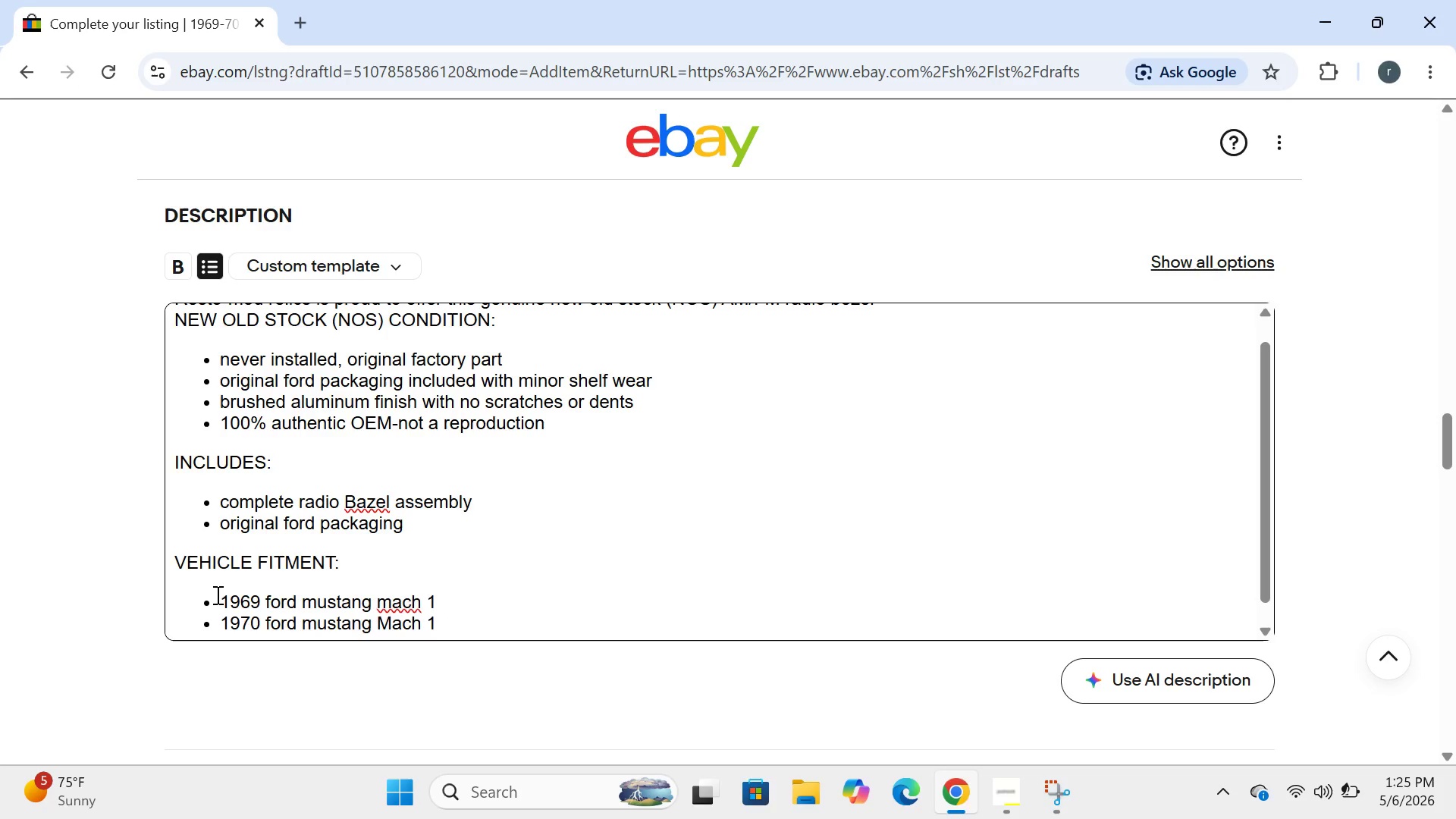 
key(Backspace)
 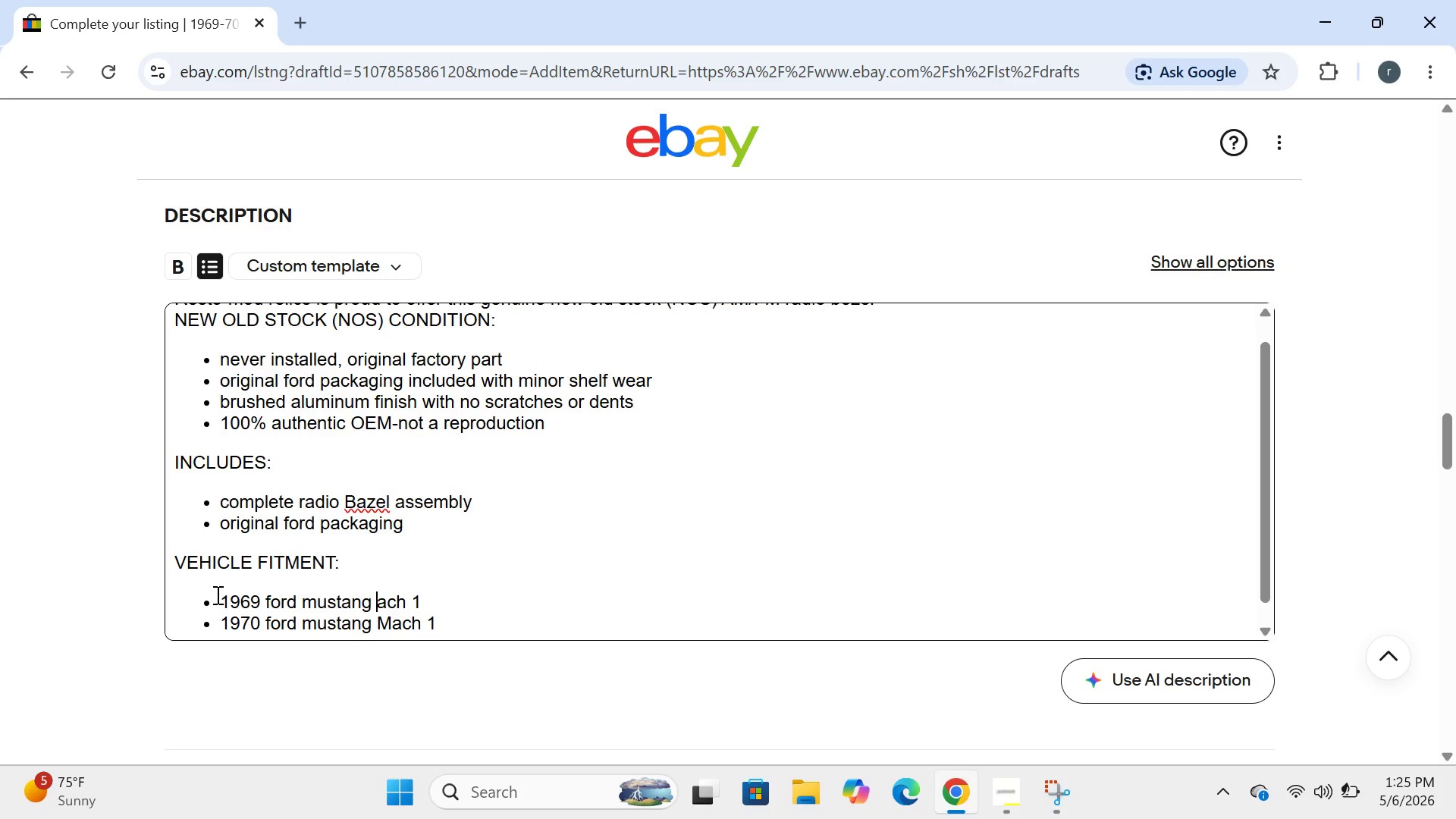 
key(M)
 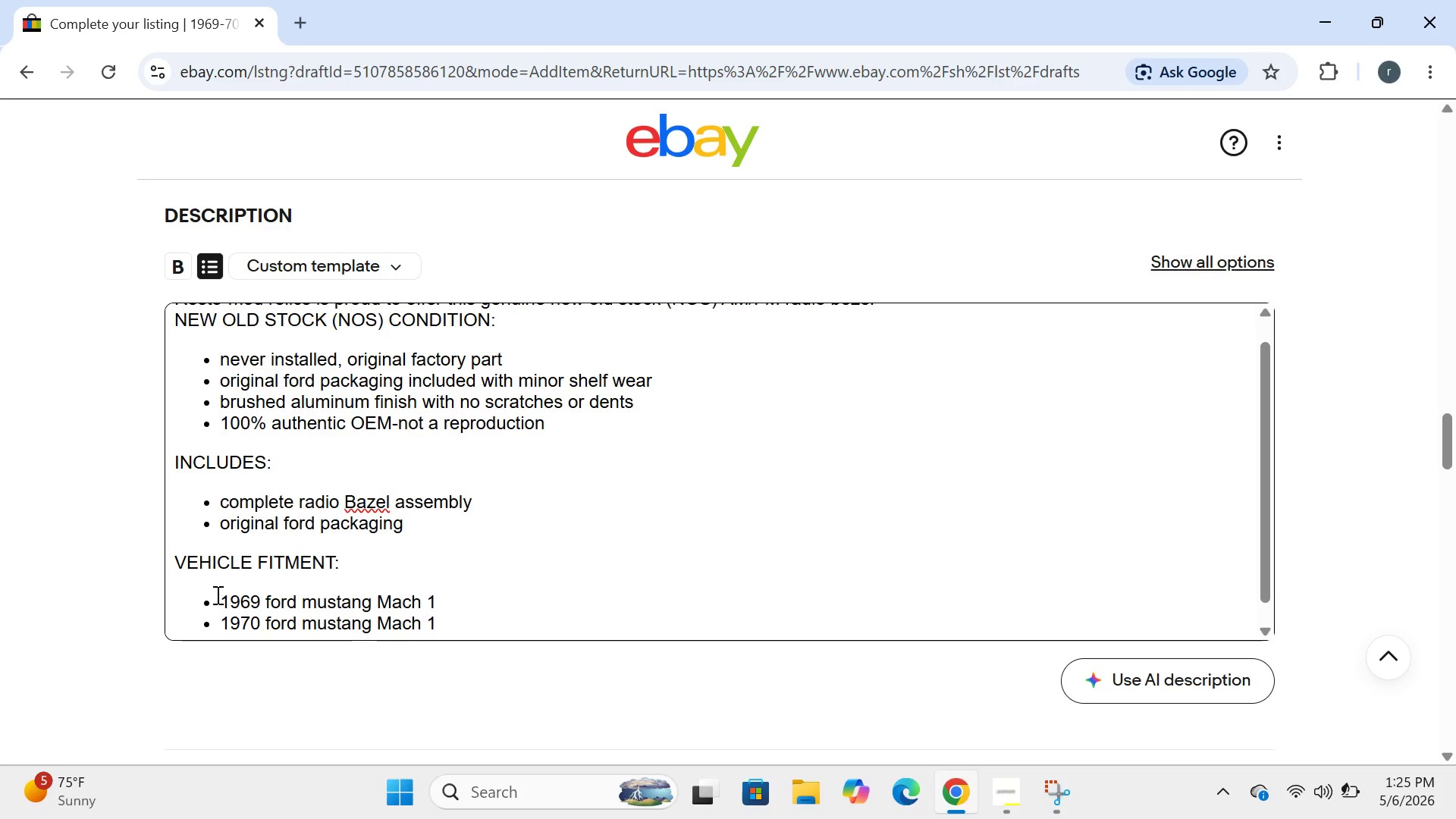 
key(CapsLock)
 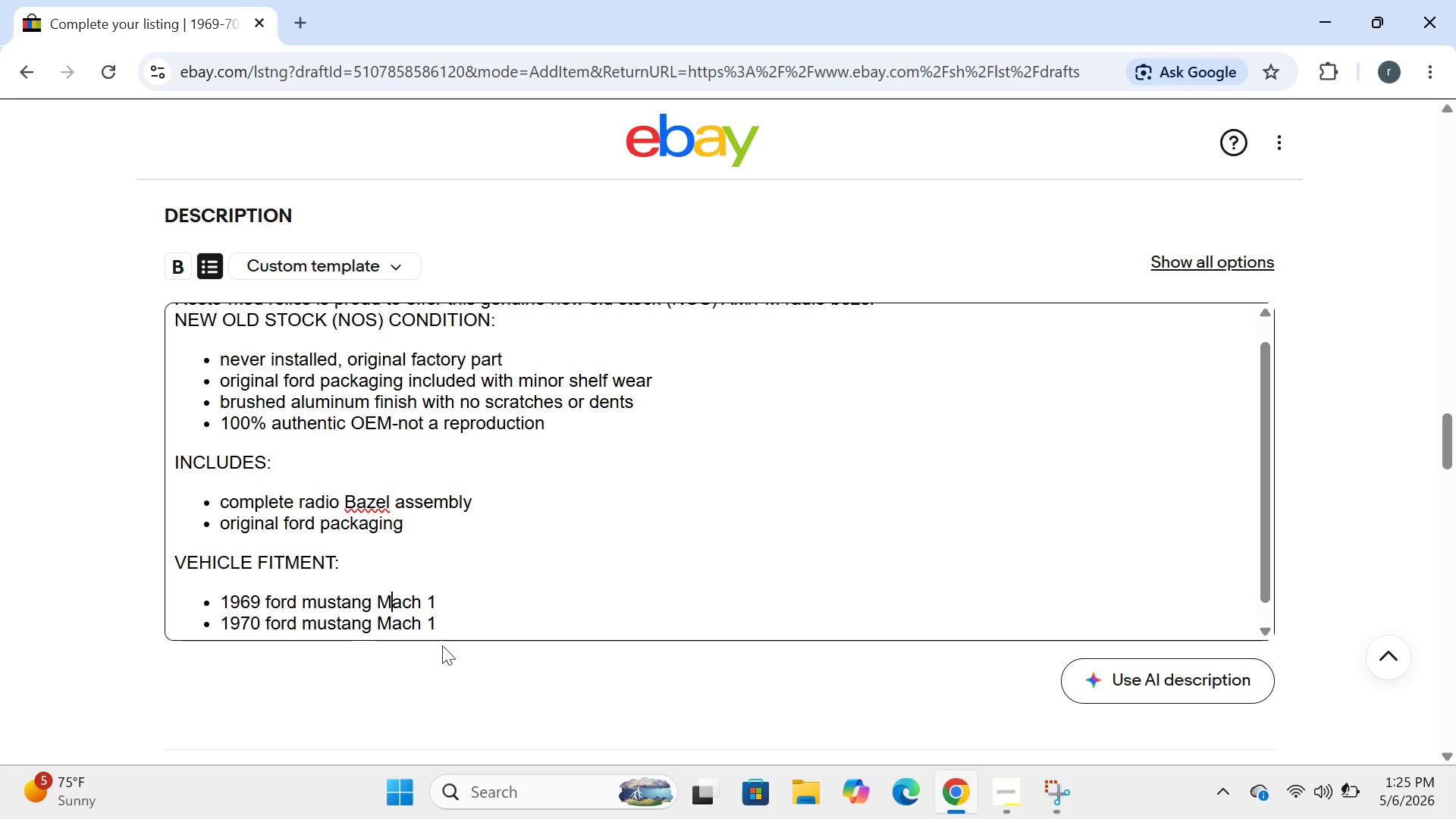 
left_click([452, 633])
 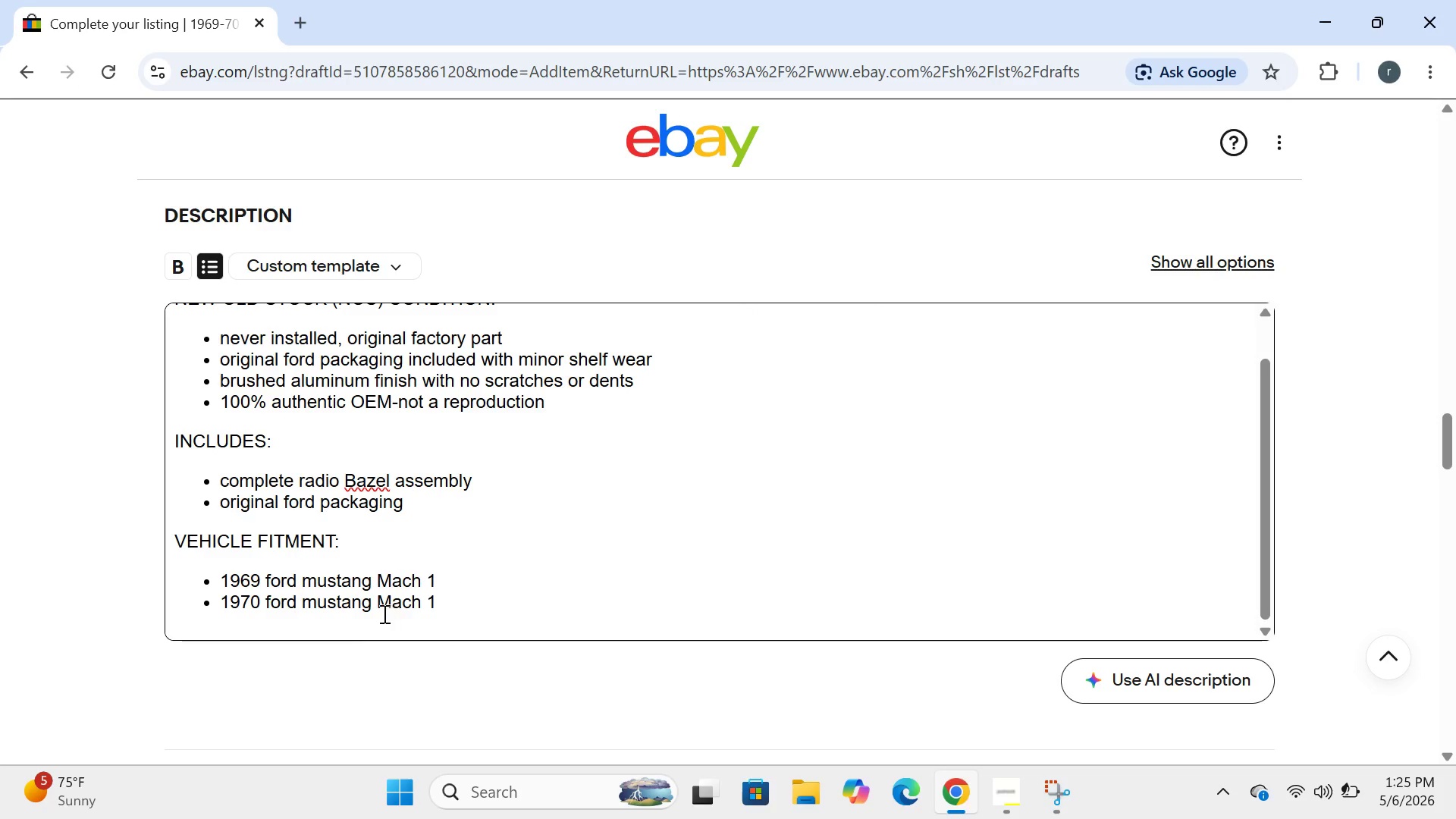 
key(Enter)
 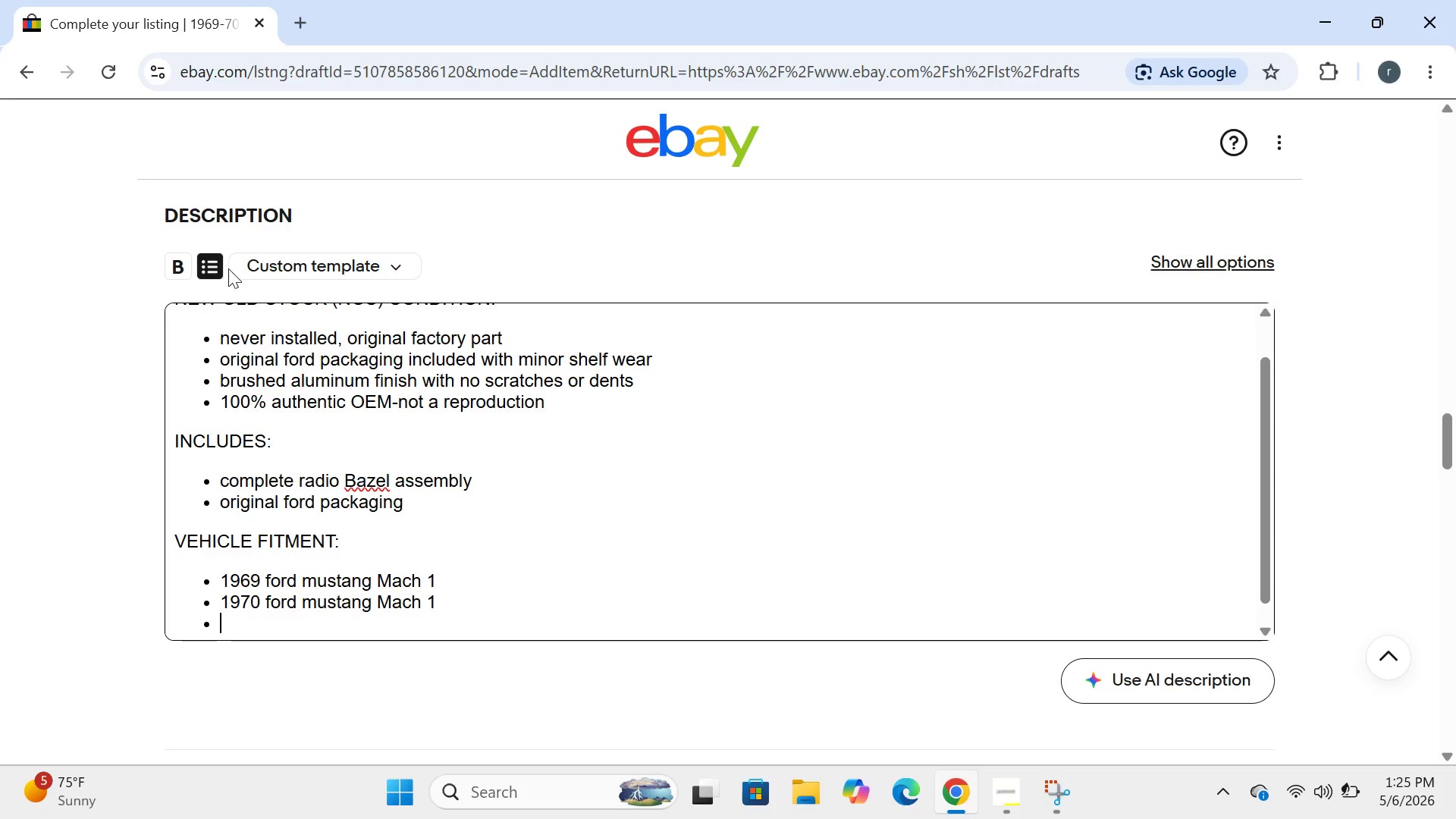 
left_click([215, 249])
 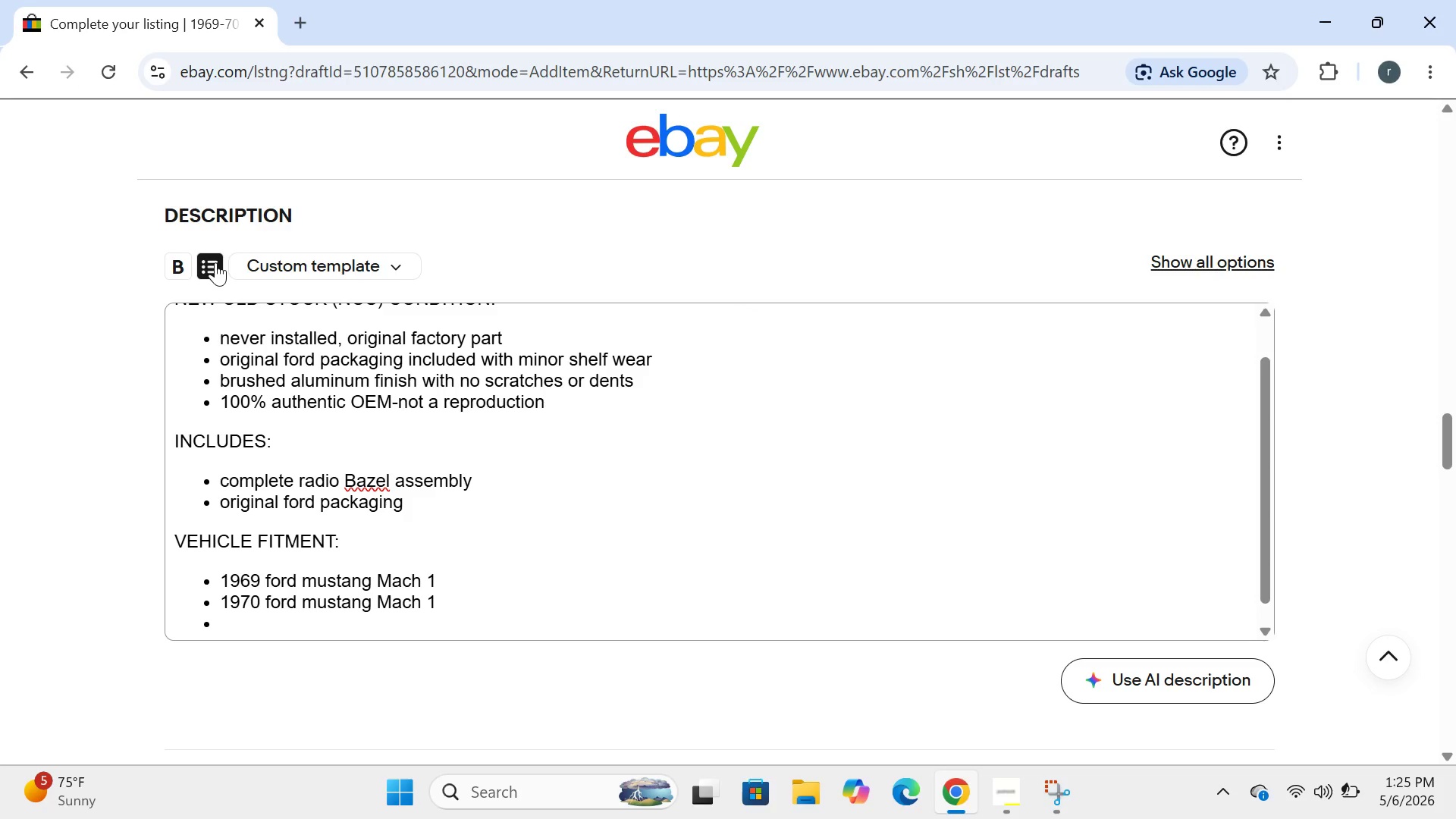 
left_click([215, 262])
 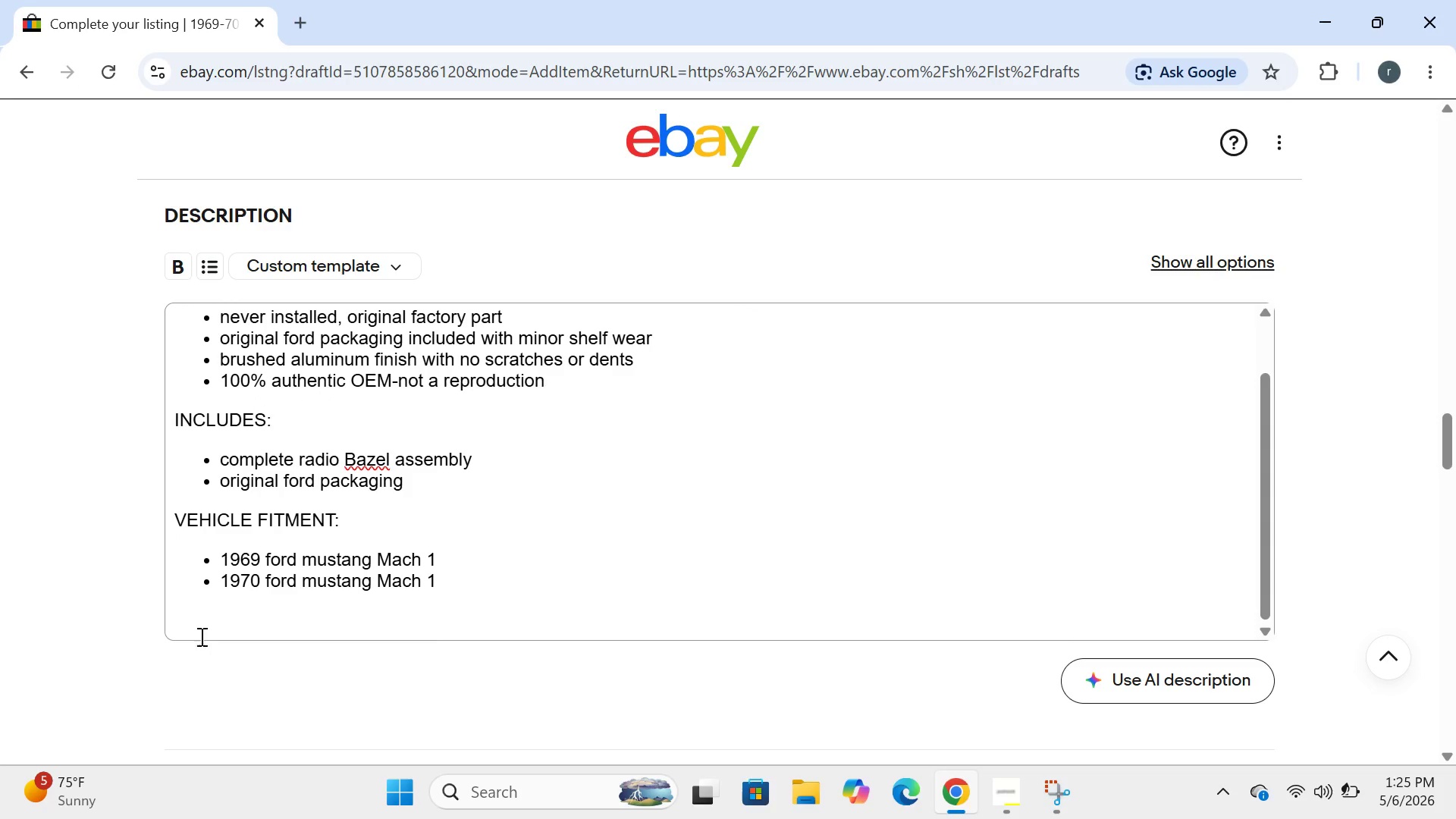 
left_click([187, 619])
 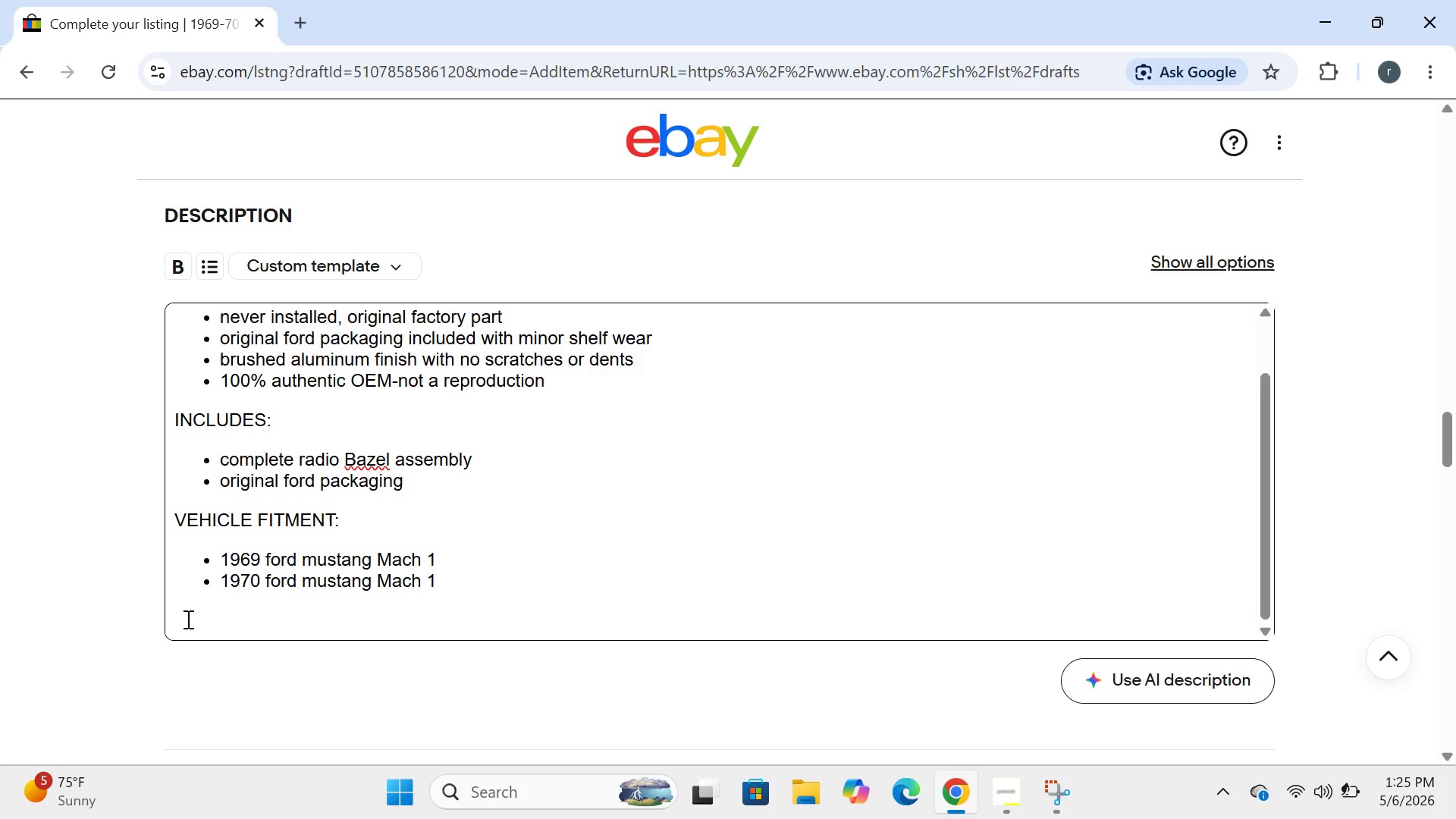 
wait(5.09)
 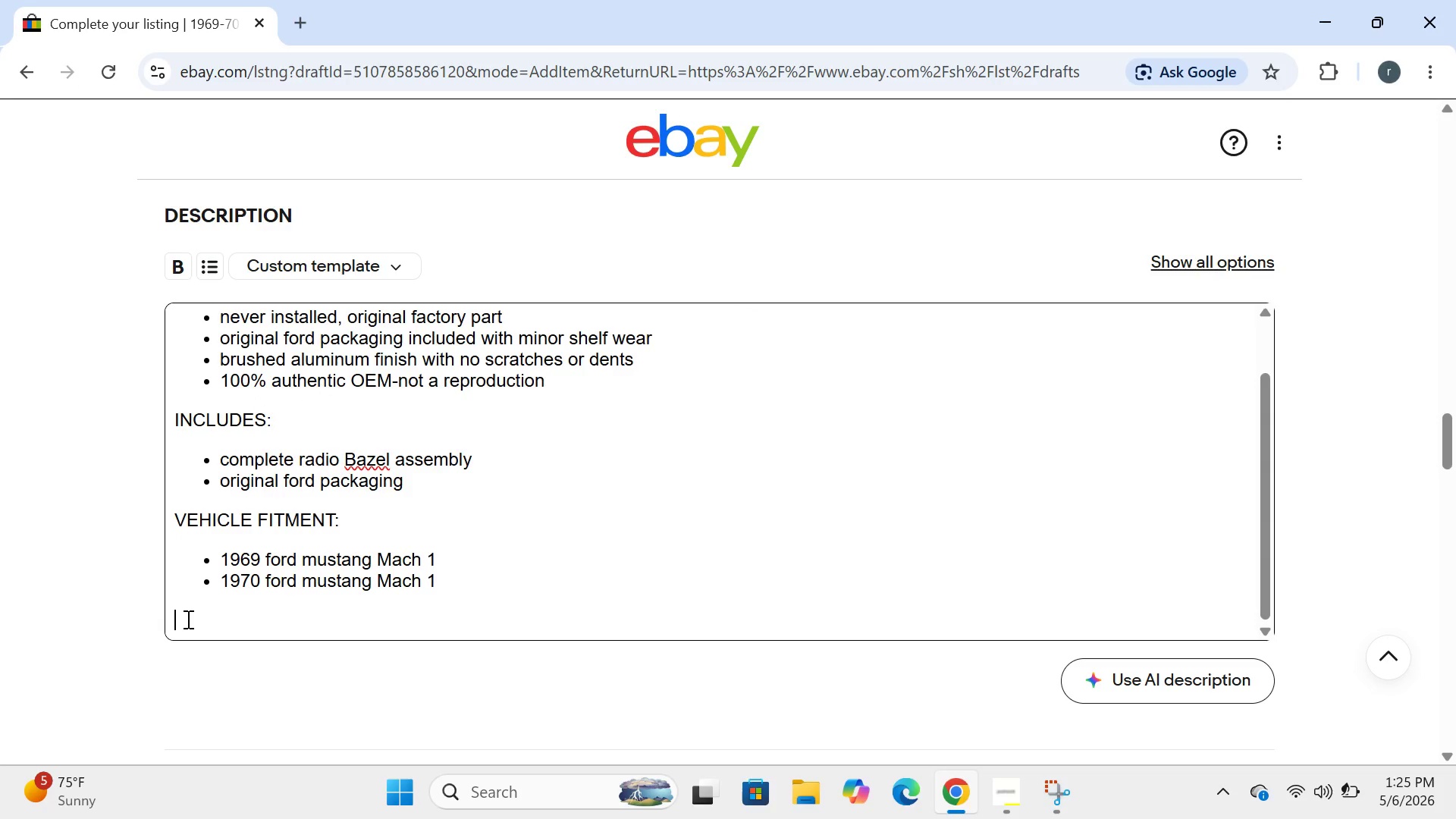 
type(OEM PART NUMBER:)
 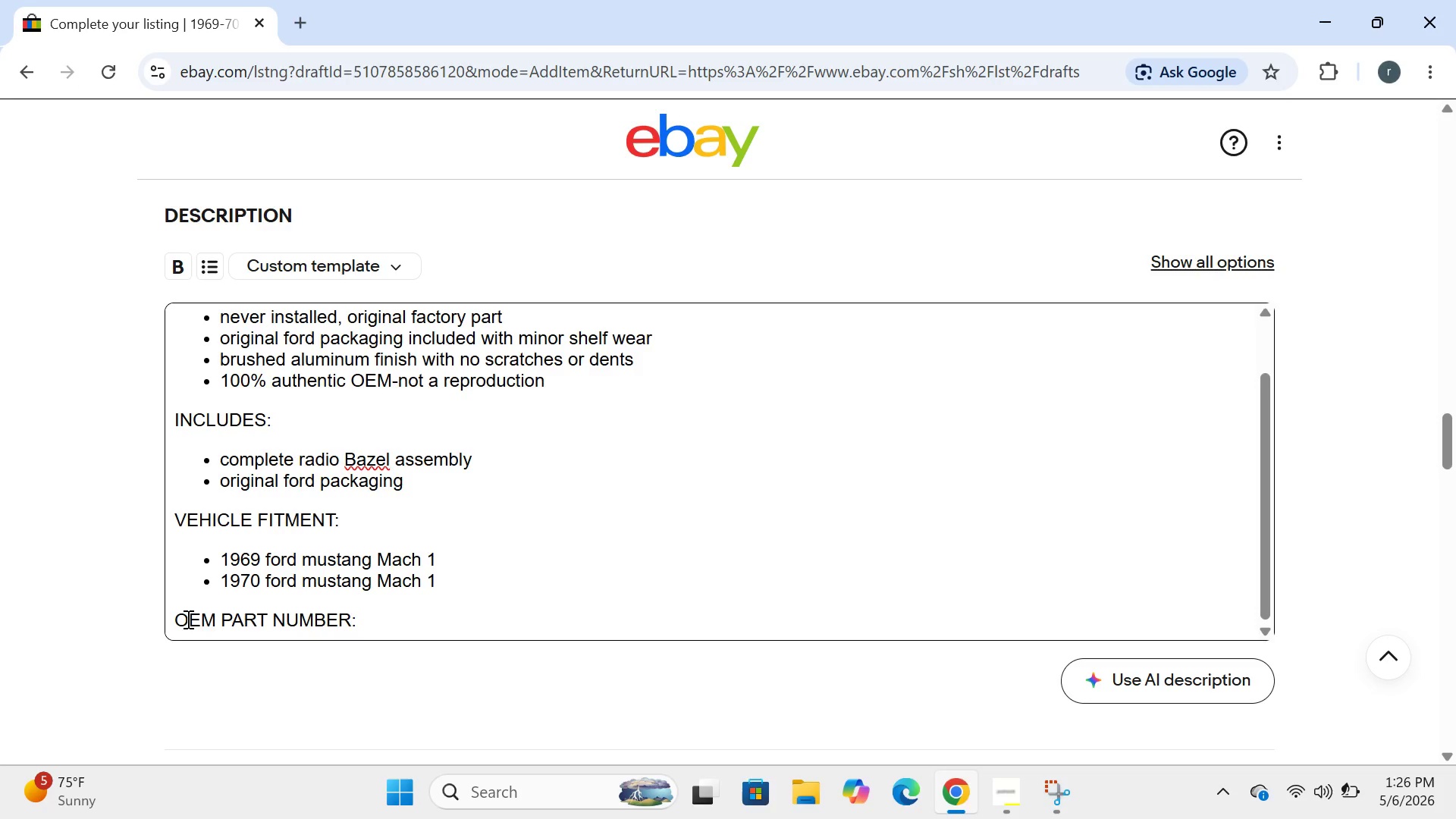 
wait(41.09)
 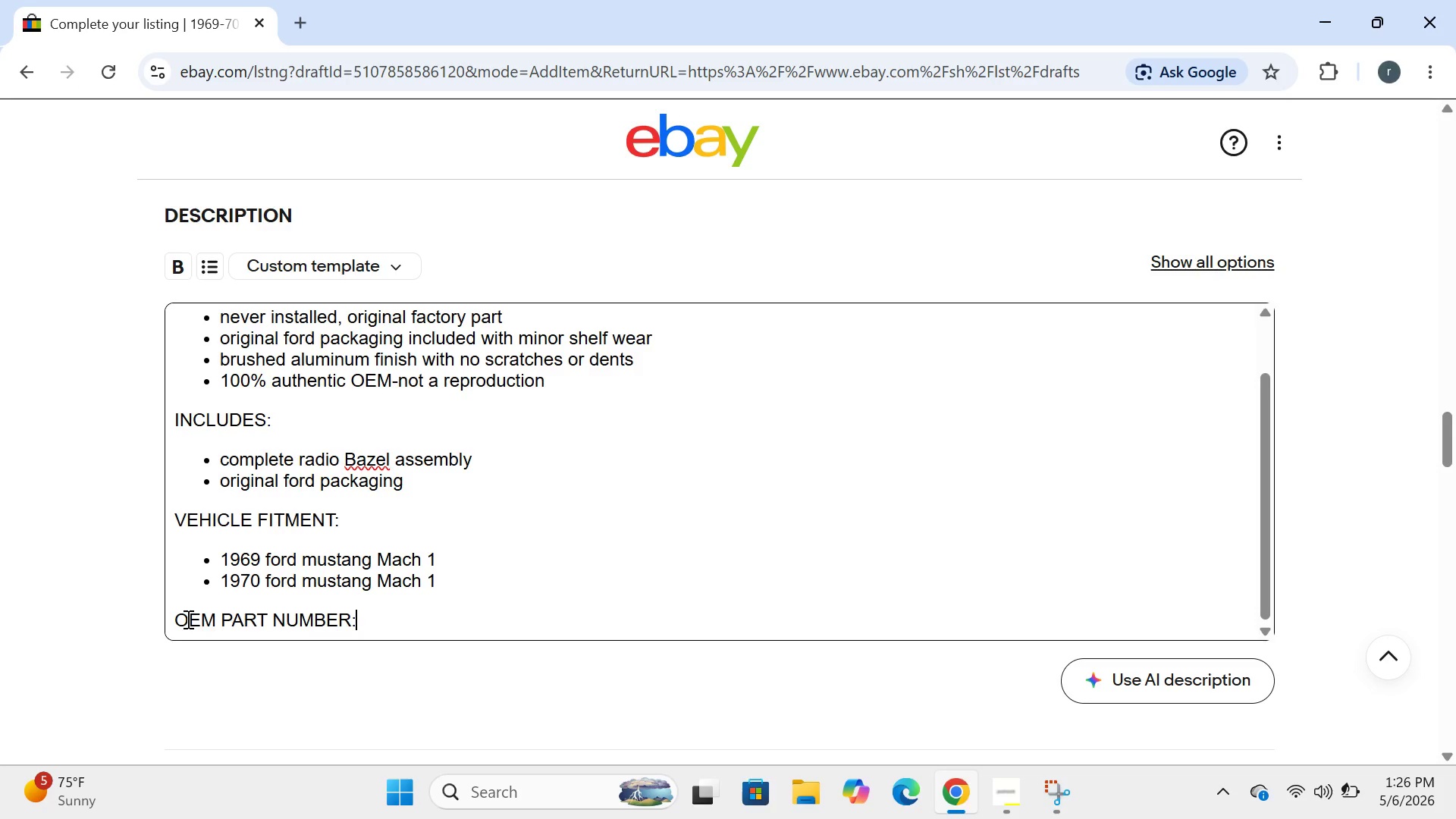 
type(C)
key(Backspace)
type(DOZZ-5044D70)
 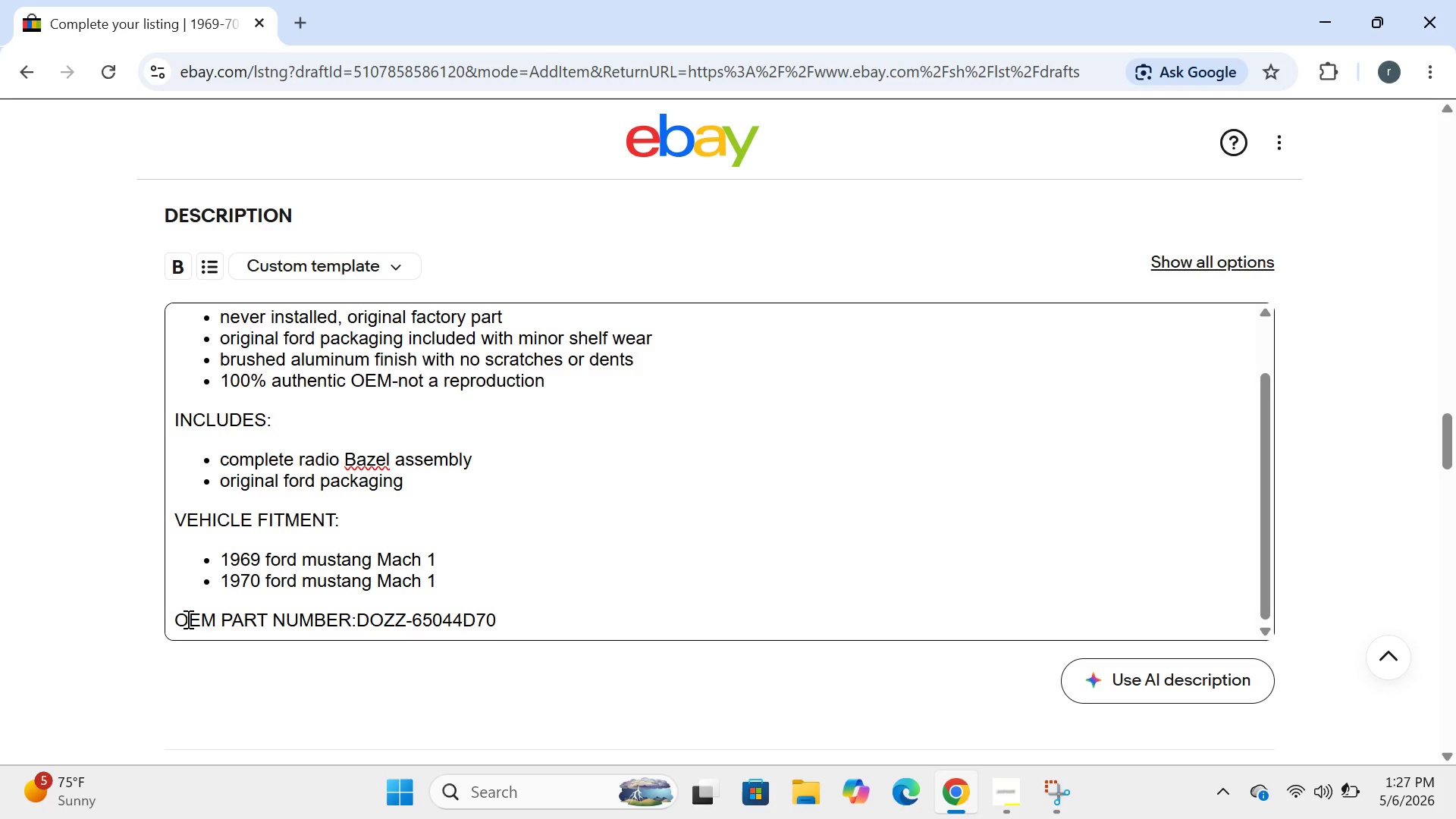 
hold_key(key=6, duration=0.33)
 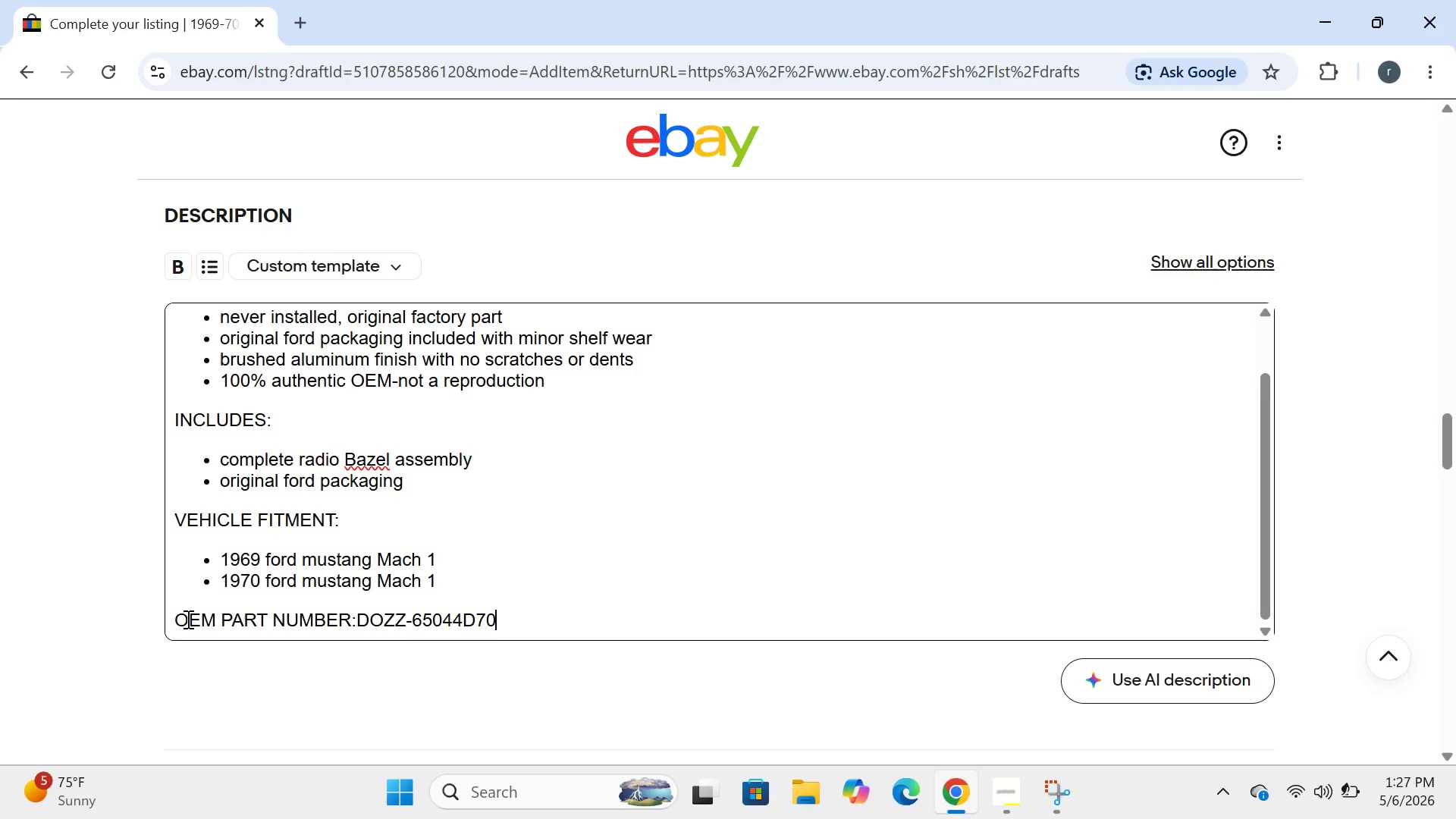 
wait(5.22)
 